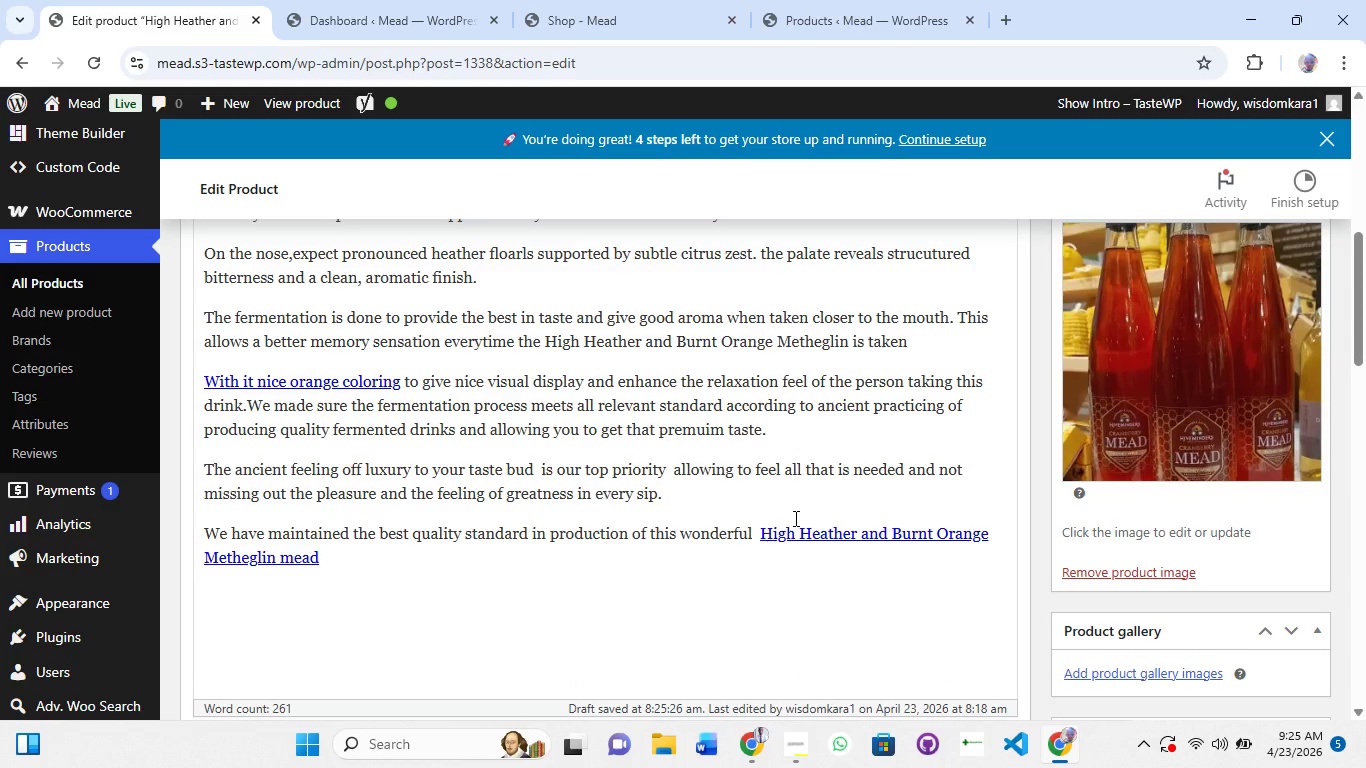 
type( ad)
key(Backspace)
type(nd it beats all the imagination among other ran)
key(Backspace)
key(Backspace)
key(Backspace)
type(brand a)
key(Backspace)
 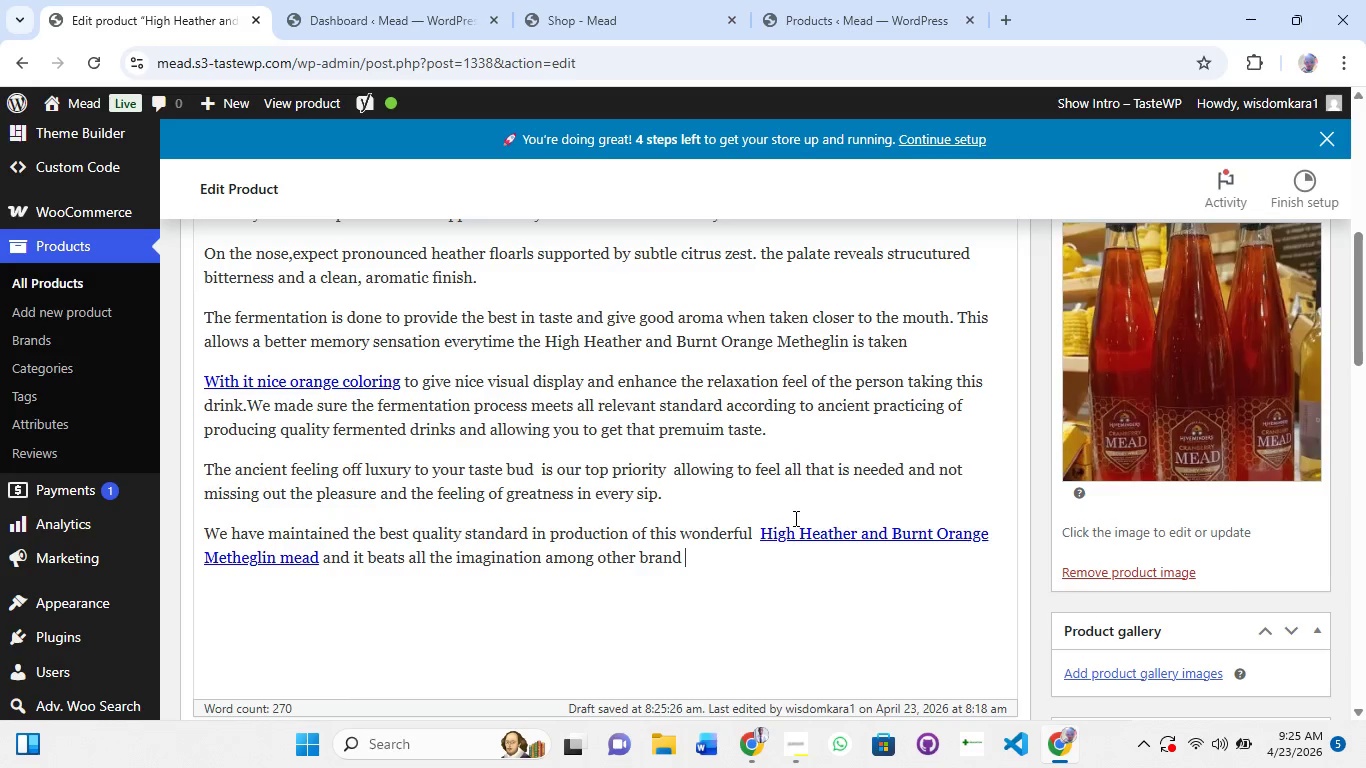 
wait(8.24)
 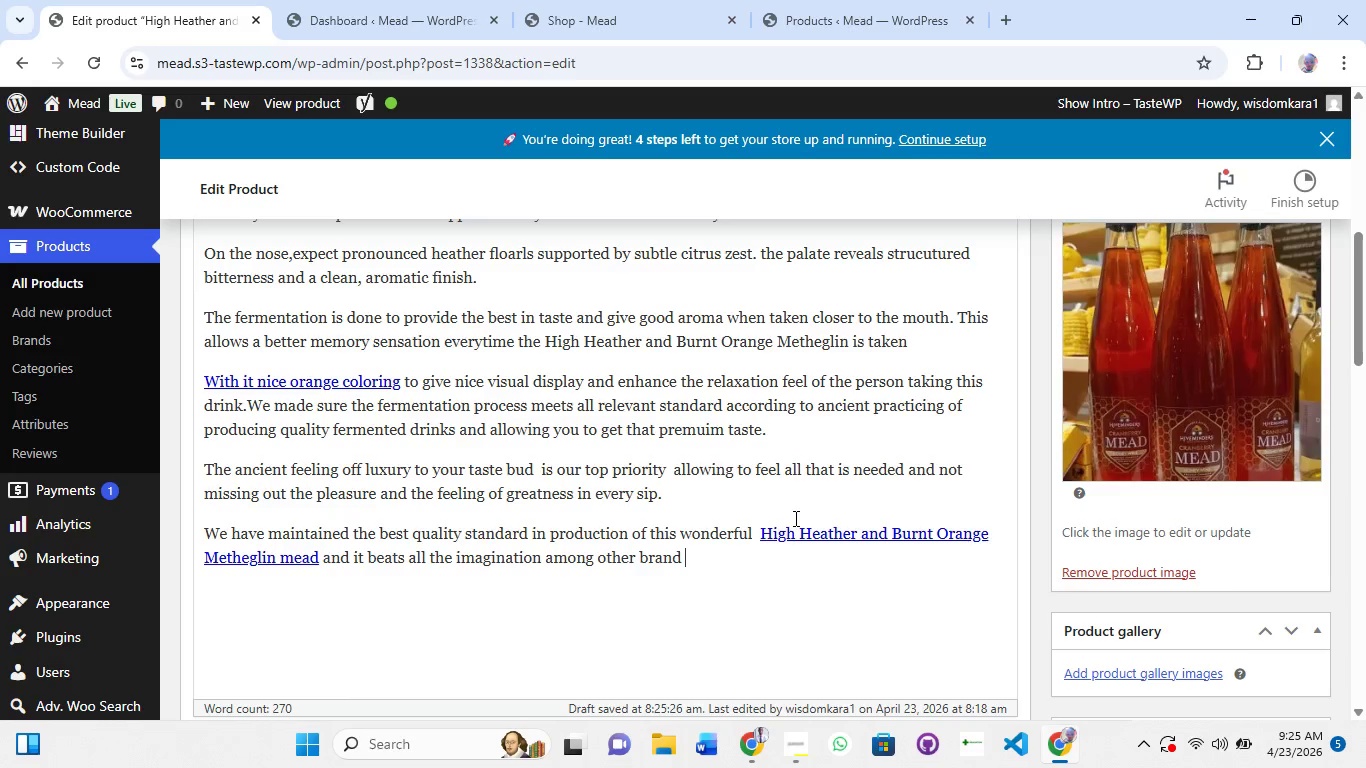 
type(and getting the besto)
key(Backspace)
key(Backspace)
key(Backspace)
key(Backspace)
 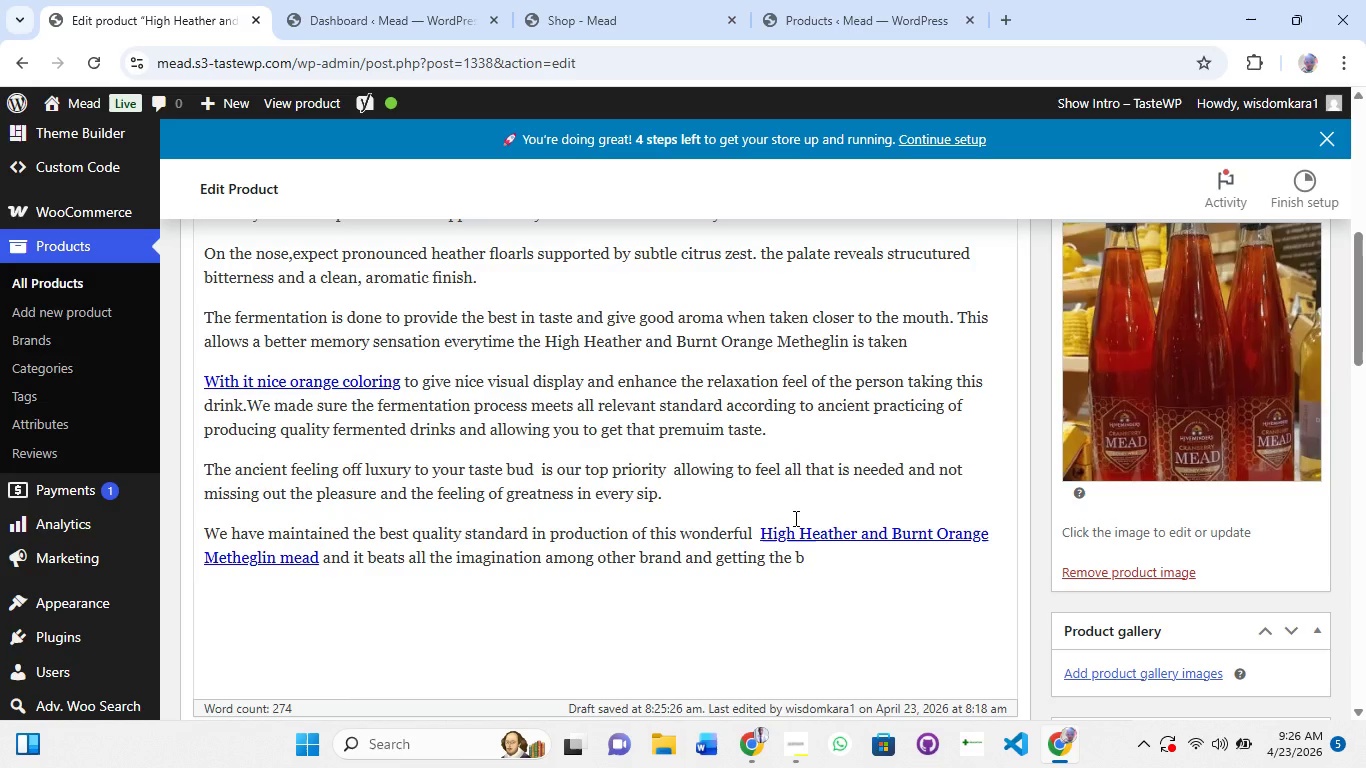 
wait(10.09)
 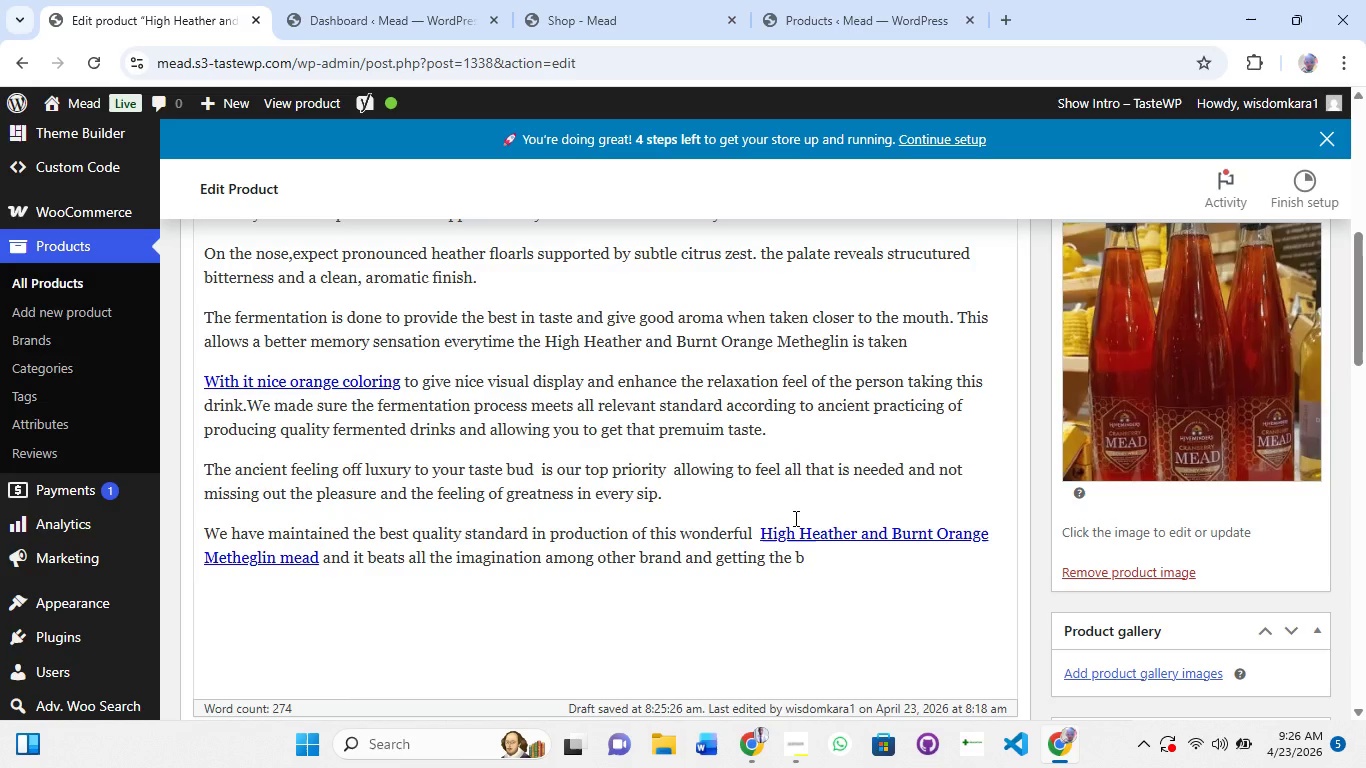 
key(Backspace)
key(Backspace)
key(Backspace)
key(Backspace)
key(Backspace)
key(Backspace)
key(Backspace)
key(Backspace)
key(Backspace)
key(Backspace)
key(Backspace)
key(Backspace)
key(Backspace)
key(Backspace)
key(Backspace)
key(Backspace)
key(Backspace)
key(Backspace)
type(. the)
key(Backspace)
key(Backspace)
key(Backspace)
type(Te)
key(Backspace)
type(he satisfying tat)
key(Backspace)
key(Backspace)
key(Backspace)
key(Backspace)
key(Backspace)
type(details in every mead produced is so detailed includint )
key(Backspace)
key(Backspace)
type(g the alchol)
key(Backspace)
key(Backspace)
key(Backspace)
type(ohol level )
key(Backspace)
type(, precision in desigh)
key(Backspace)
type(n)
 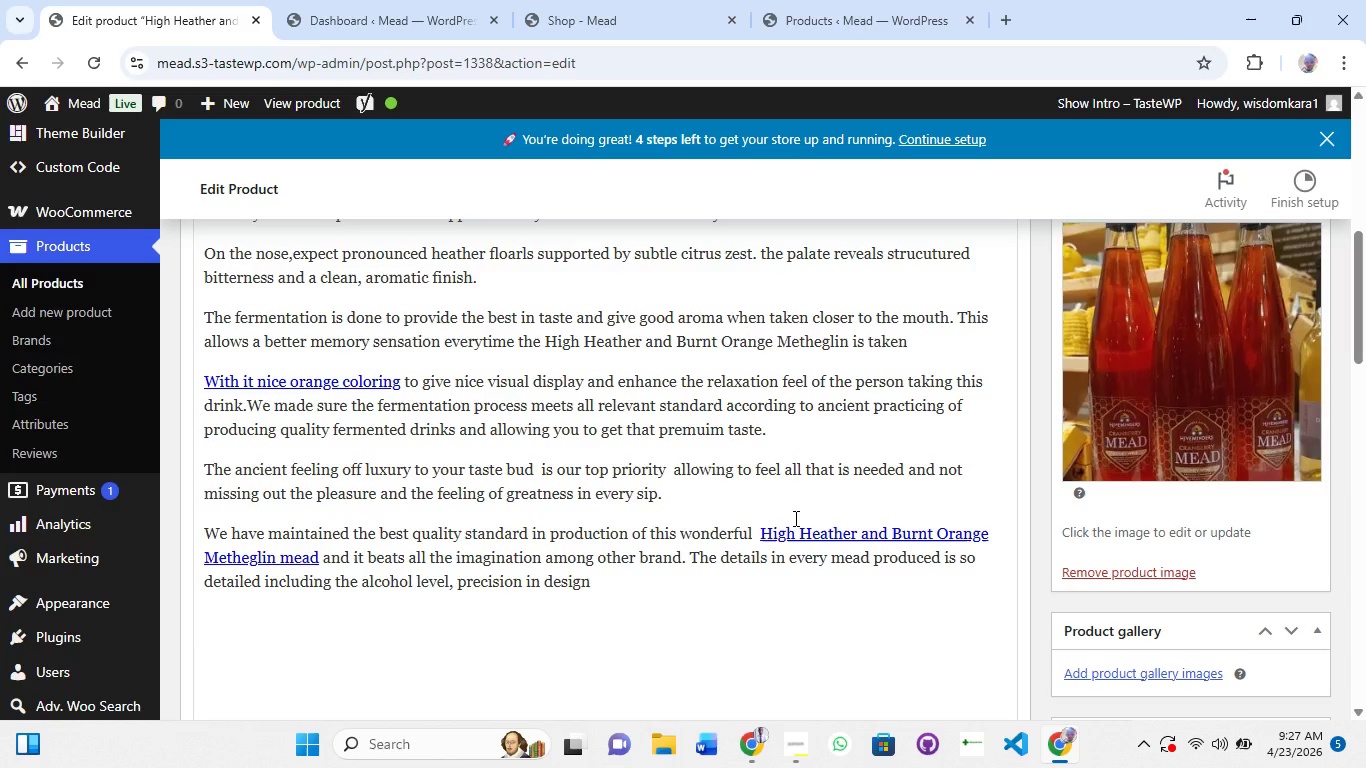 
scroll: coordinate [794, 518], scroll_direction: down, amount: 4.0
 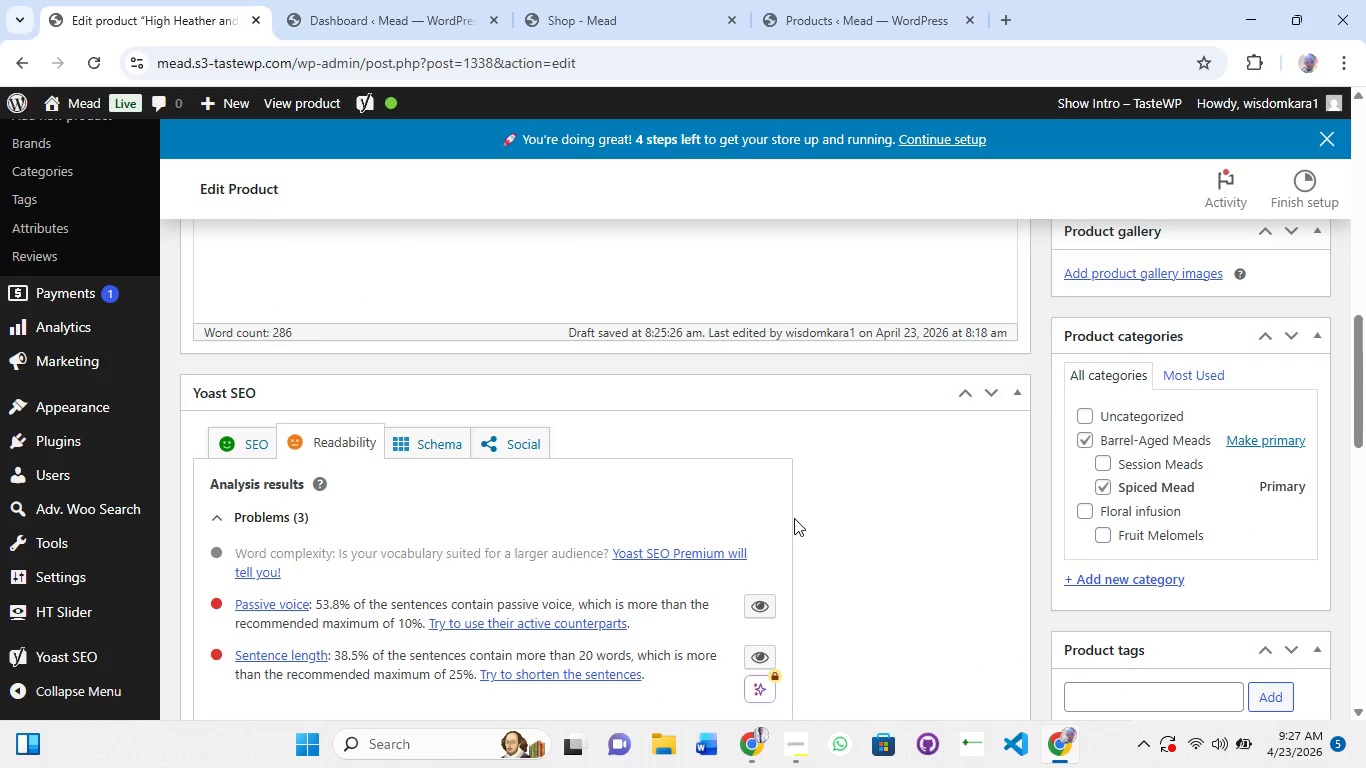 
scroll: coordinate [794, 518], scroll_direction: up, amount: 4.0
 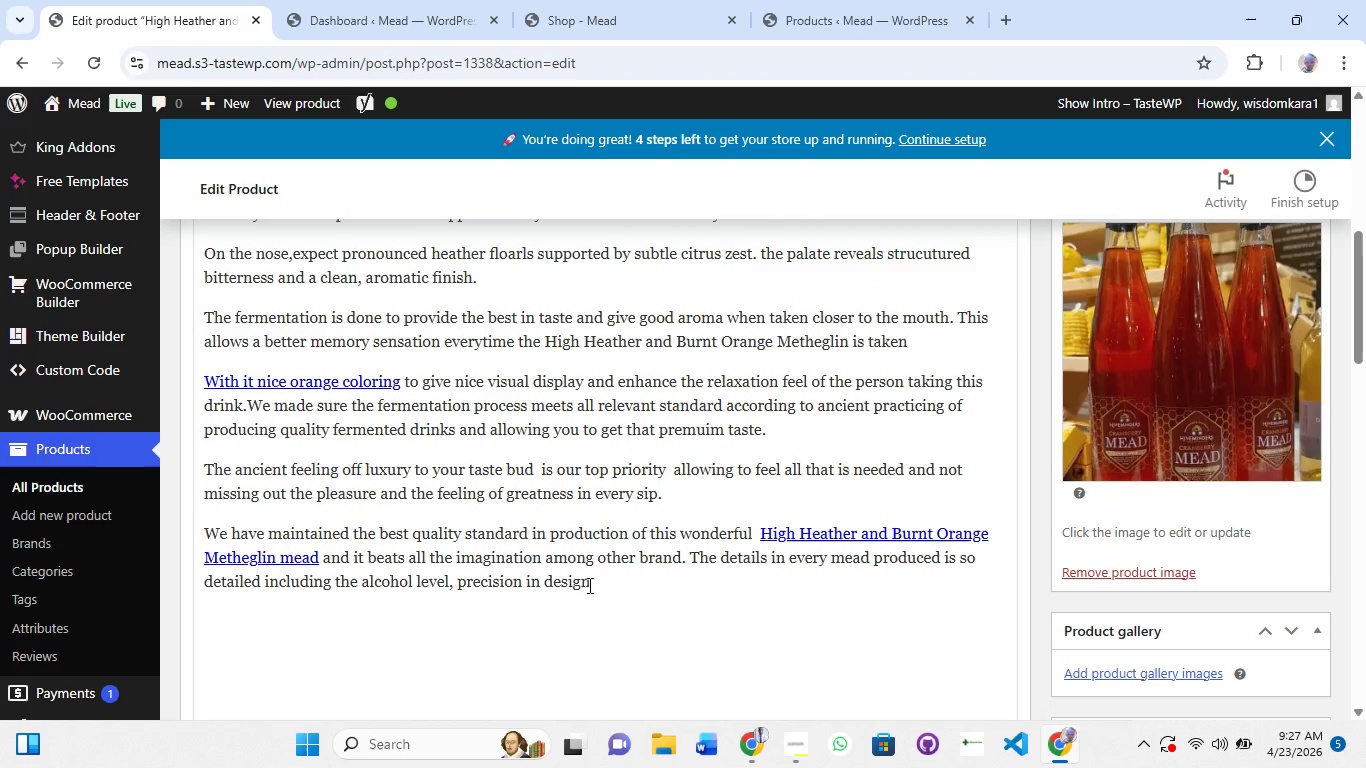 
type(, and customers expectation ranking thereby making the drink worth it worth.)
 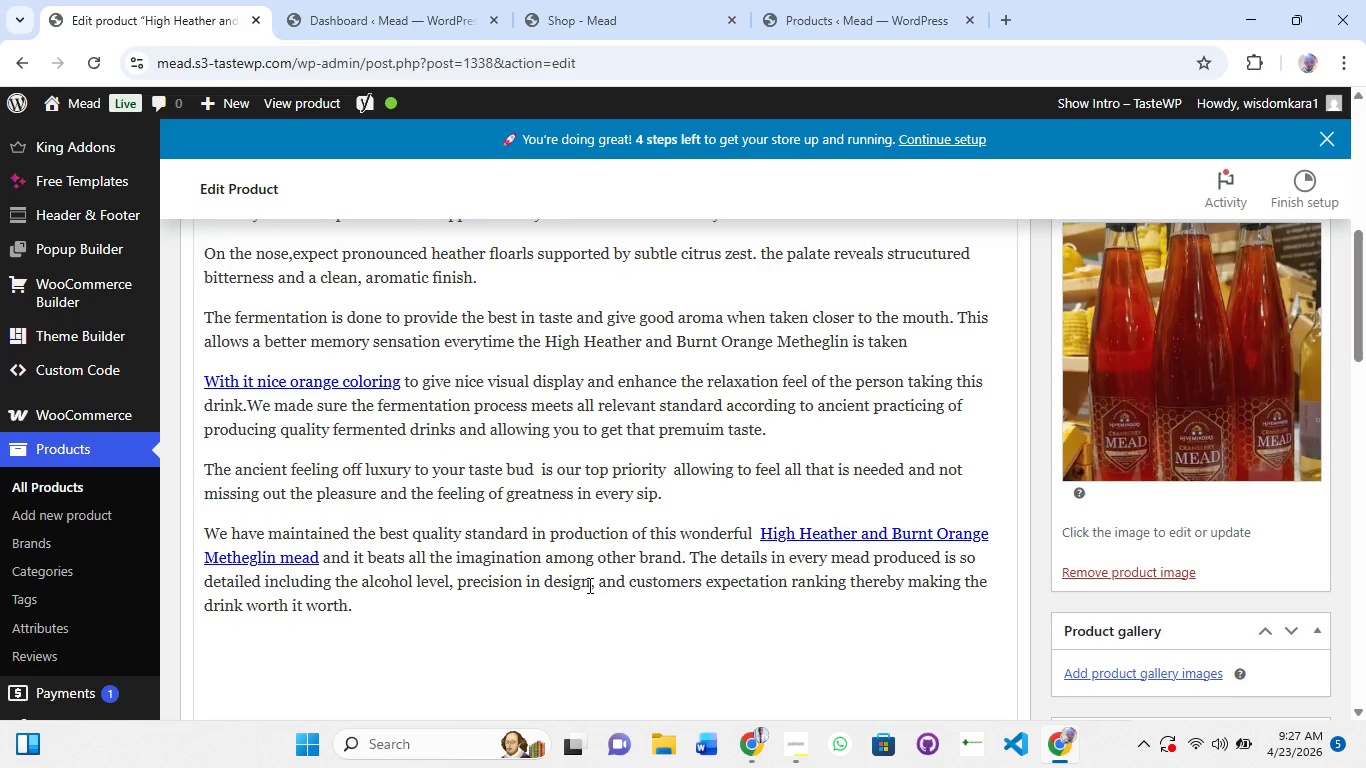 
scroll: coordinate [588, 585], scroll_direction: down, amount: 4.0
 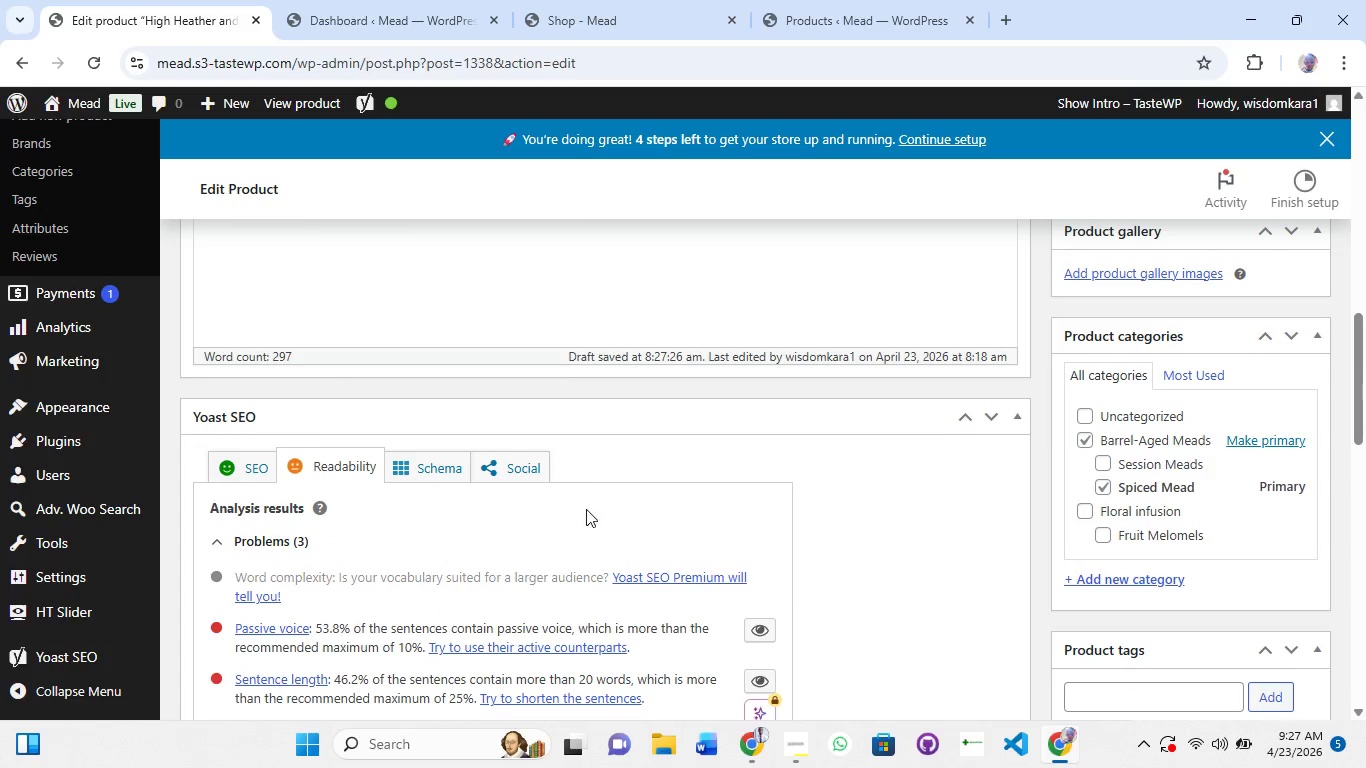 
scroll: coordinate [585, 465], scroll_direction: up, amount: 2.0
 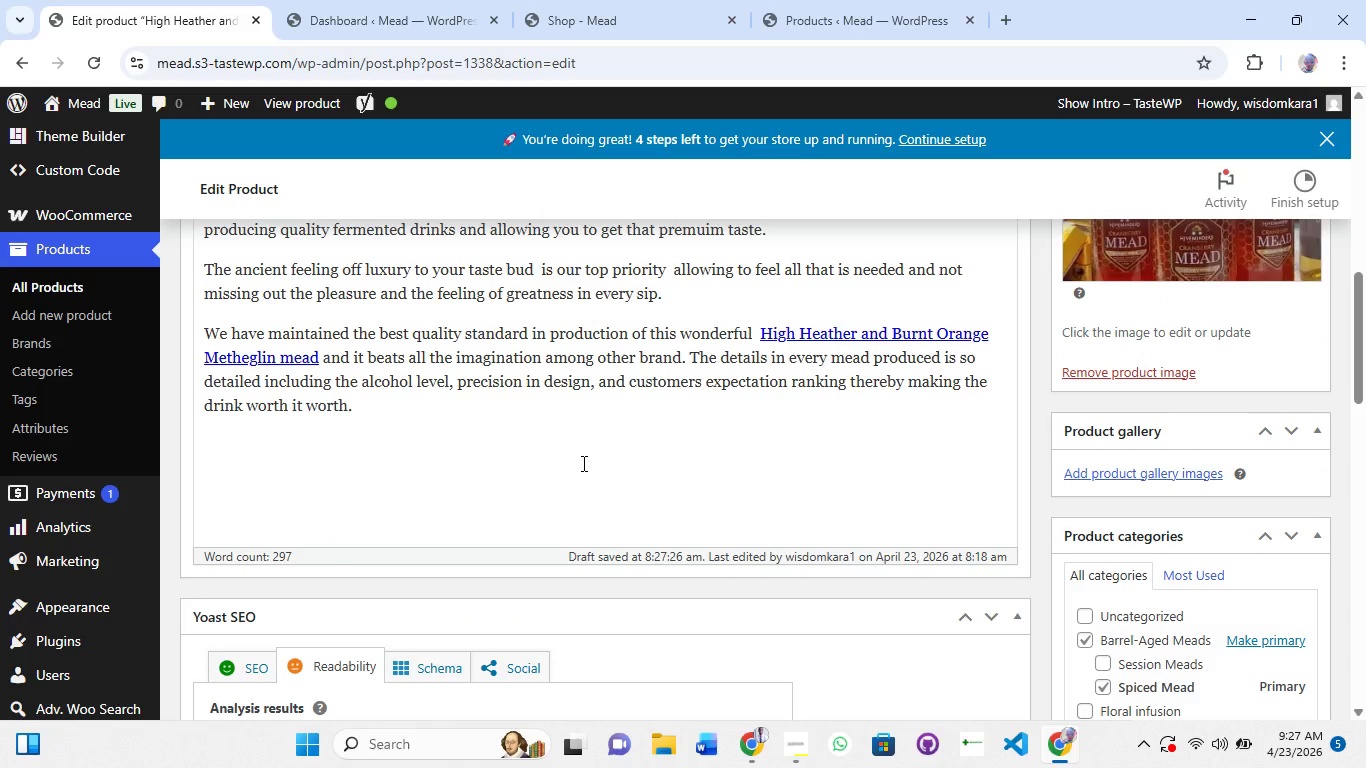 
key(Backspace)
type( in all aspects of mea)
key(Backspace)
key(Backspace)
key(Backspace)
key(Backspace)
key(Backspace)
key(Backspace)
key(Backspace)
key(Backspace)
key(Backspace)
key(Backspace)
key(Backspace)
key(Backspace)
key(Backspace)
key(Backspace)
key(Backspace)
key(Backspace)
key(Backspace)
key(Backspace)
key(Backspace)
key(Backspace)
key(Backspace)
key(Backspace)
type(.)
 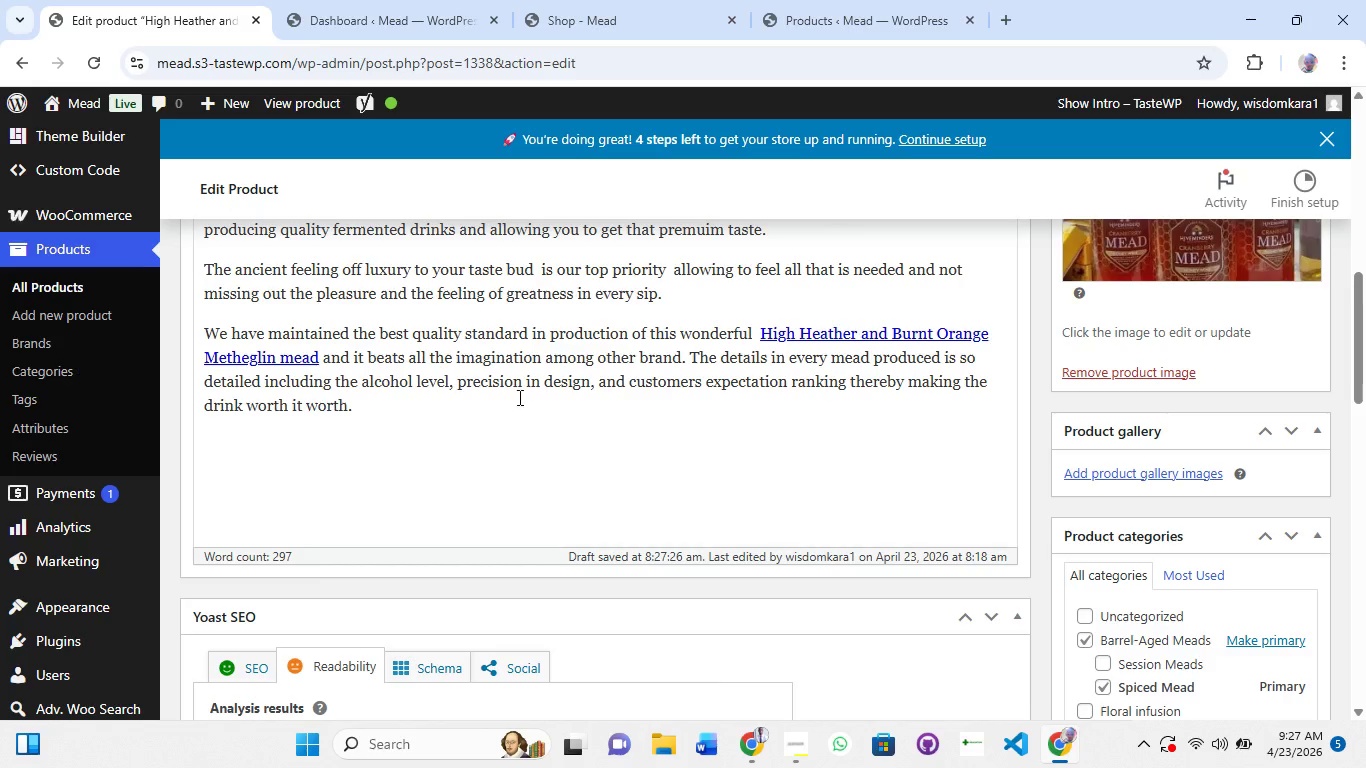 
left_click([324, 296])
 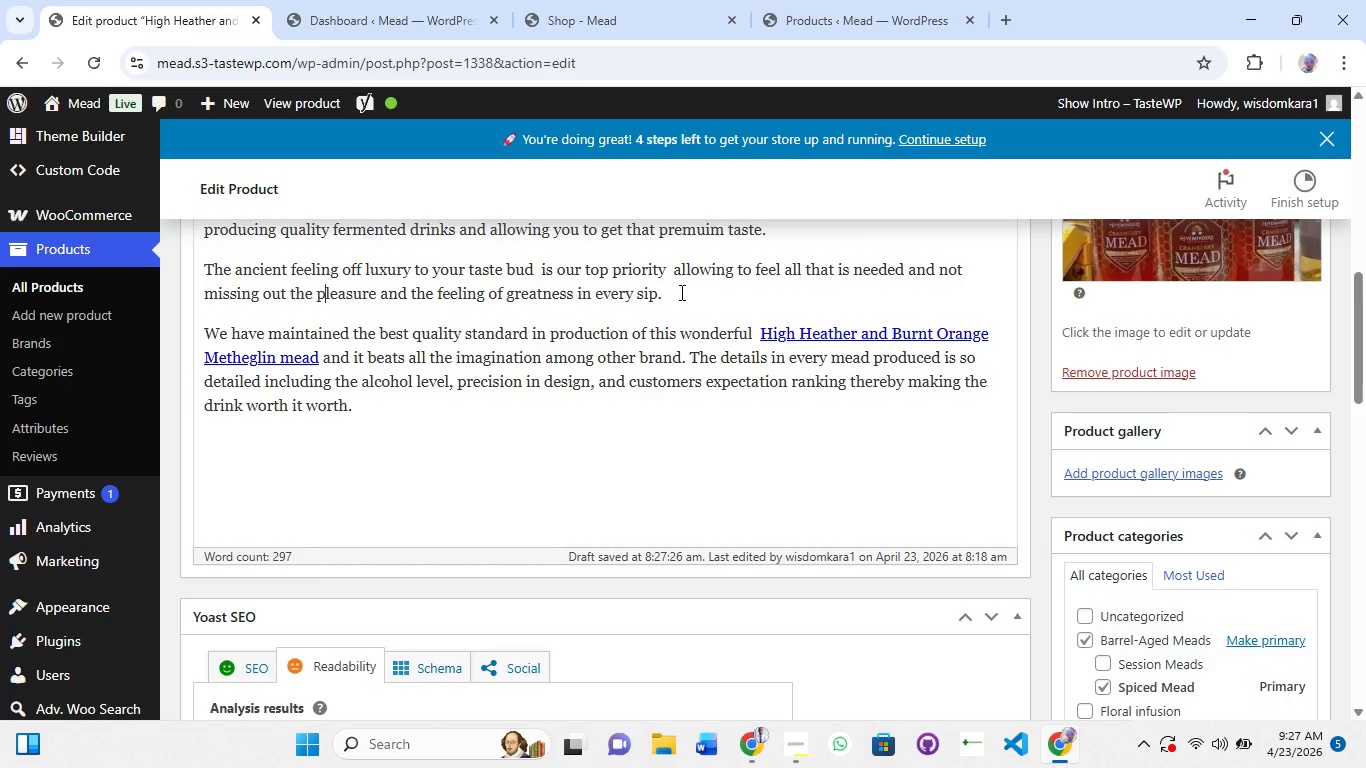 
left_click([674, 292])
 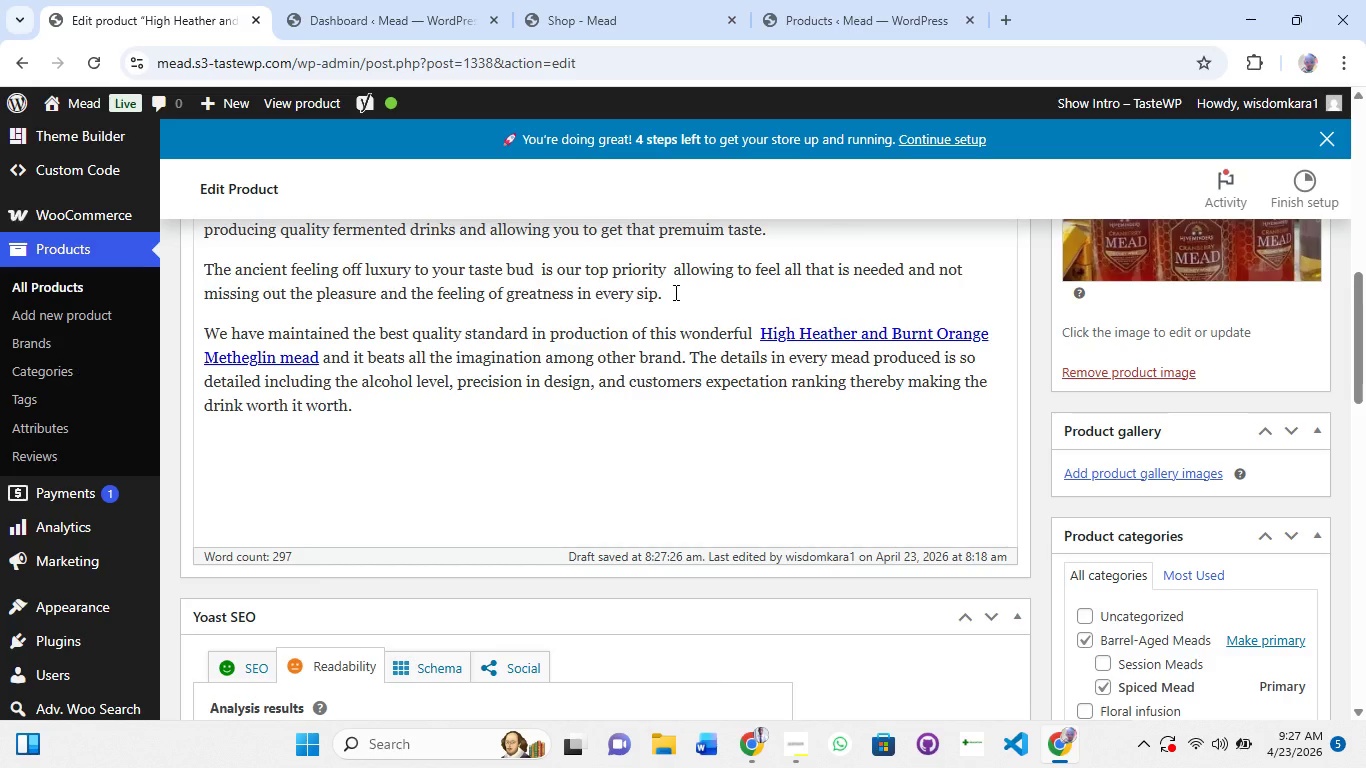 
key(Backspace)
 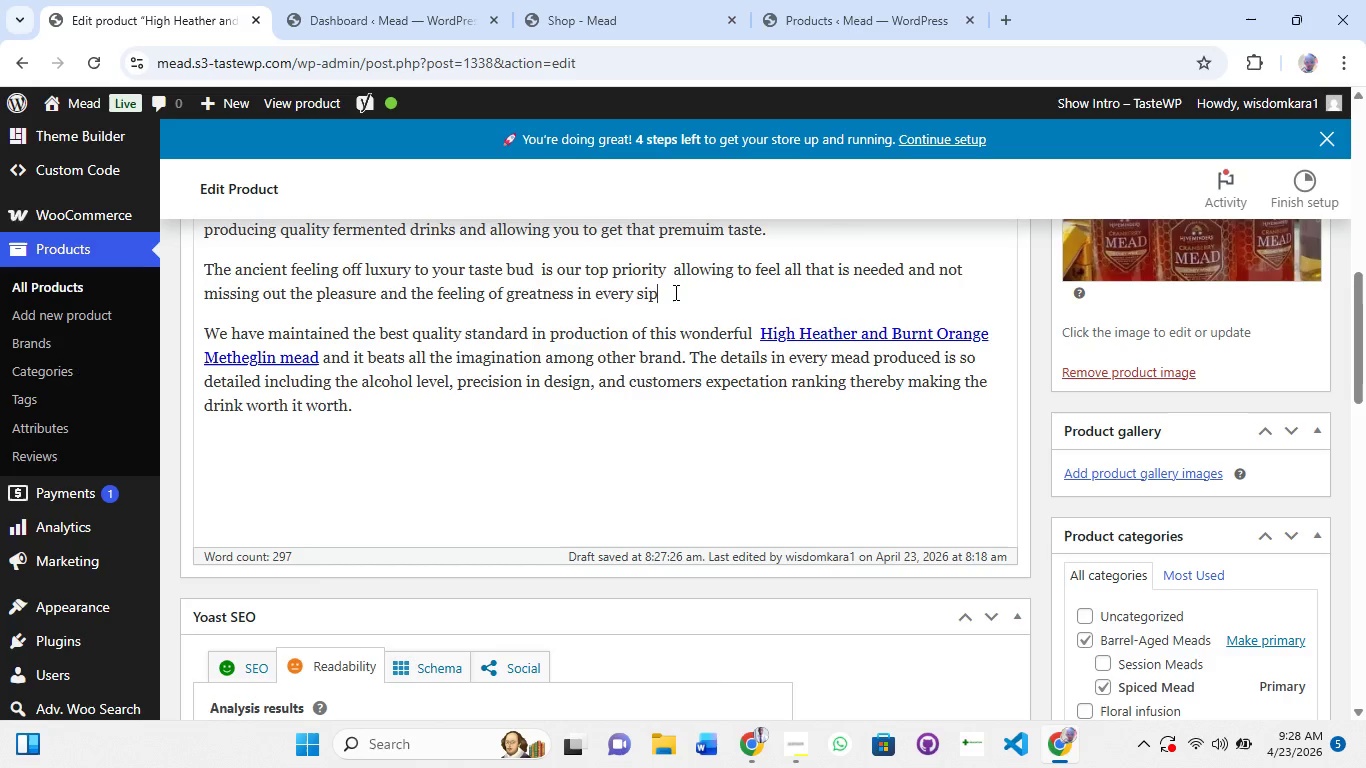 
wait(7.39)
 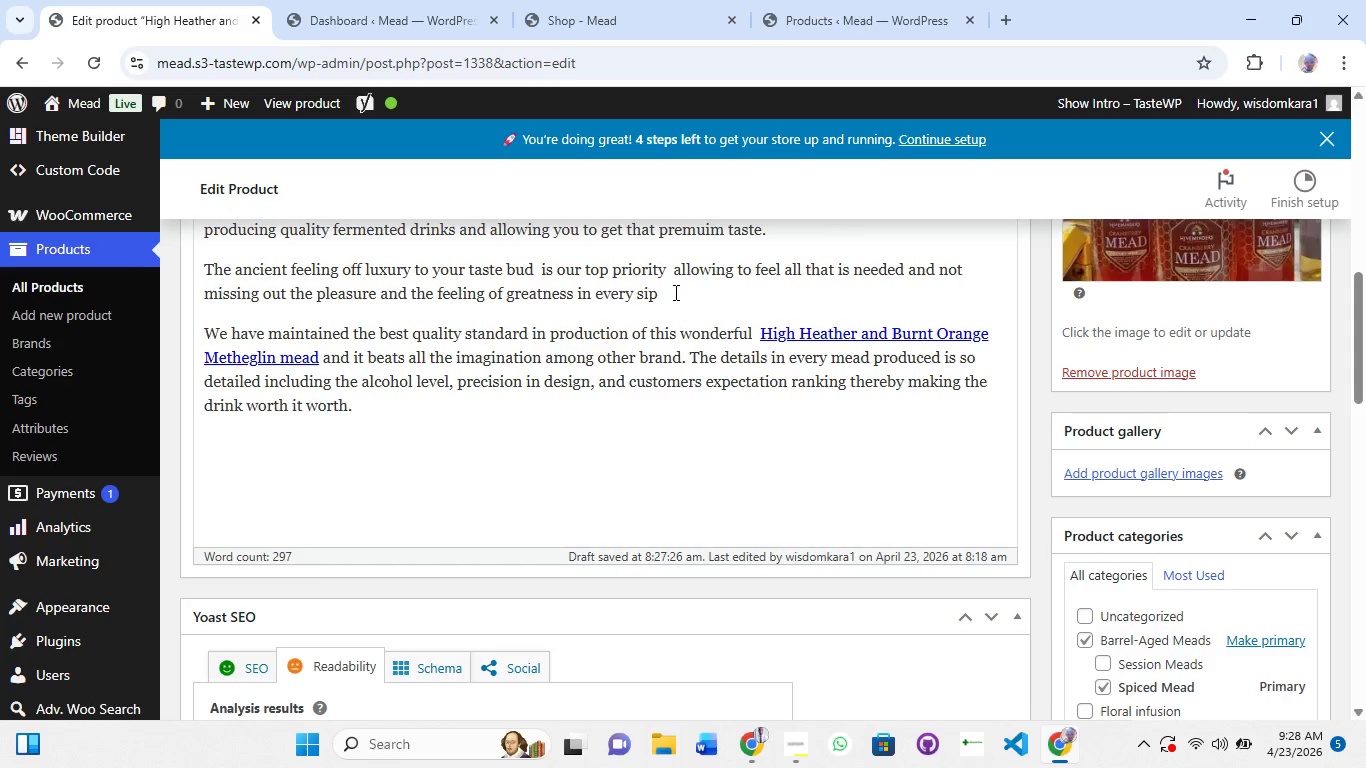 
type( taken in)
key(Backspace)
key(Backspace)
key(Backspace)
key(Backspace)
key(Backspace)
key(Backspace)
key(Backspace)
key(Backspace)
key(Backspace)
type(.)
 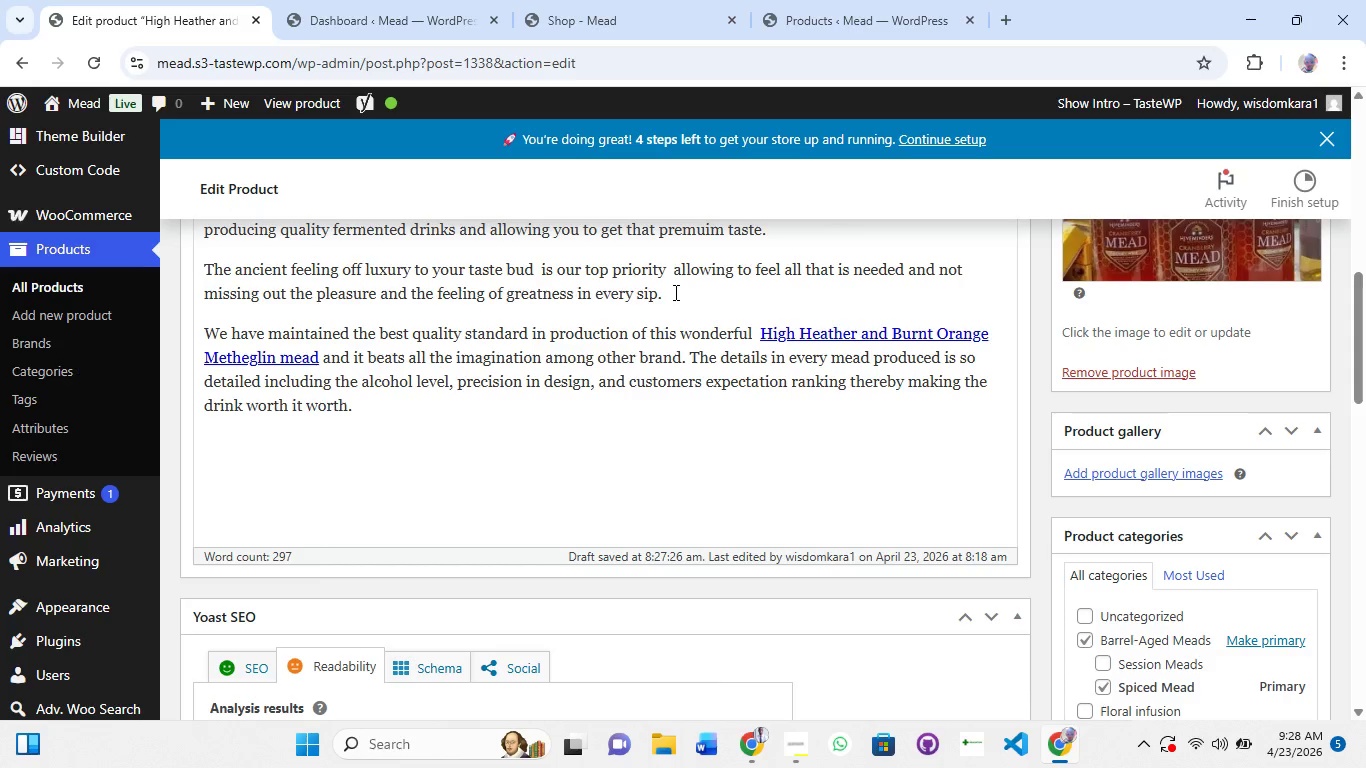 
scroll: coordinate [399, 307], scroll_direction: up, amount: 5.0
 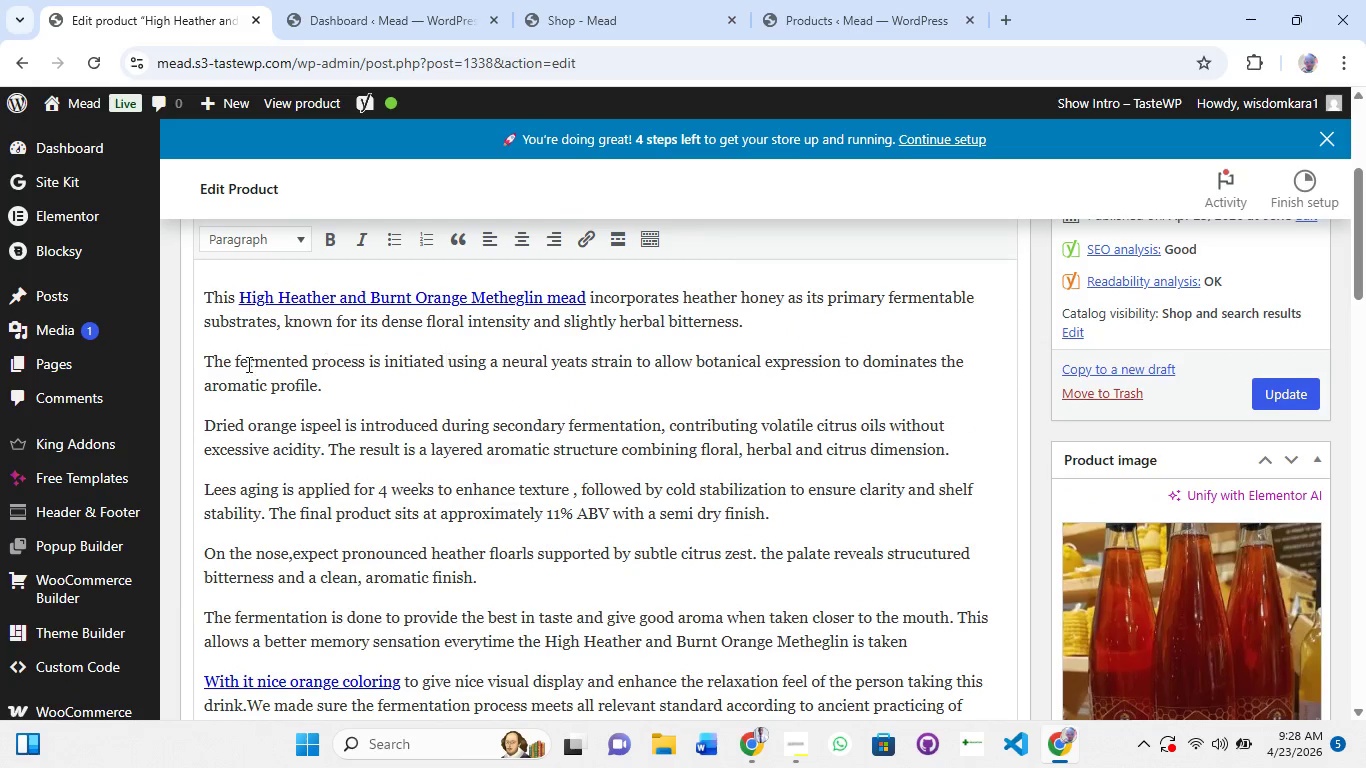 
wait(5.91)
 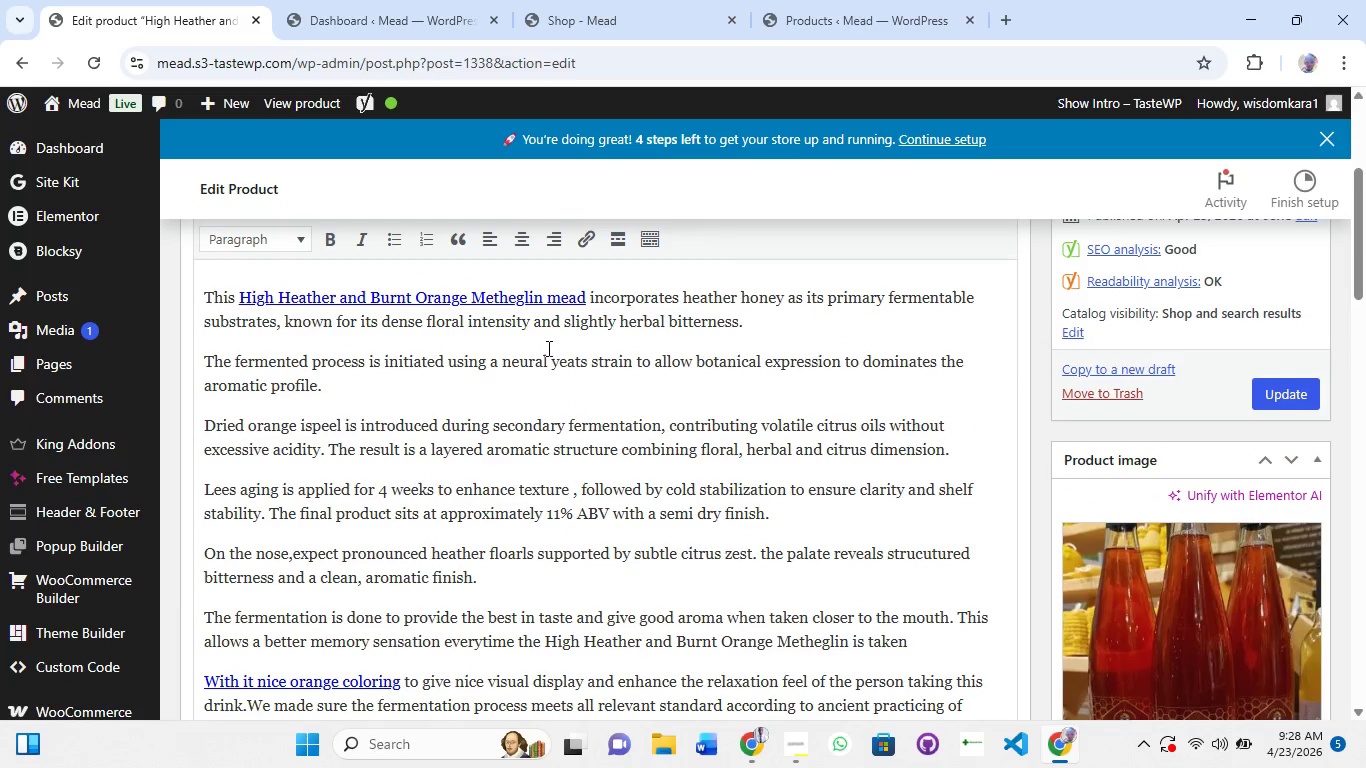 
left_click([585, 363])
 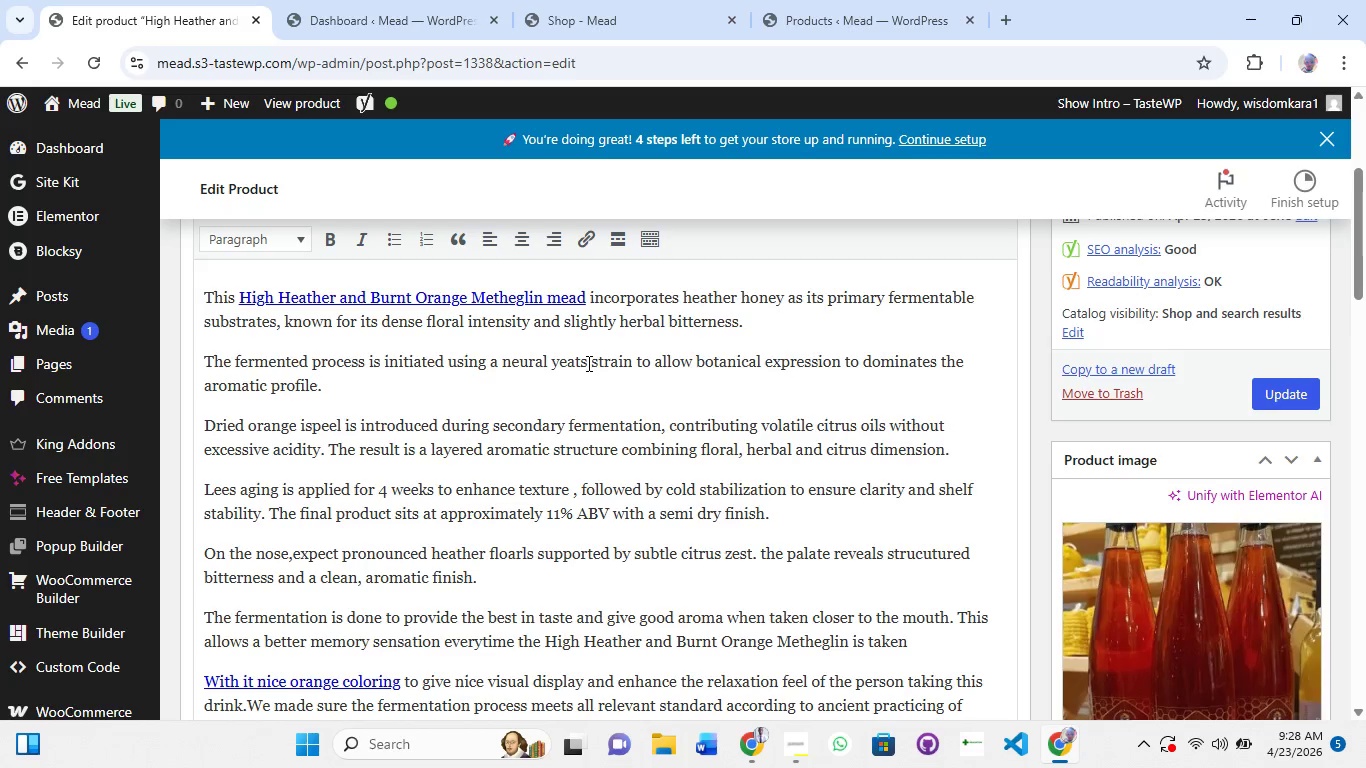 
key(Backspace)
key(Backspace)
type(st)
 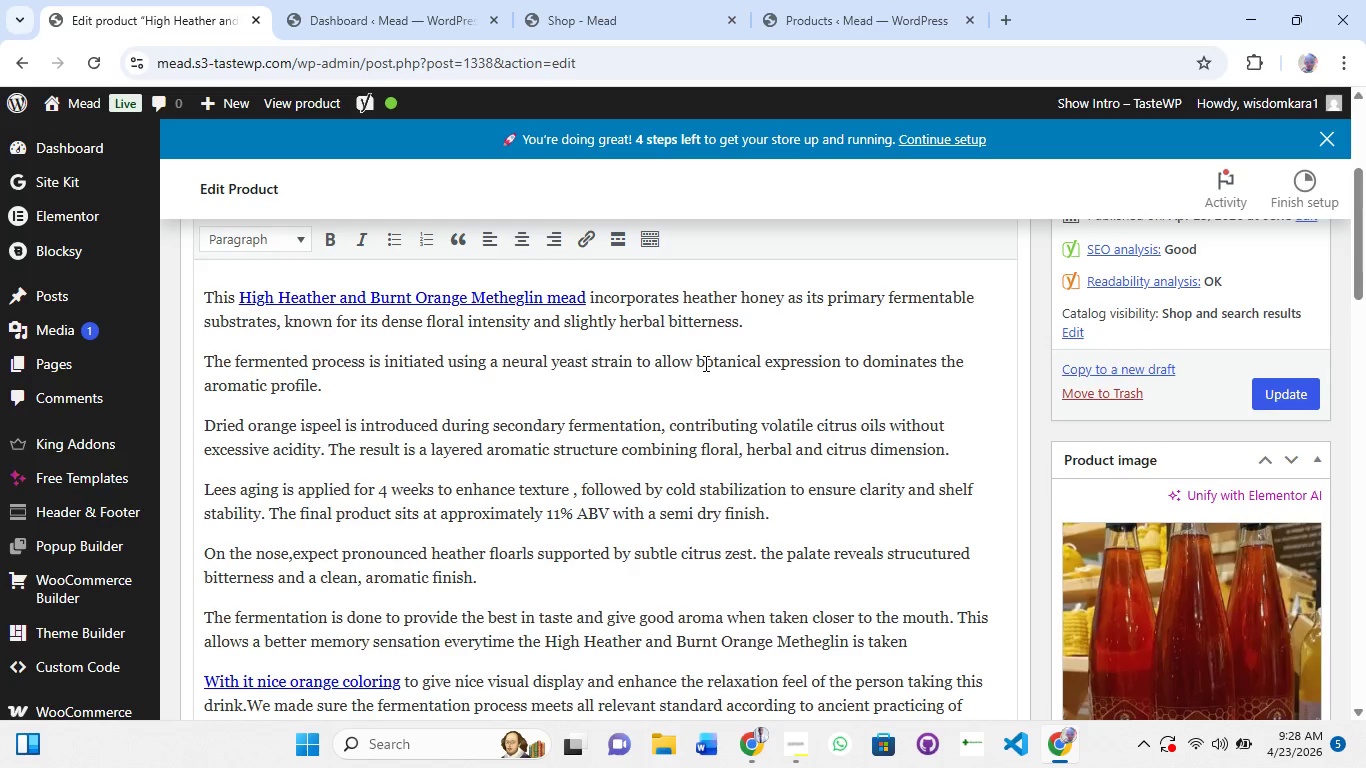 
wait(10.84)
 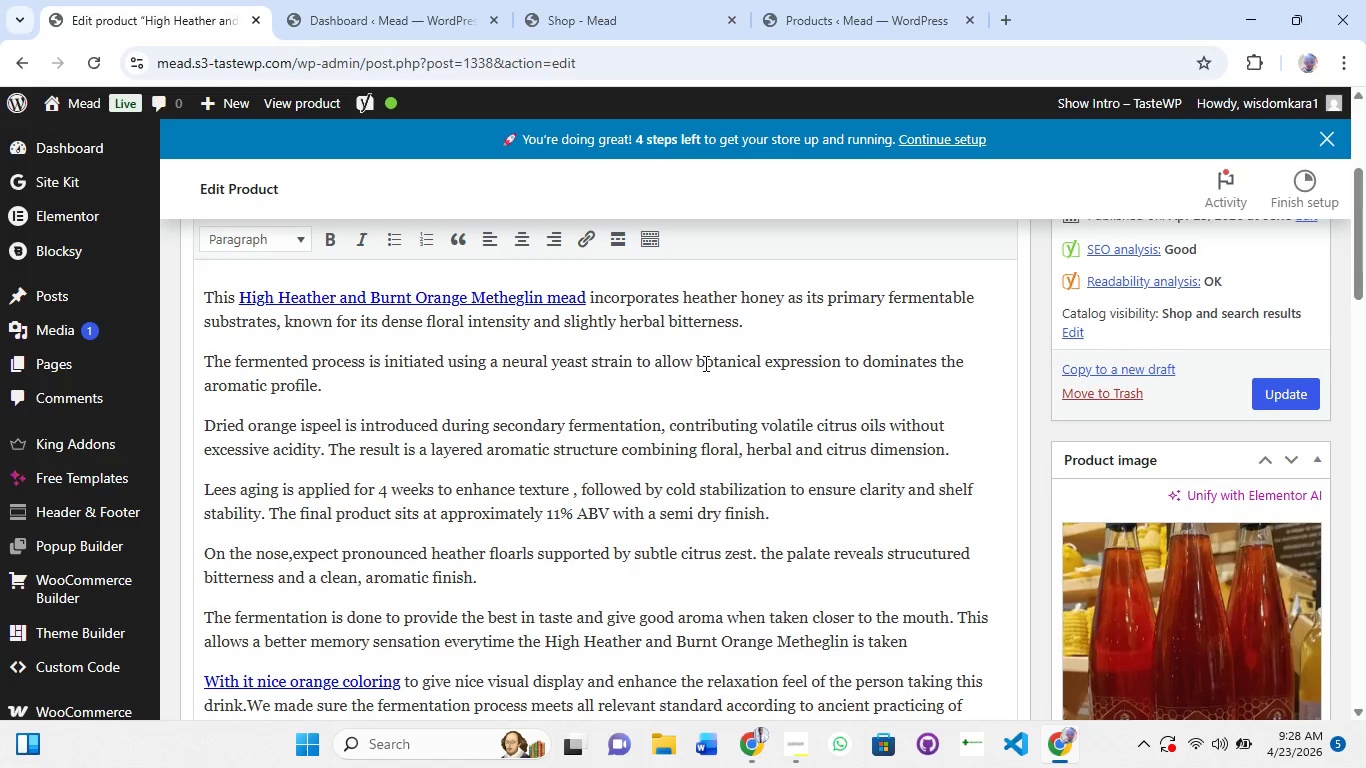 
left_click([330, 385])
 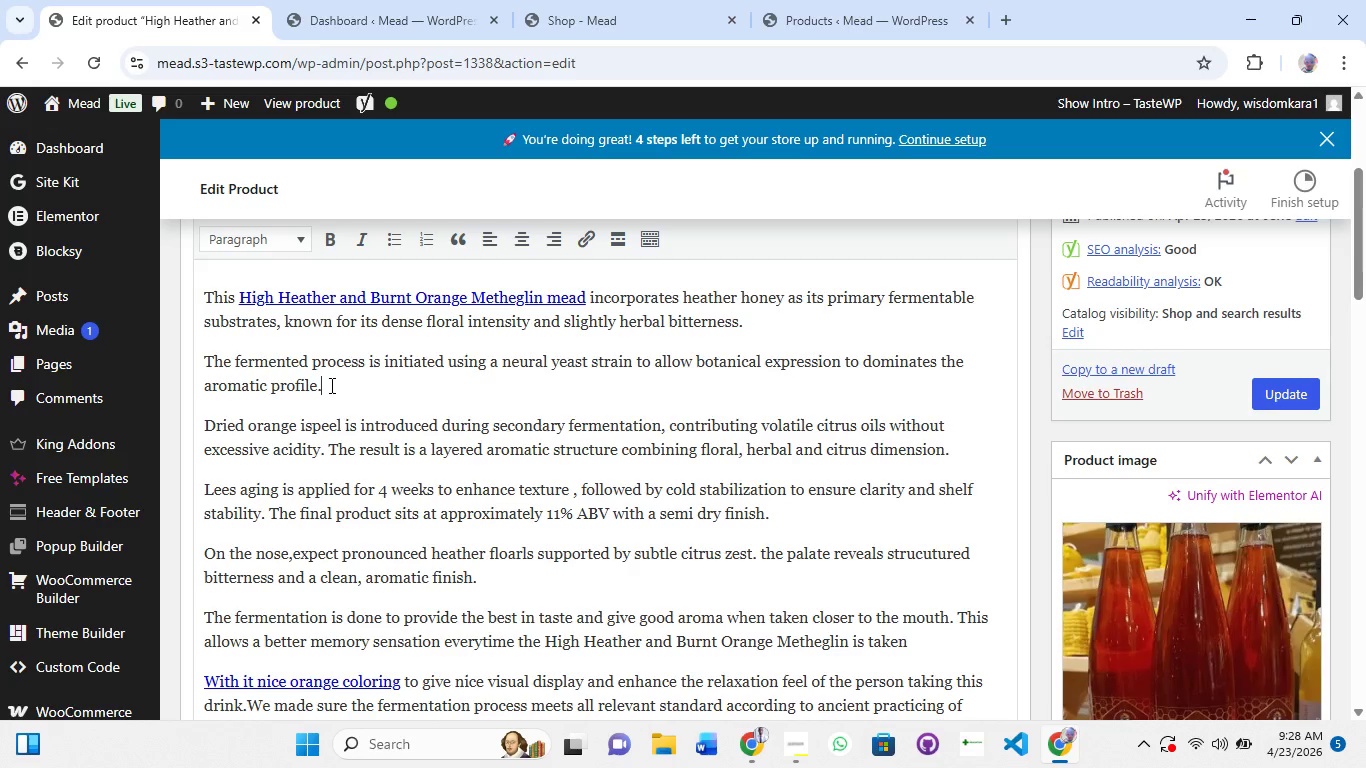 
key(Backspace)
type( in the drink)
 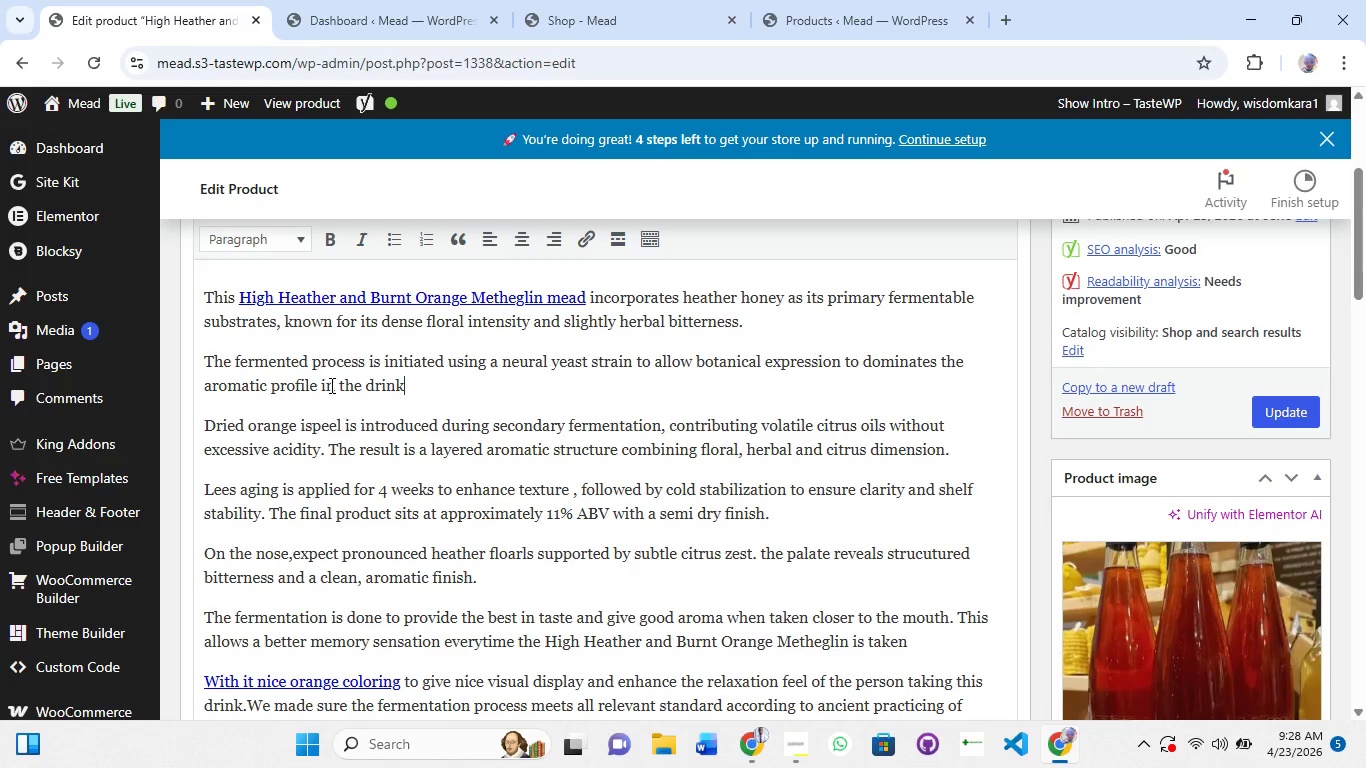 
key(Backspace)
 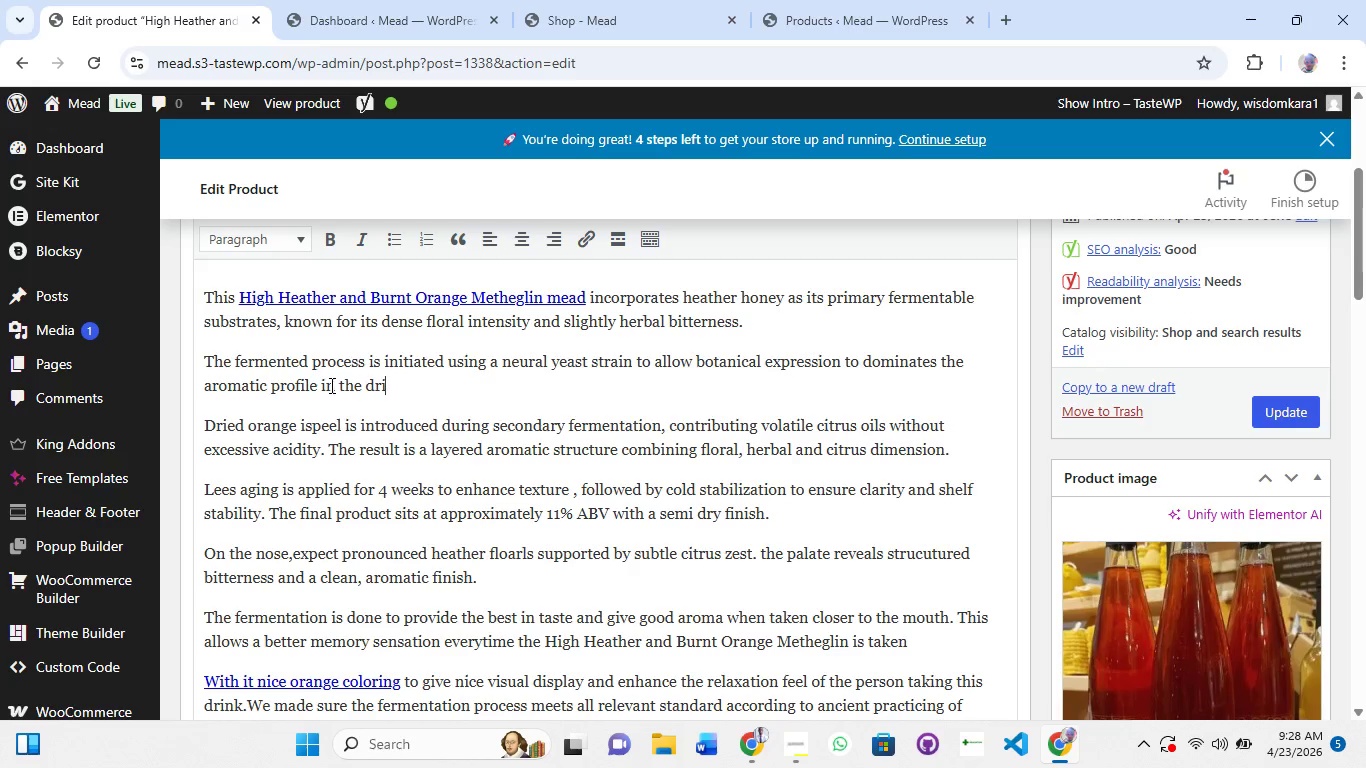 
key(Backspace)
 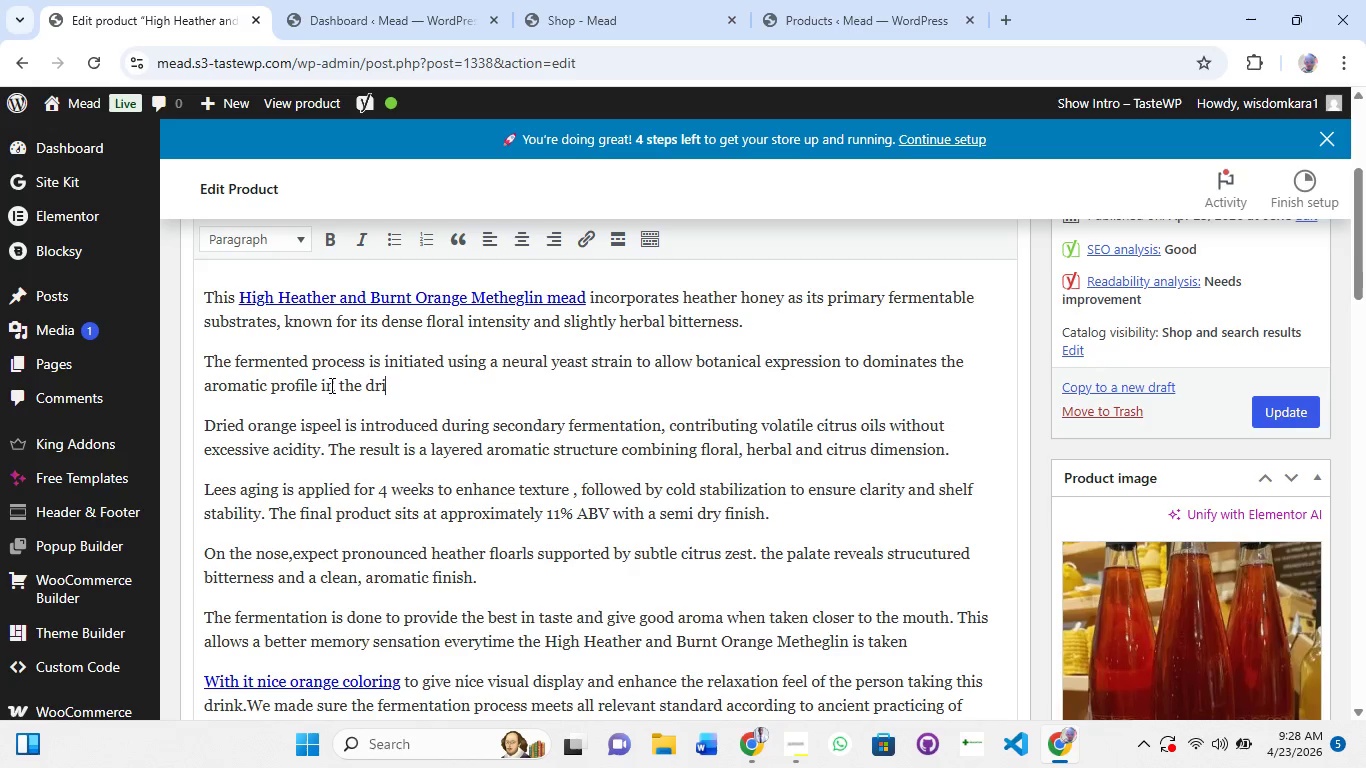 
key(Backspace)
 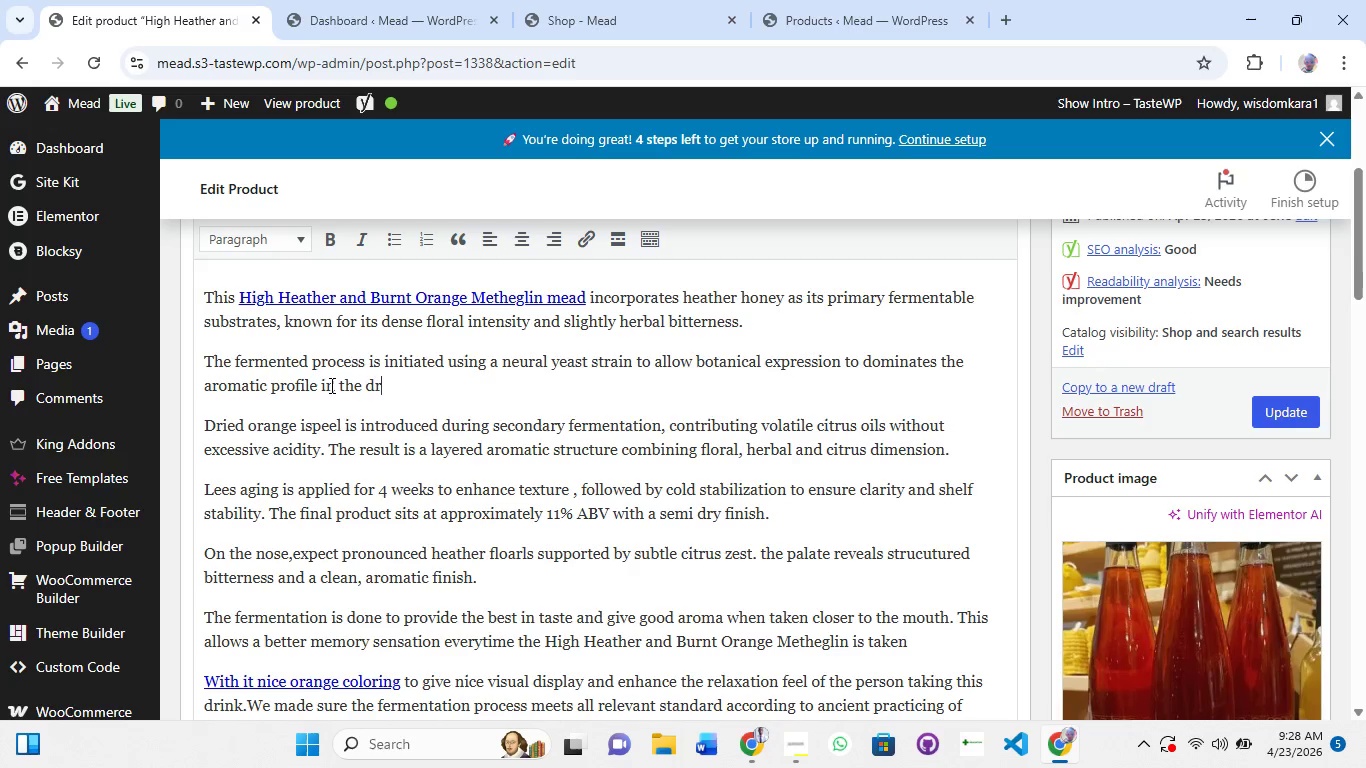 
key(Backspace)
 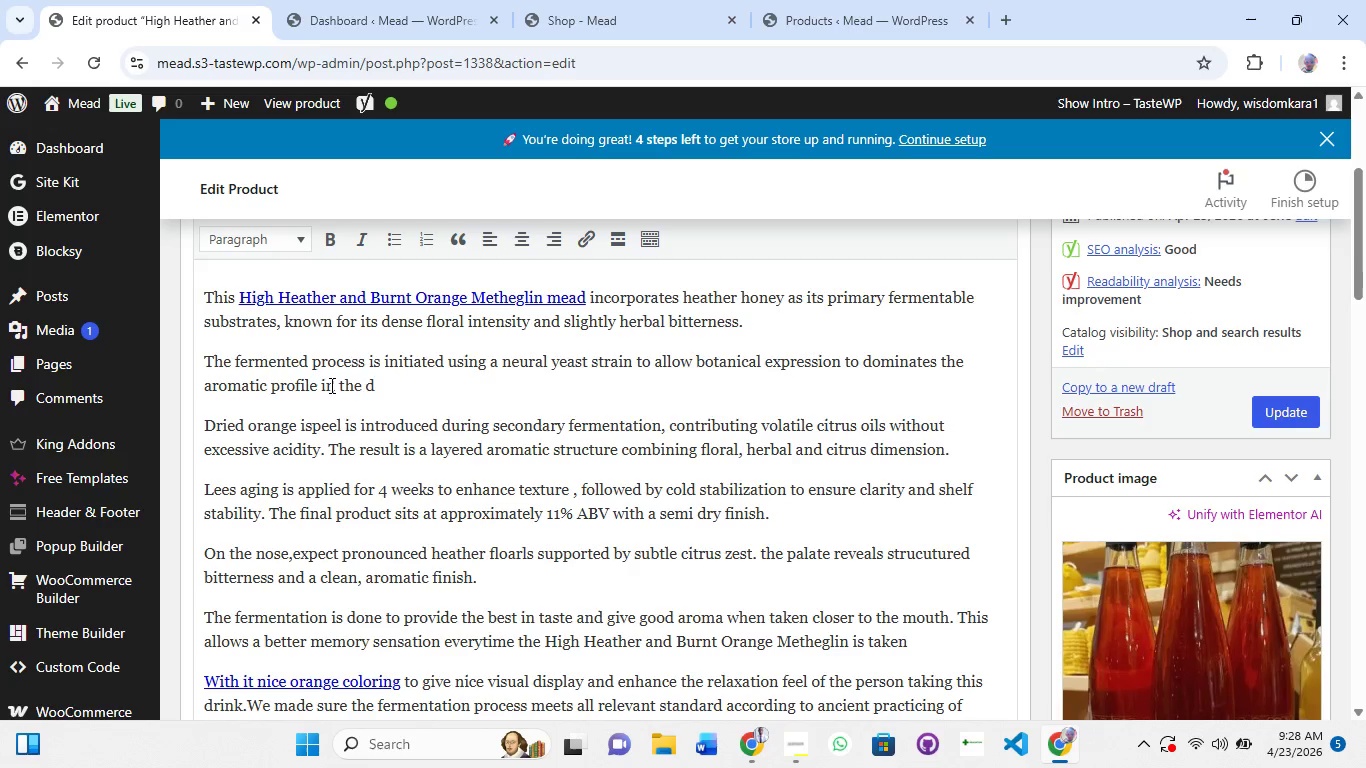 
key(Backspace)
 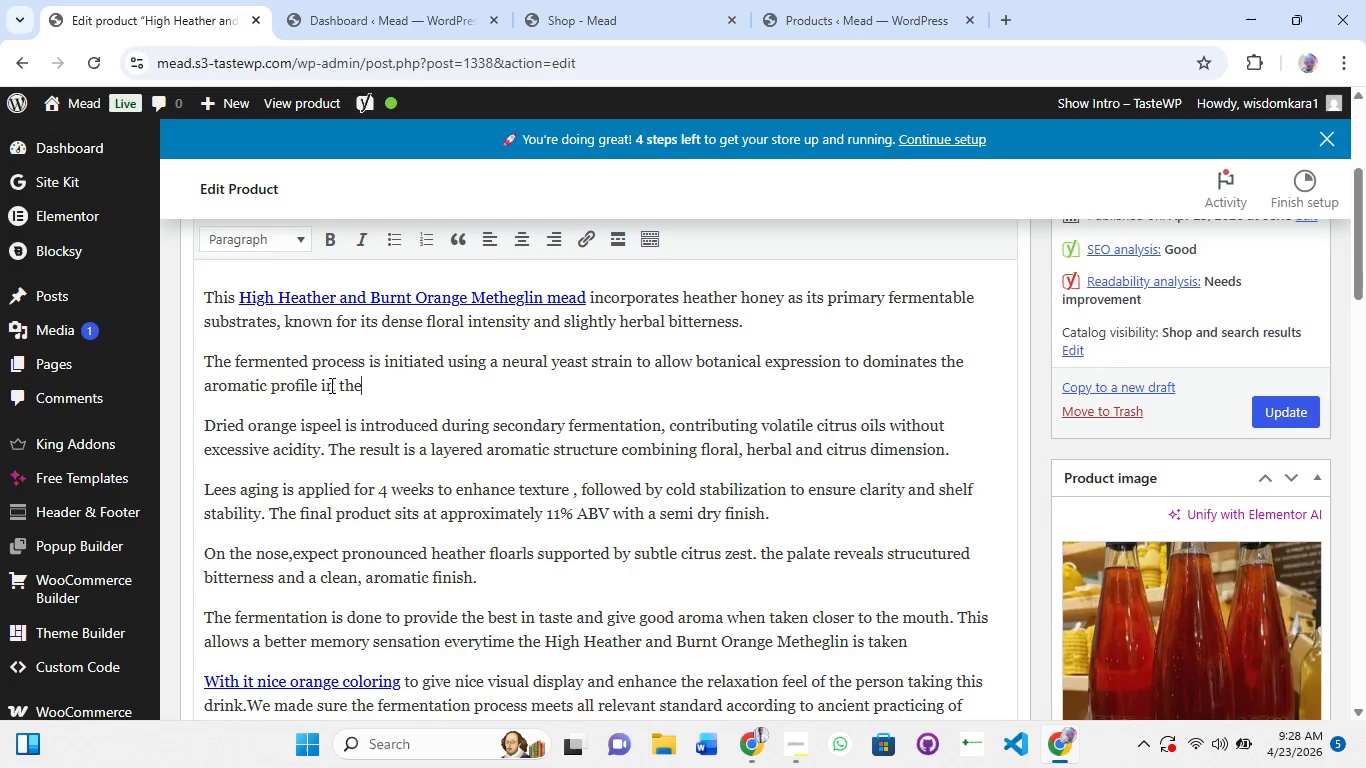 
key(Backspace)
 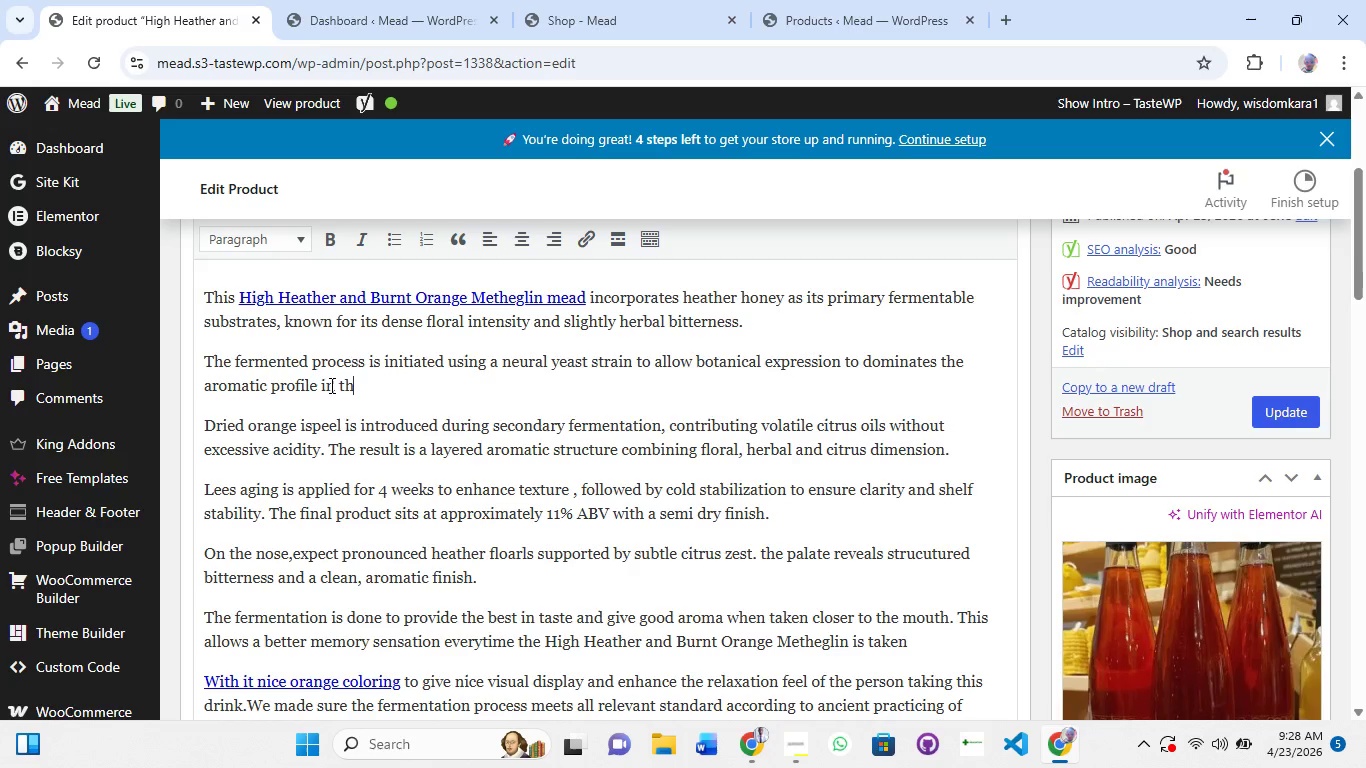 
key(Backspace)
 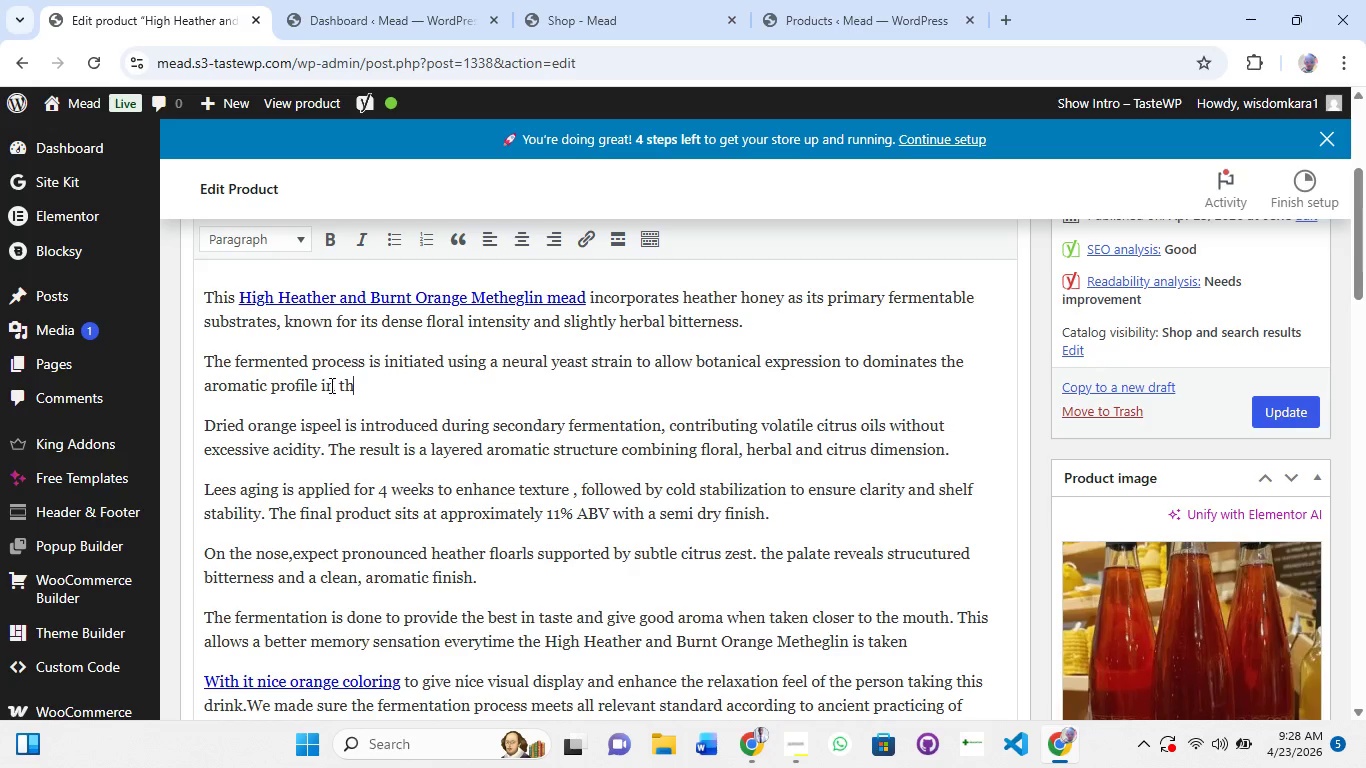 
key(Backspace)
 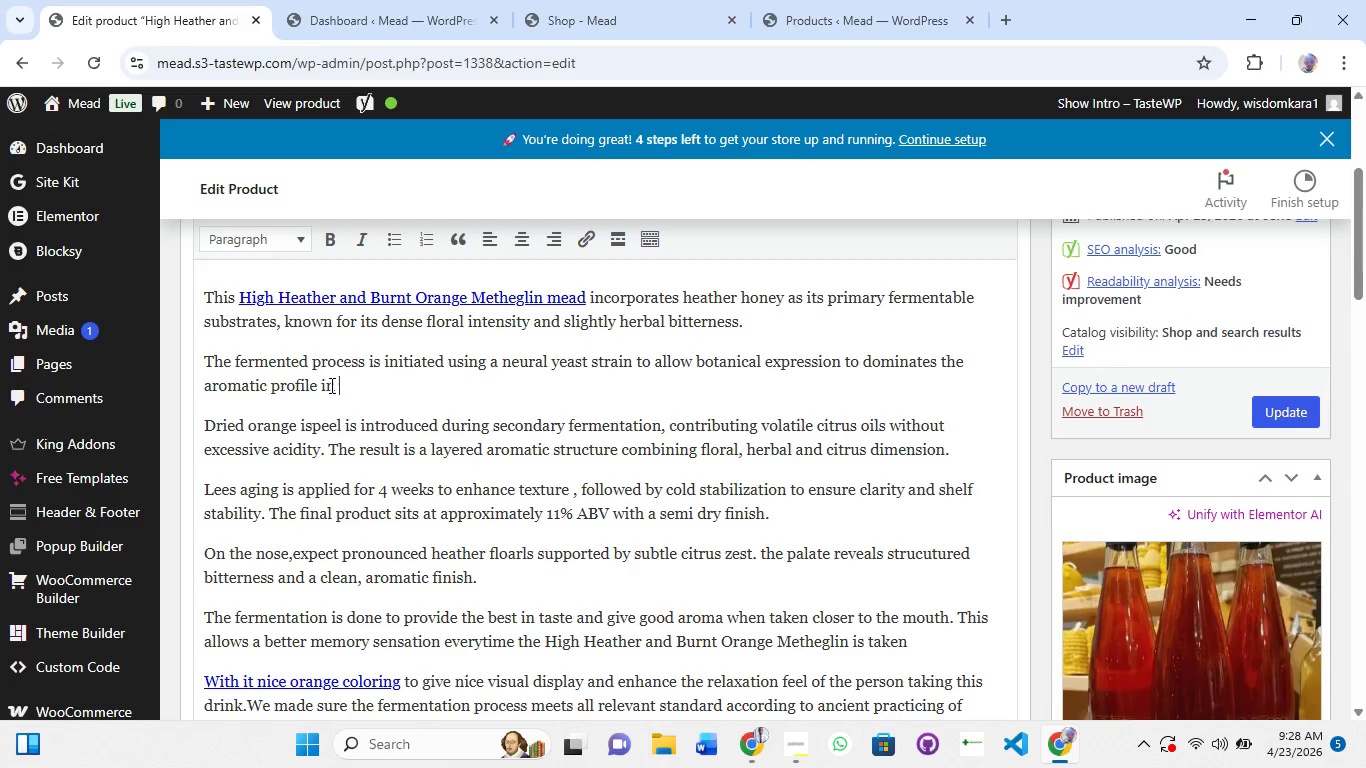 
key(Backspace)
 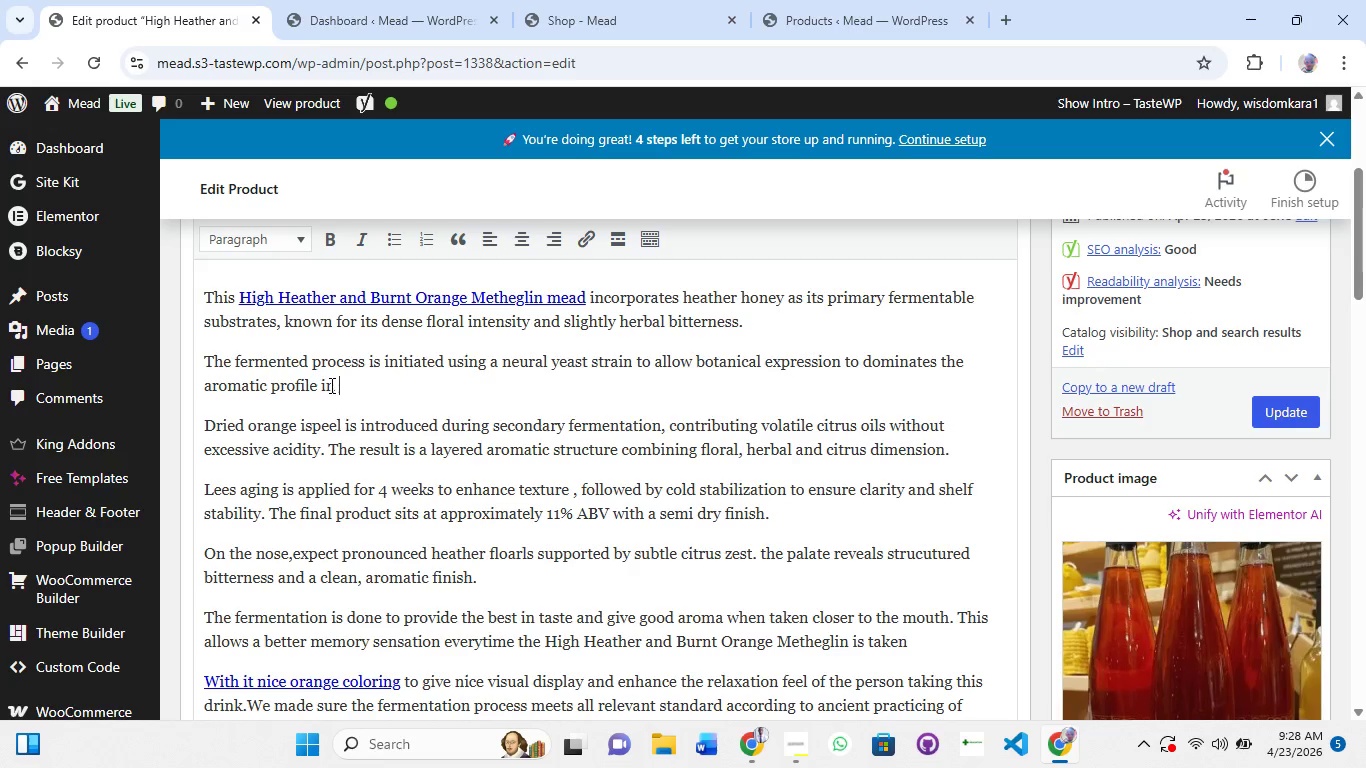 
key(Backspace)
 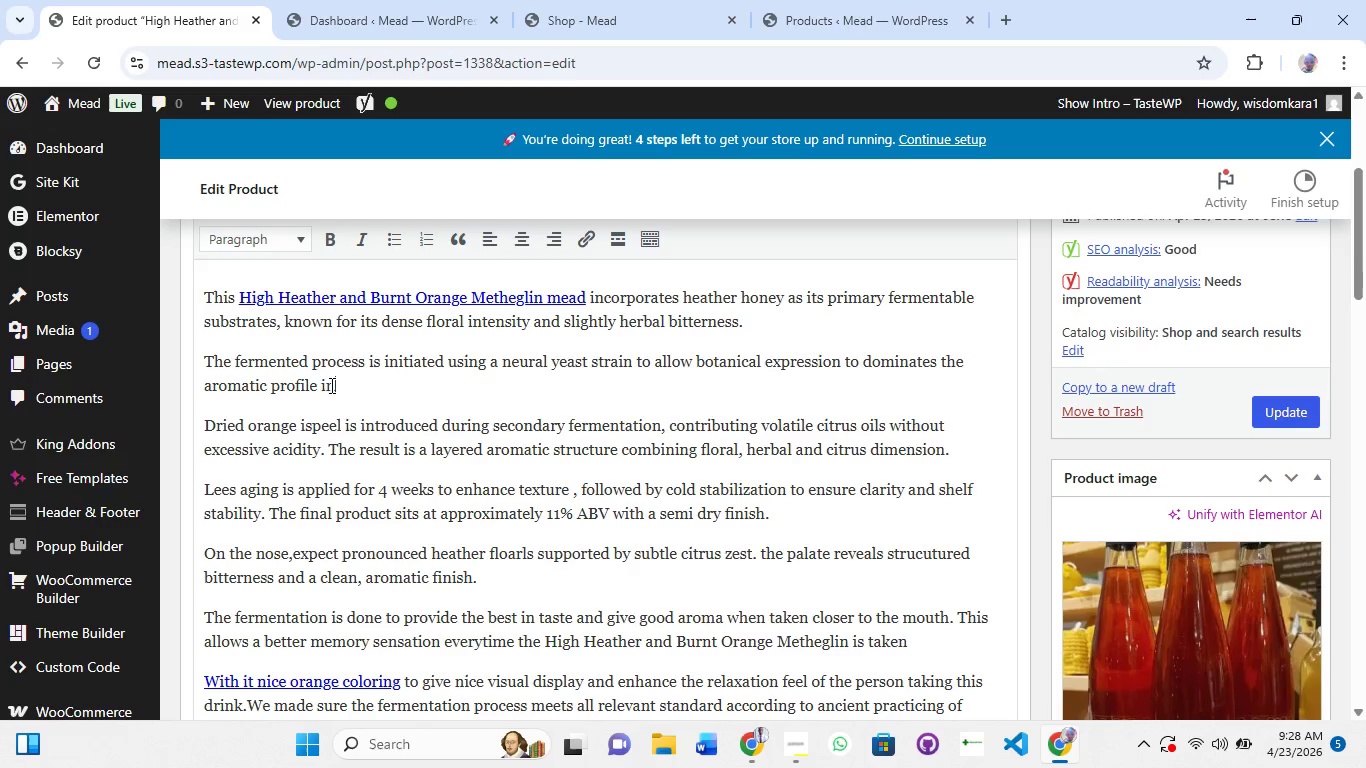 
key(Backspace)
 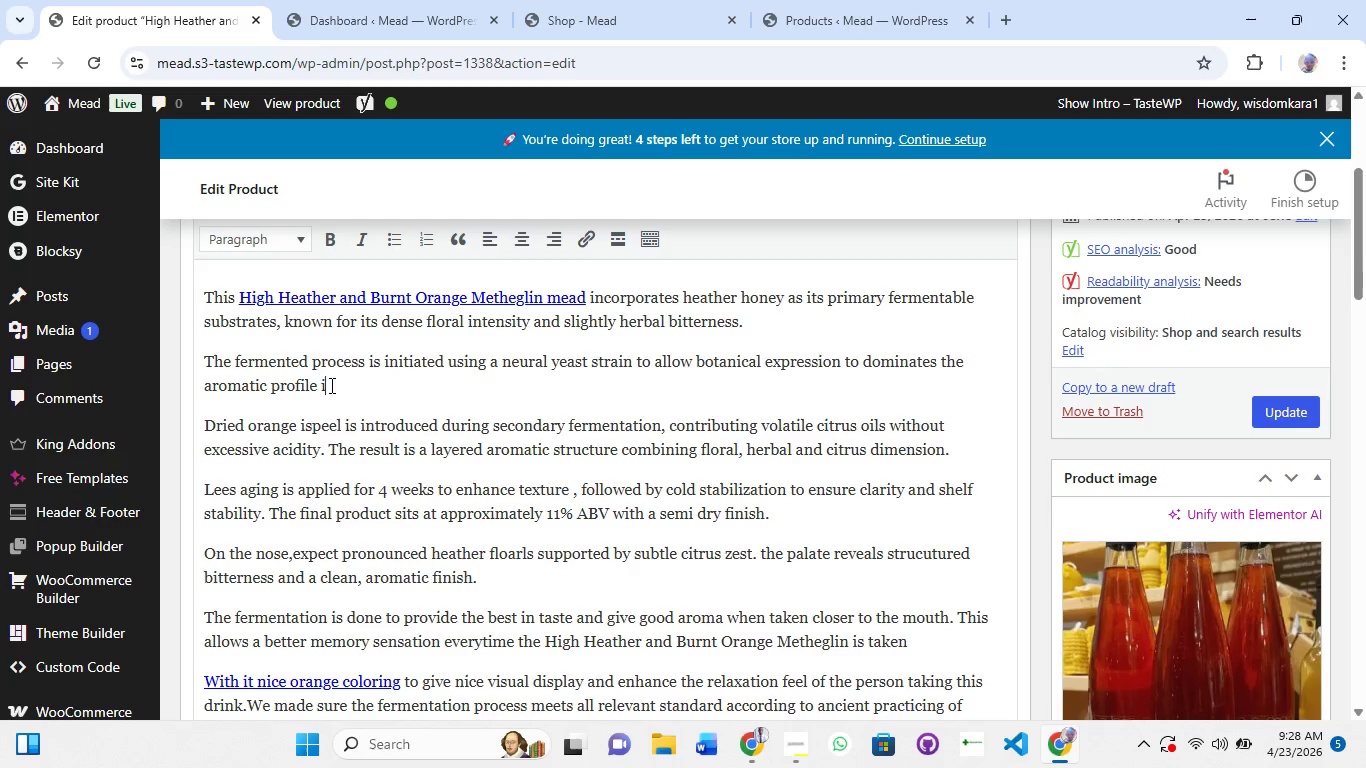 
key(Backspace)
 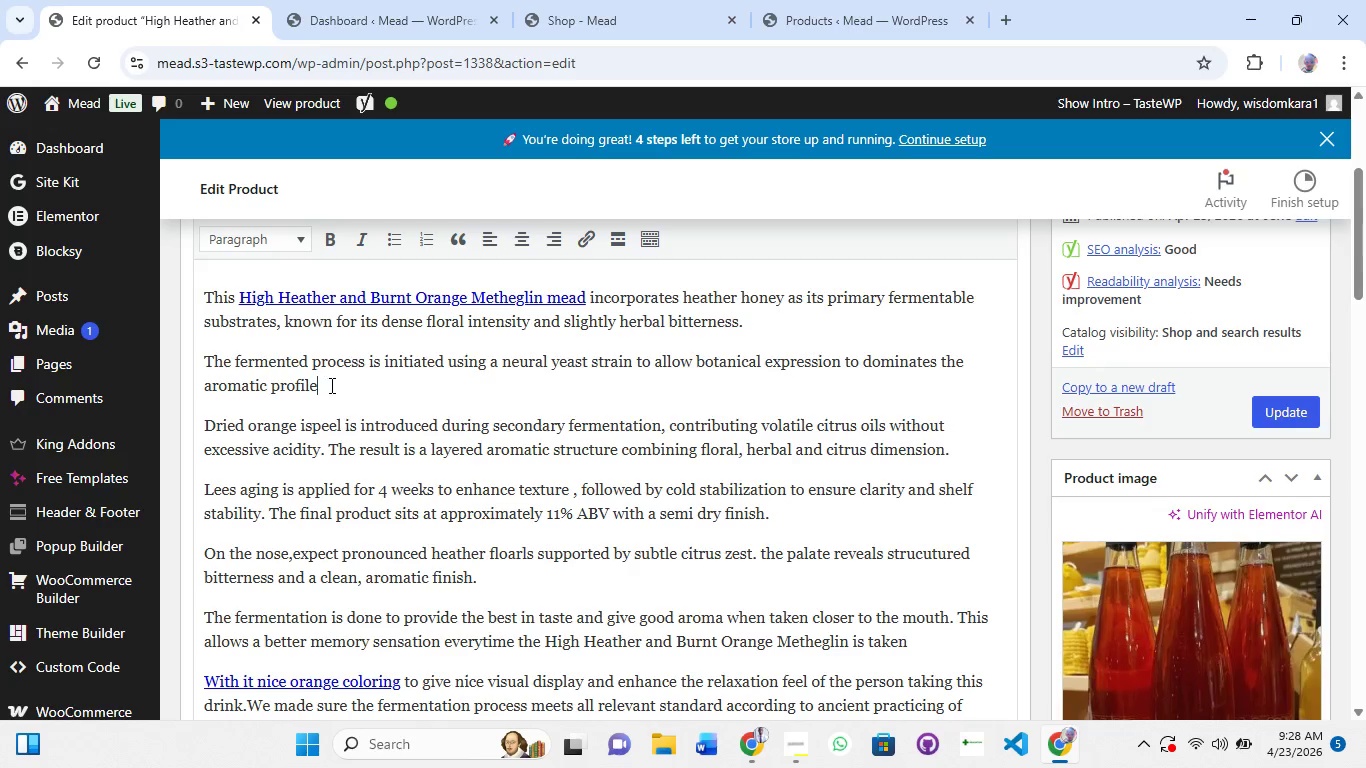 
key(Backspace)
 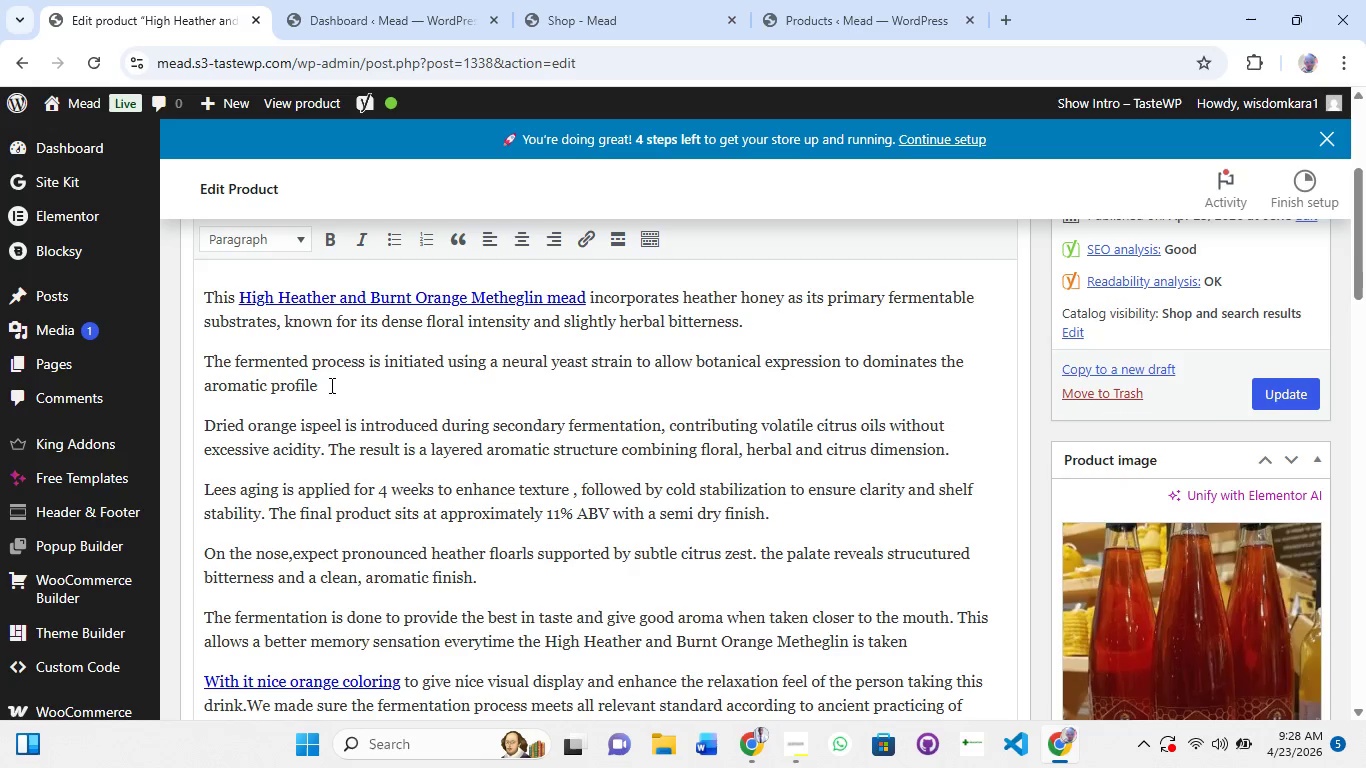 
key(Period)
 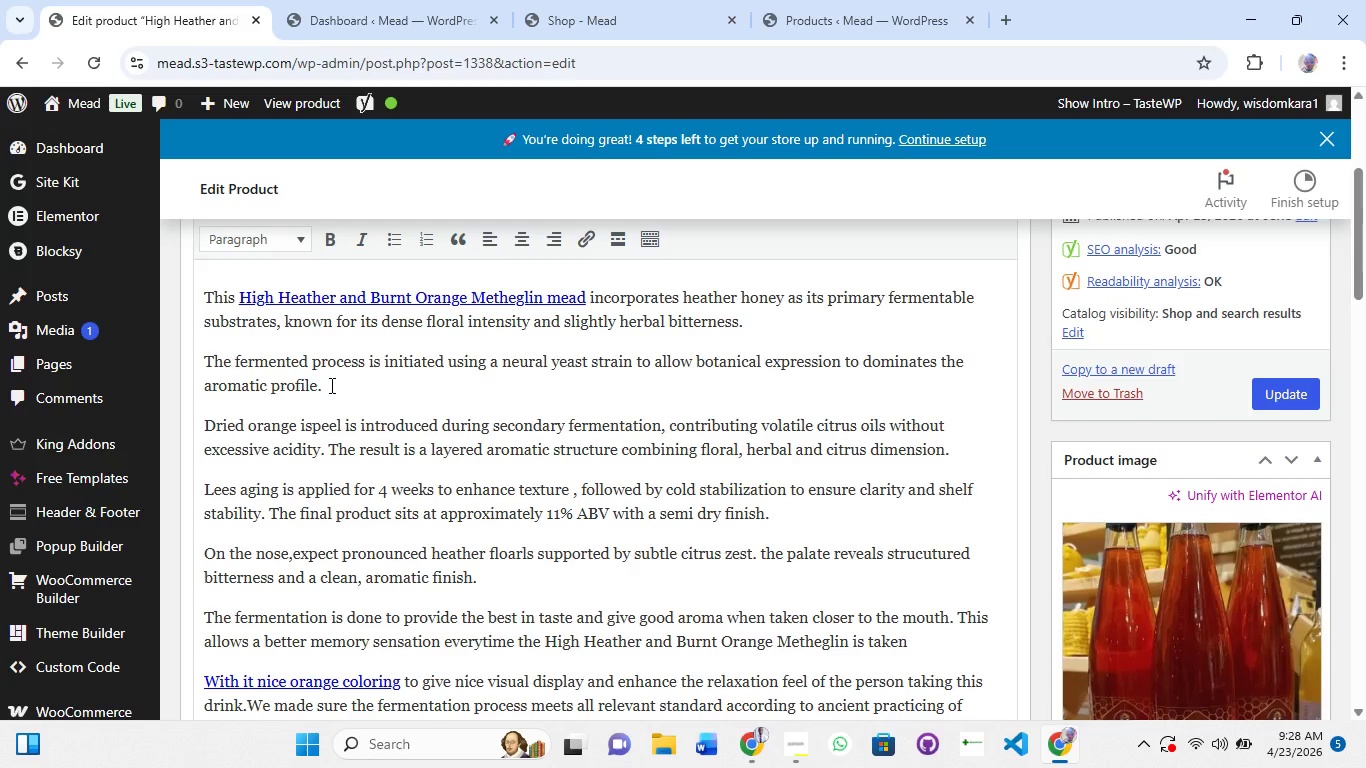 
scroll: coordinate [384, 617], scroll_direction: down, amount: 6.0
 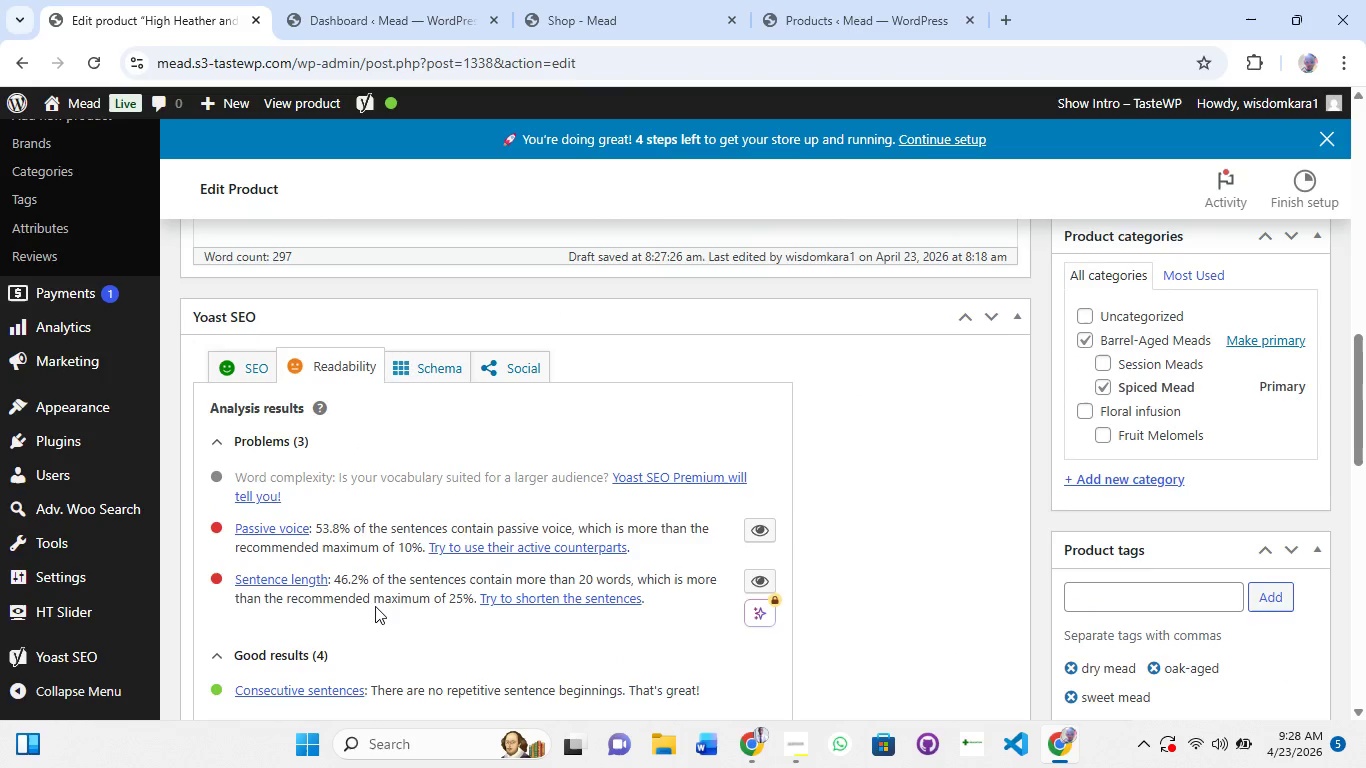 
scroll: coordinate [358, 441], scroll_direction: up, amount: 3.0
 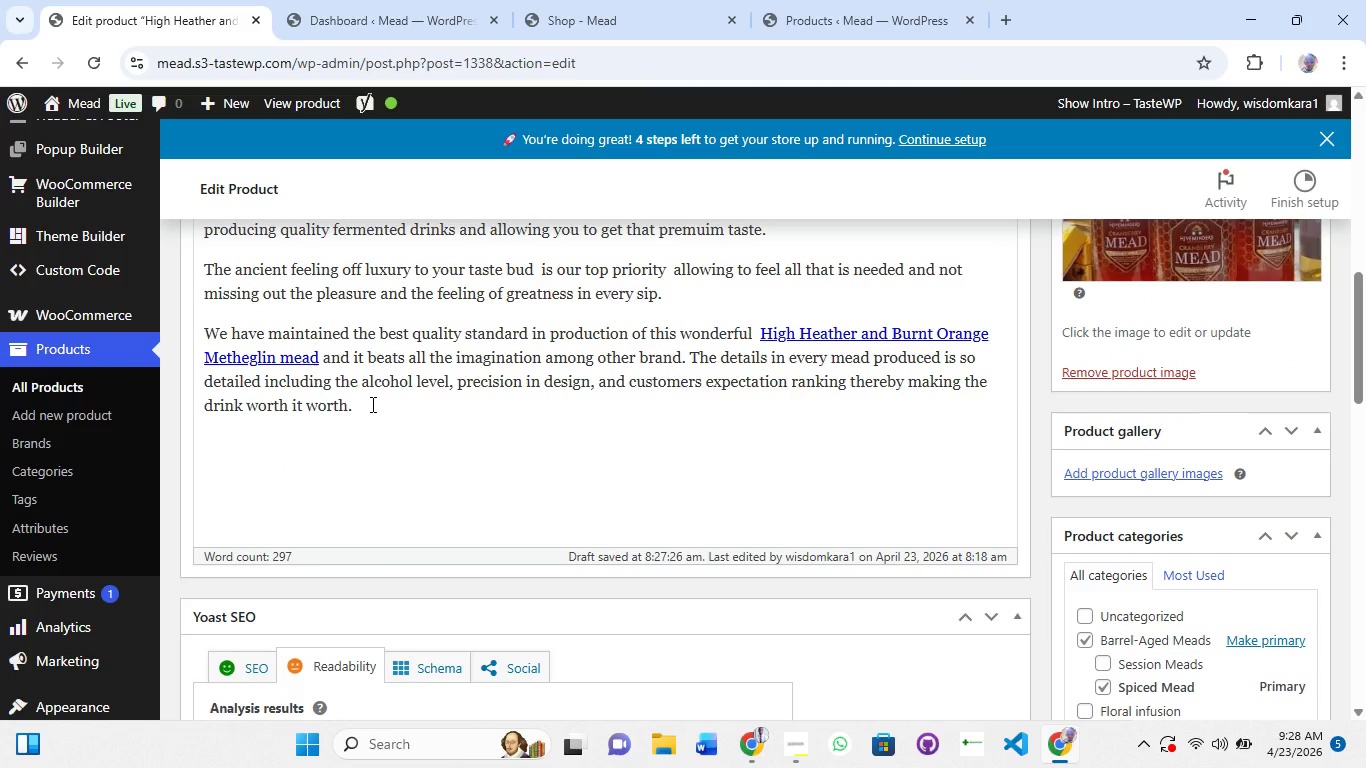 
left_click([371, 404])
 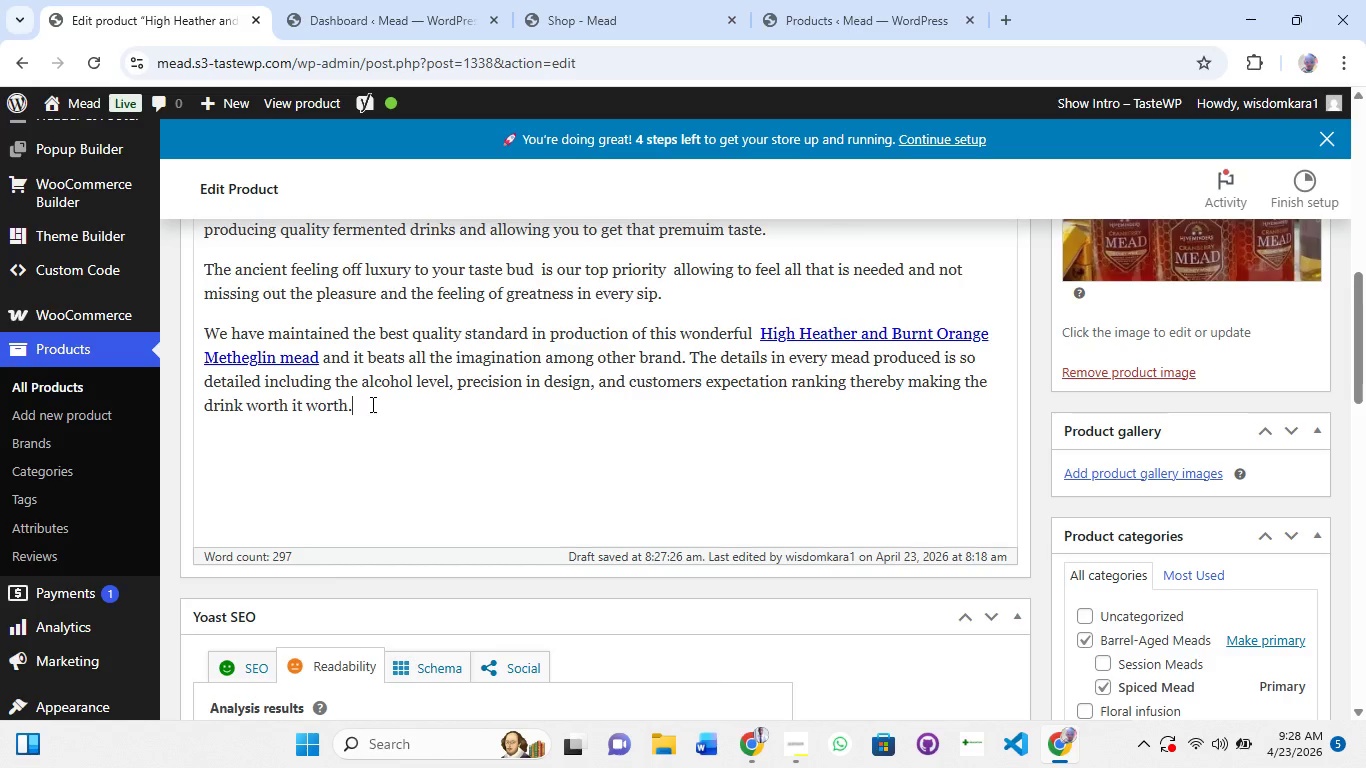 
key(Enter)
 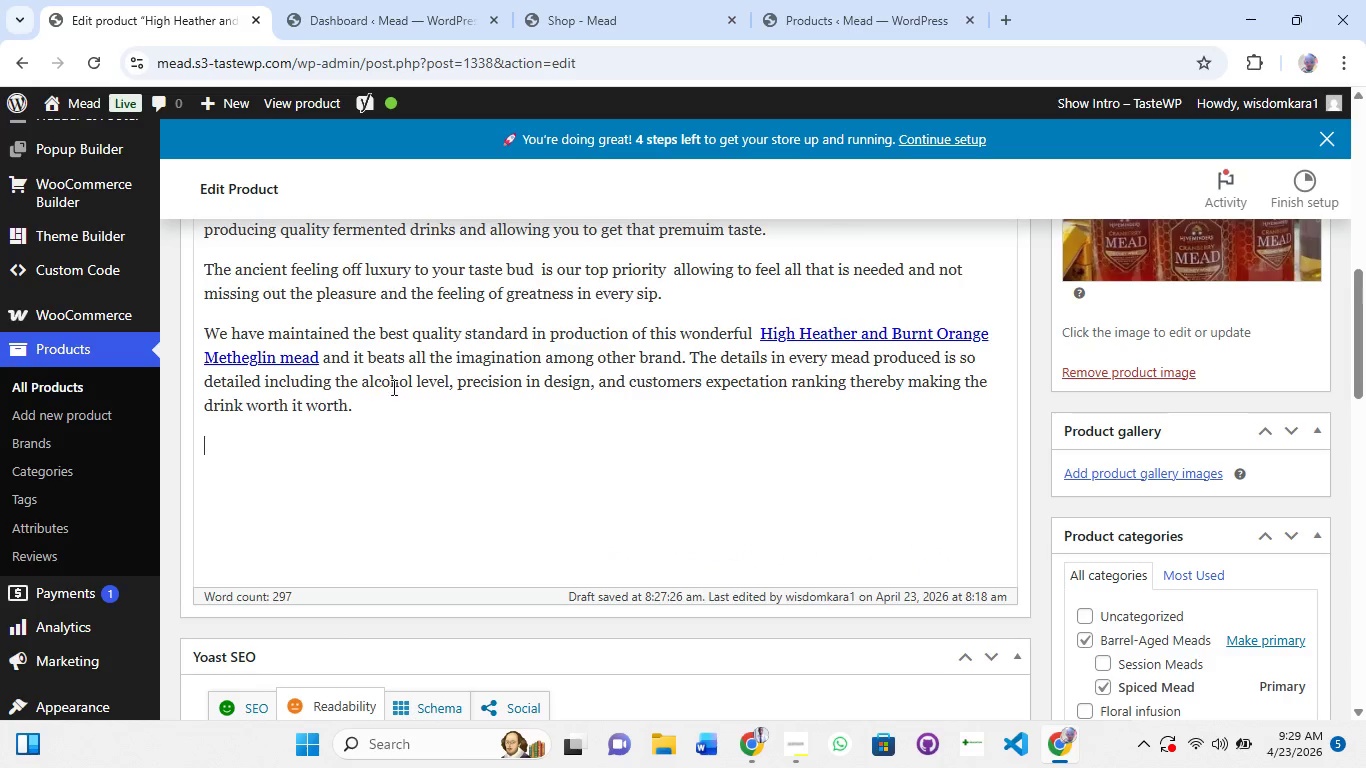 
scroll: coordinate [400, 387], scroll_direction: up, amount: 9.0
 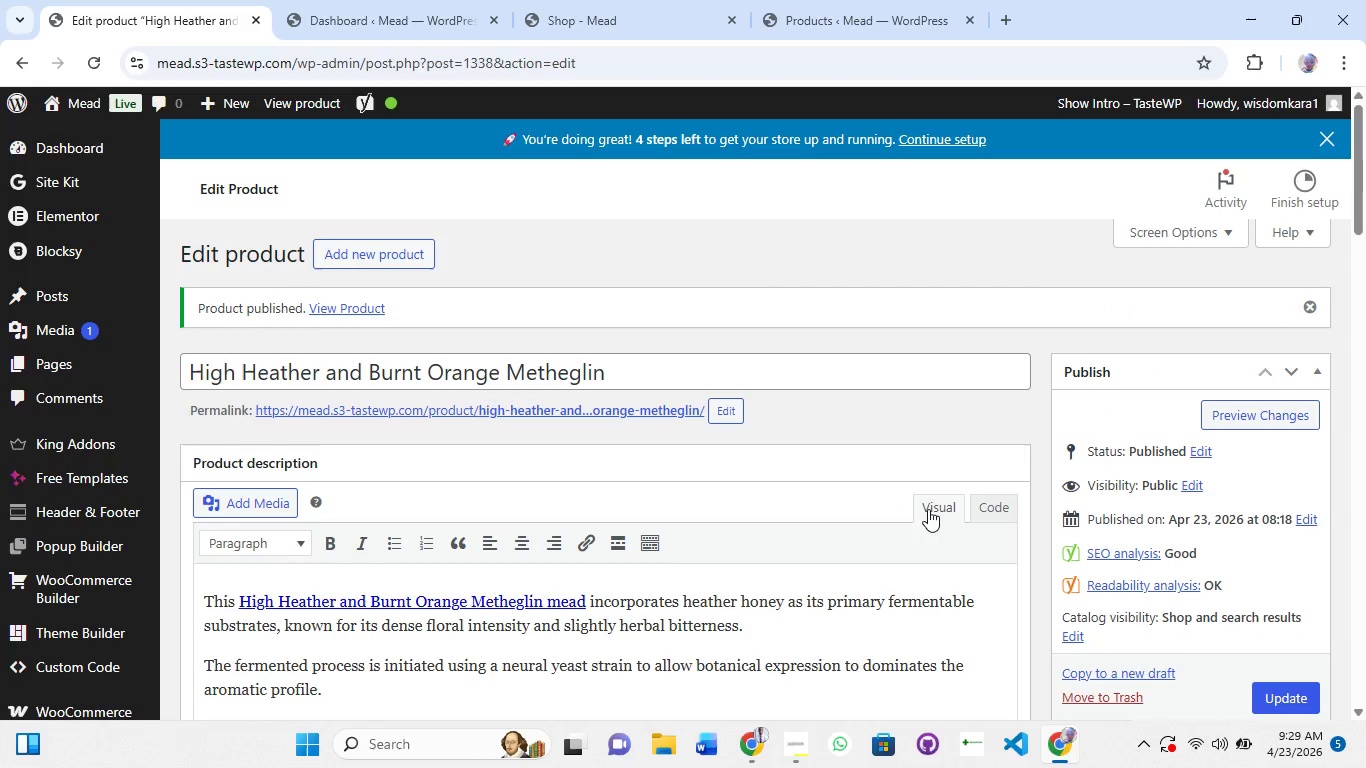 
left_click([928, 509])
 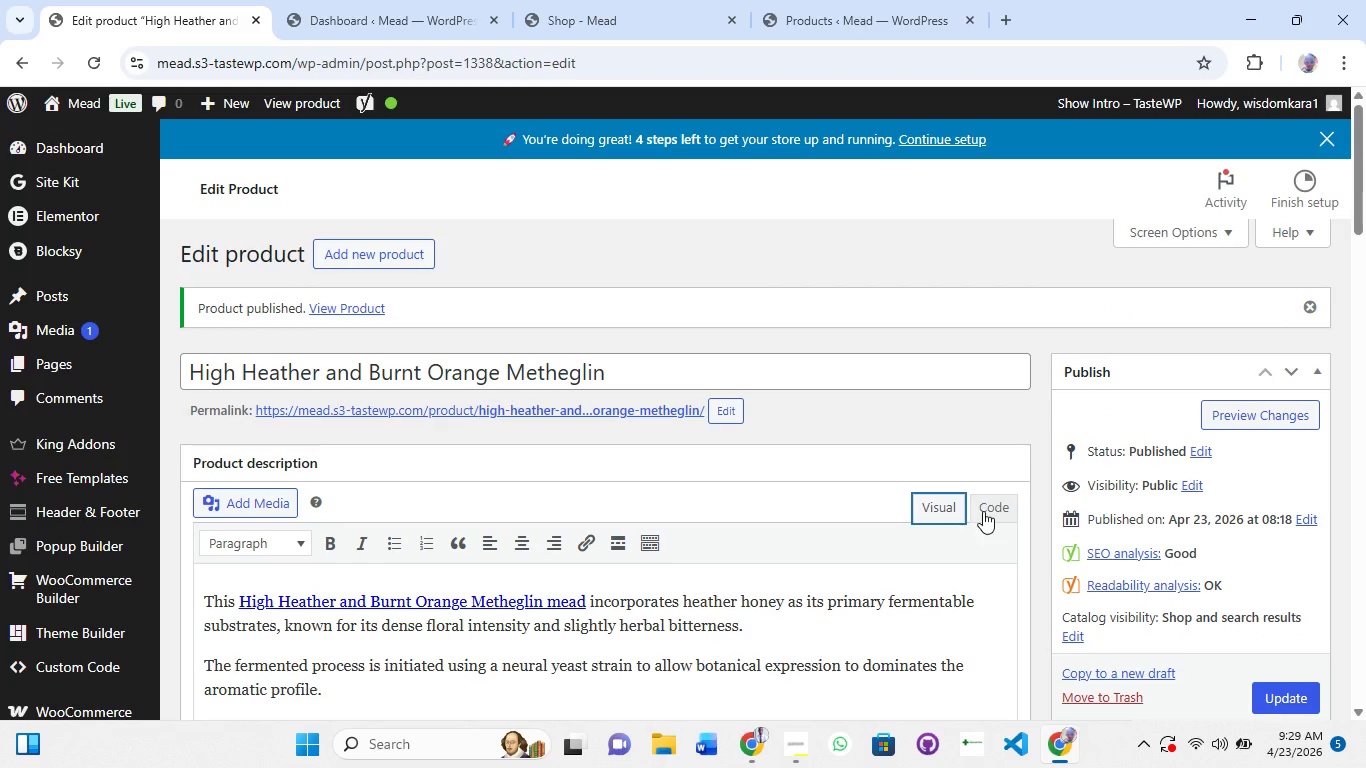 
left_click([983, 511])
 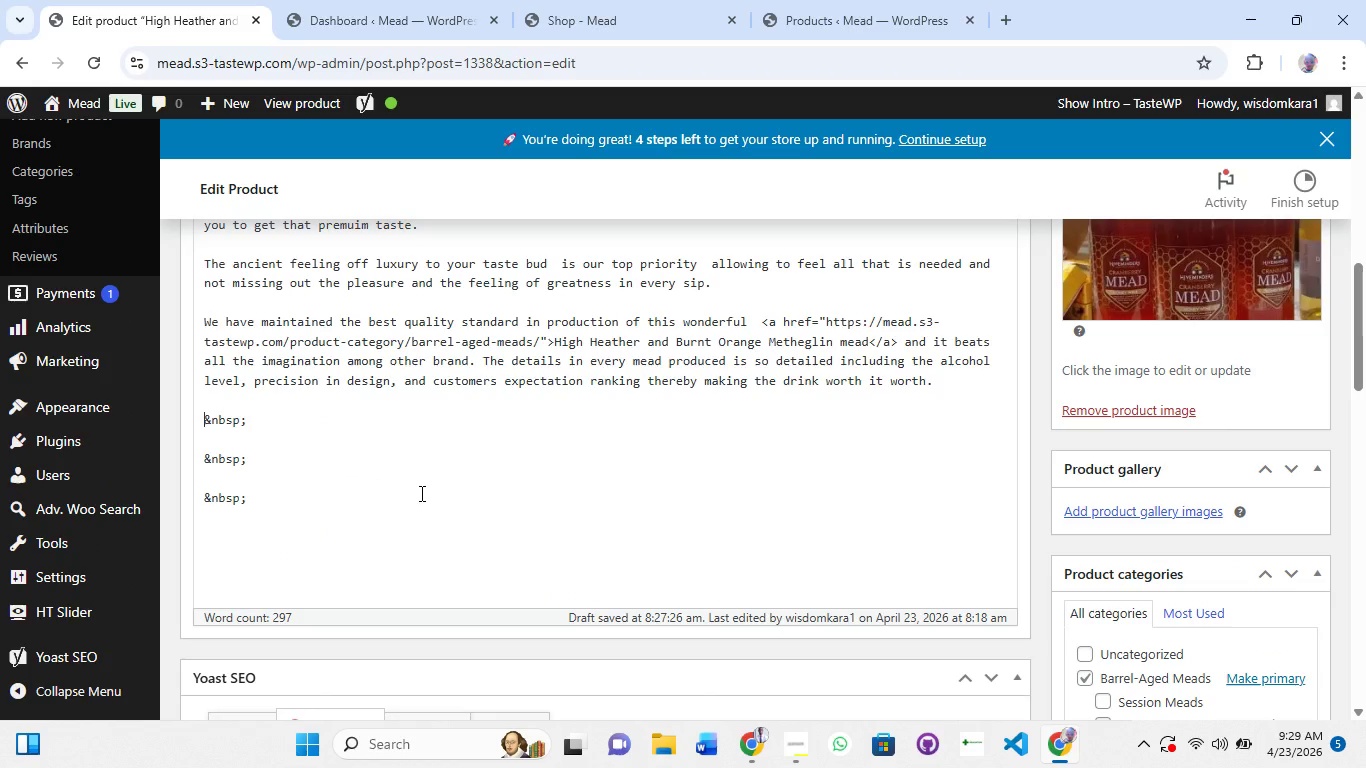 
scroll: coordinate [420, 493], scroll_direction: up, amount: 7.0
 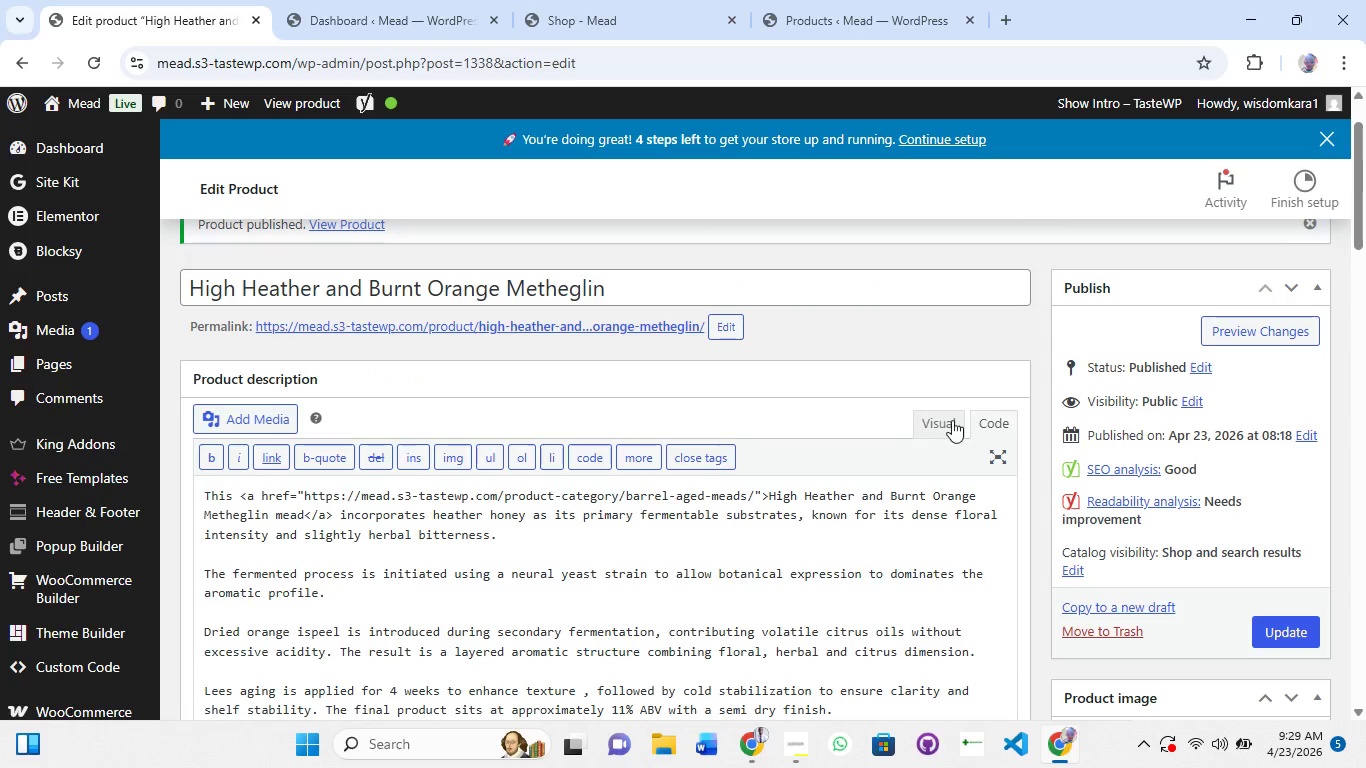 
left_click([955, 420])
 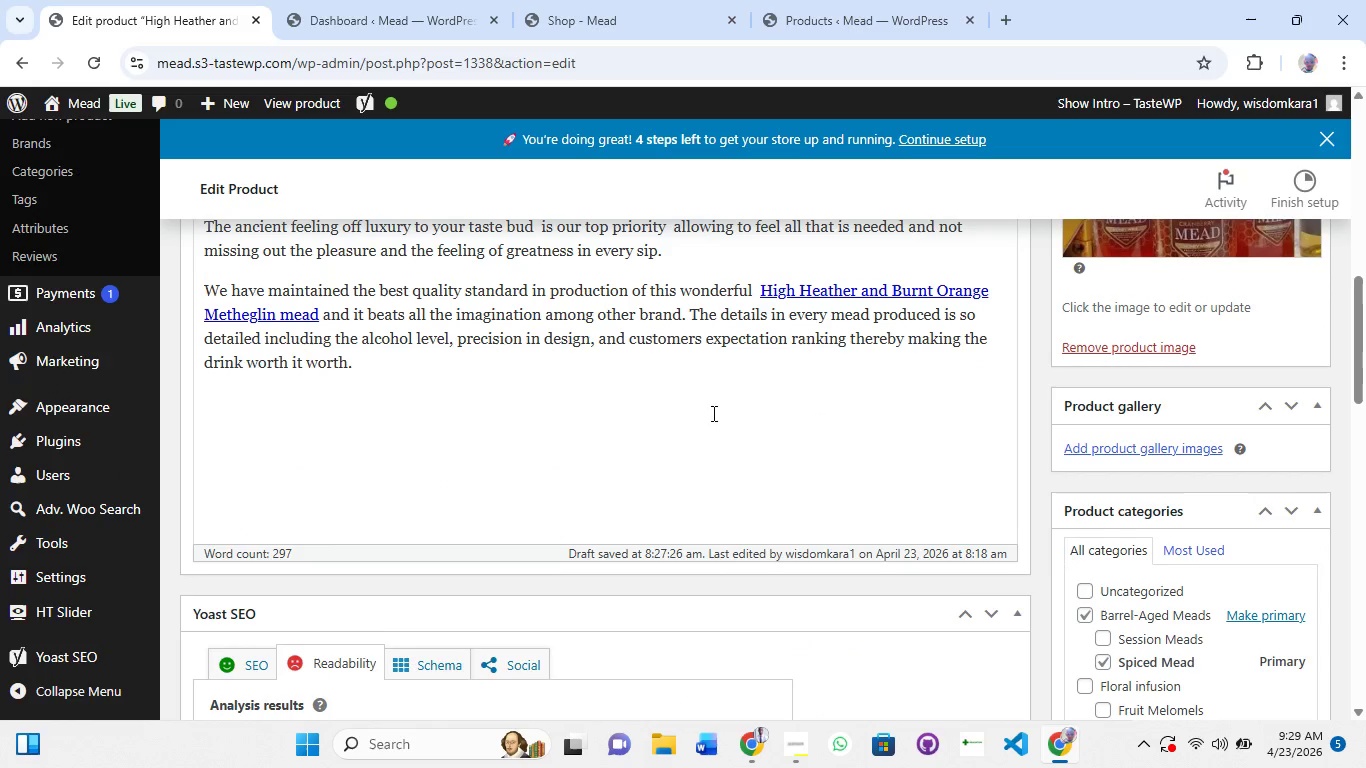 
scroll: coordinate [641, 404], scroll_direction: up, amount: 9.0
 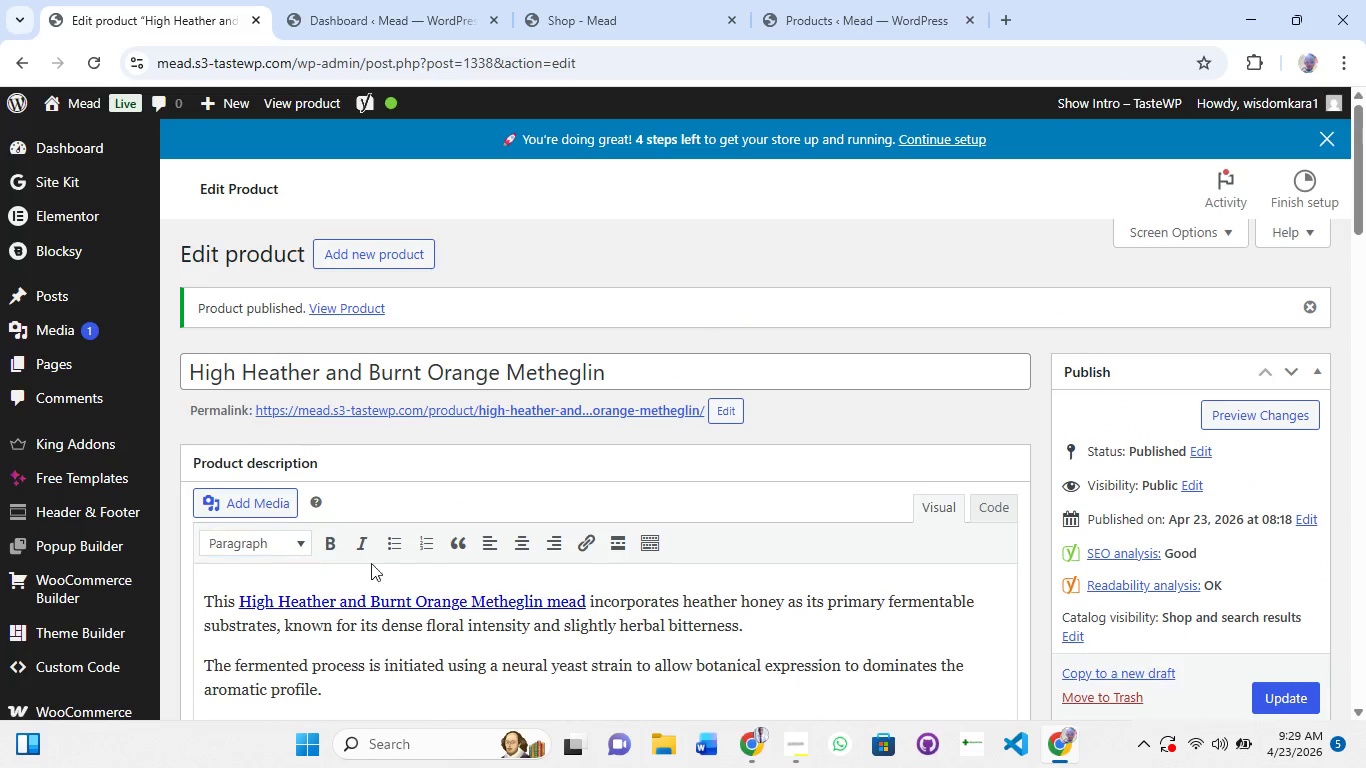 
scroll: coordinate [427, 578], scroll_direction: down, amount: 8.0
 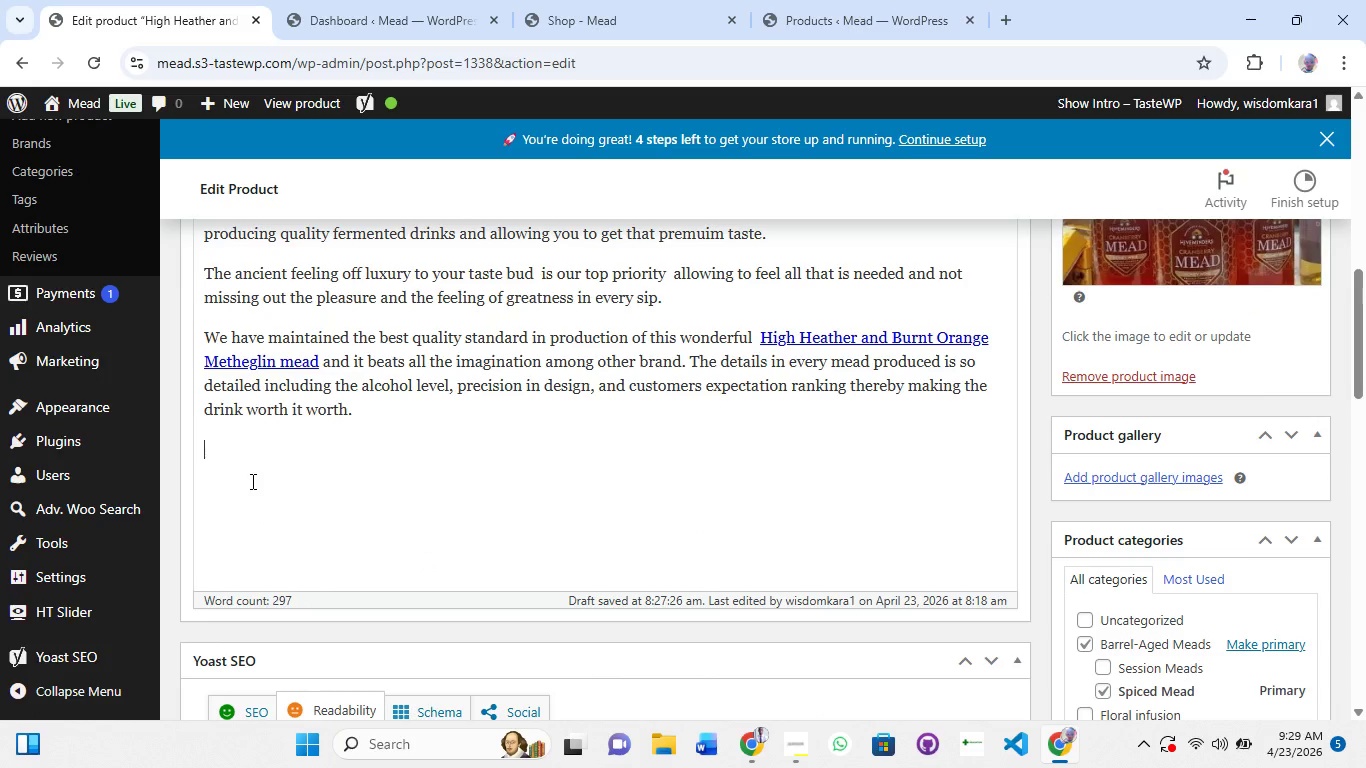 
type(What to Expectr)
key(Backspace)
 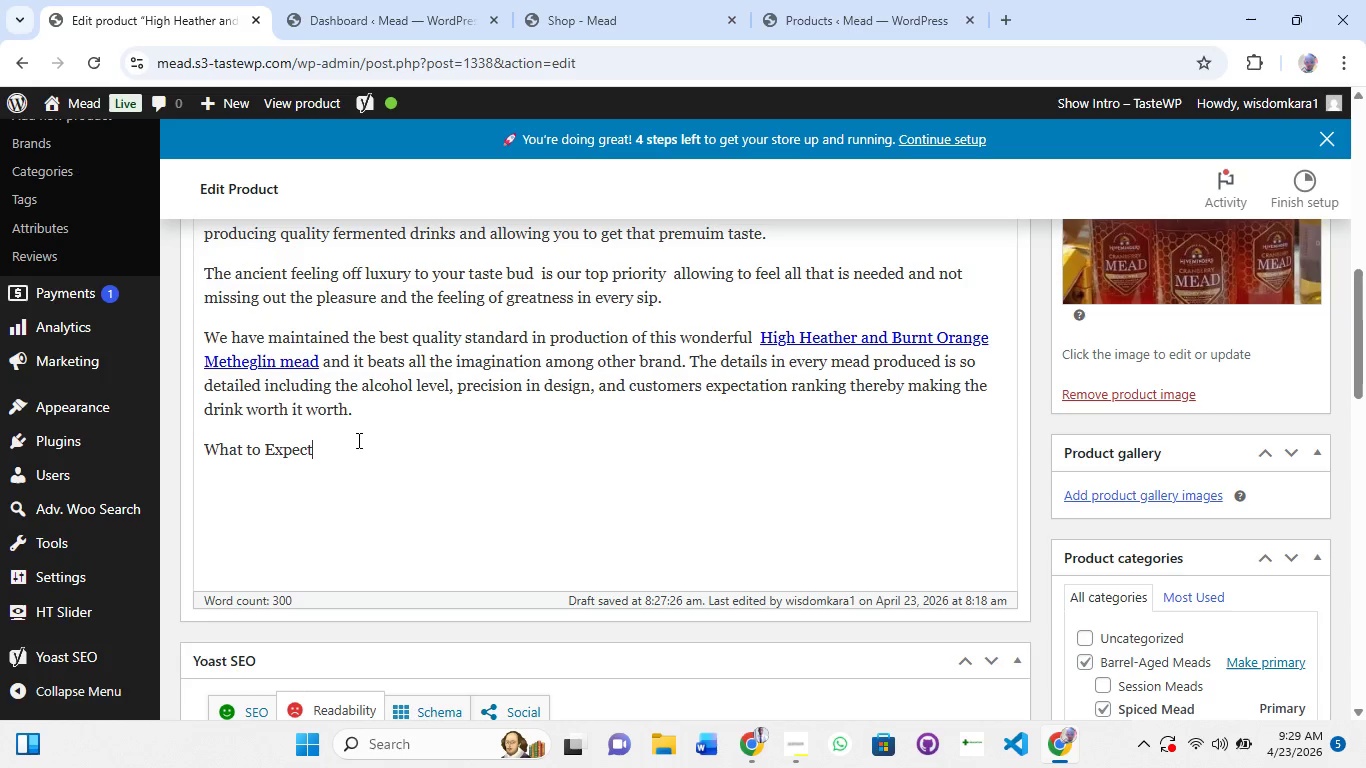 
left_click_drag(start_coordinate=[331, 443], to_coordinate=[179, 459])
 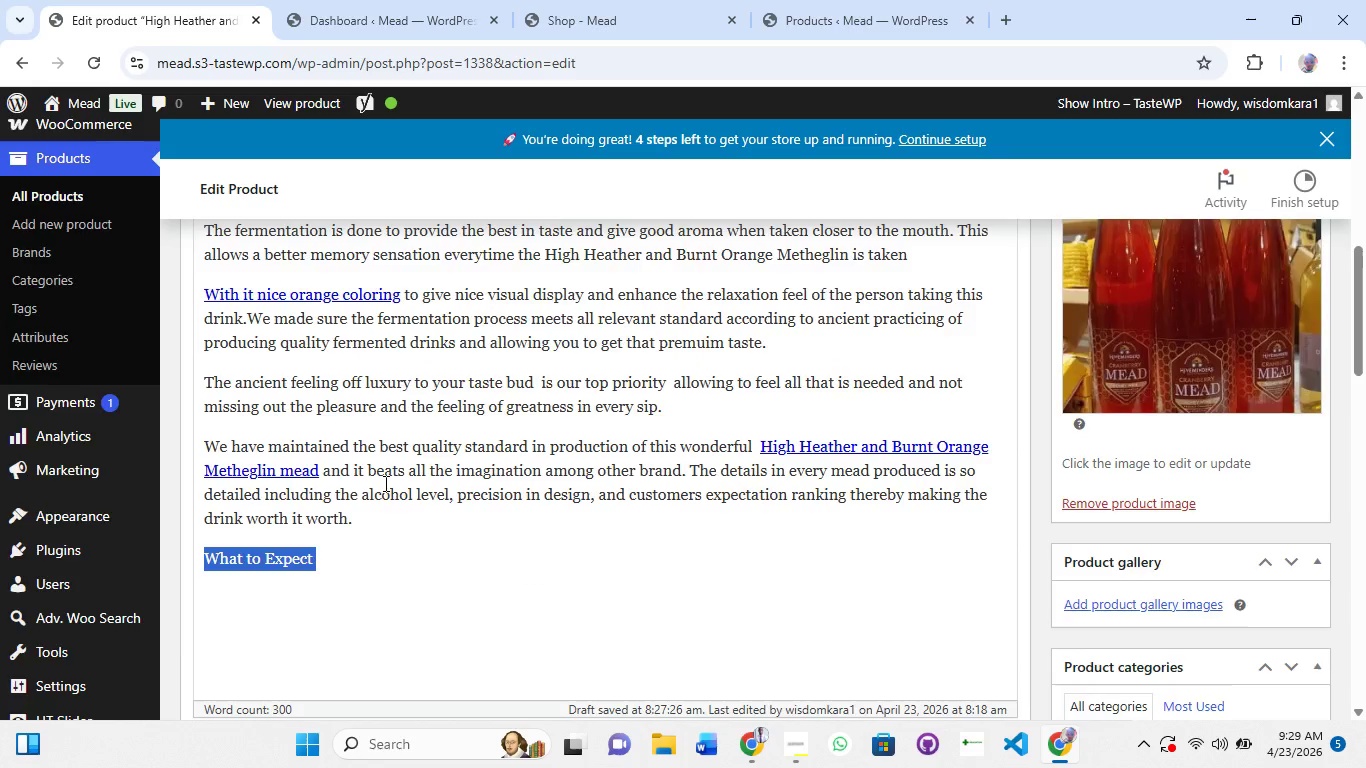 
scroll: coordinate [387, 483], scroll_direction: up, amount: 9.0
 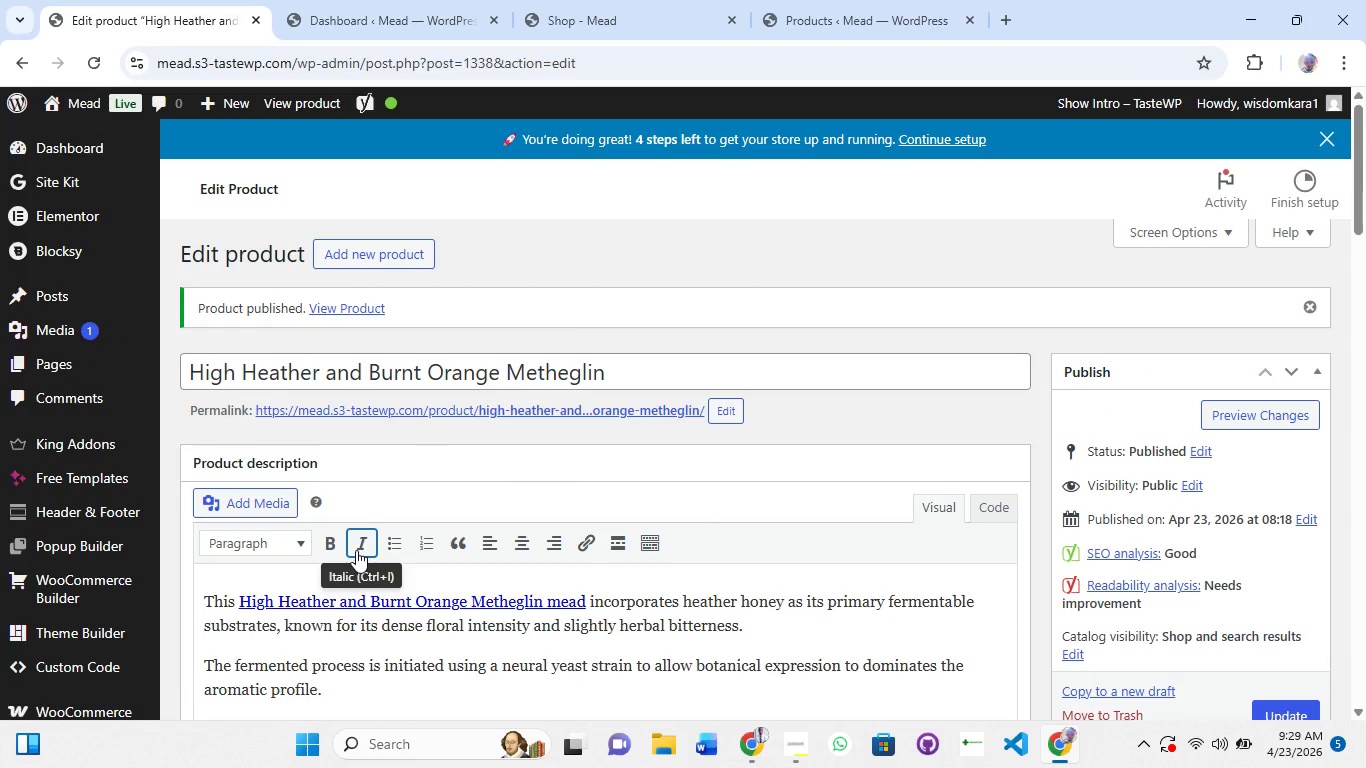 
left_click([333, 546])
 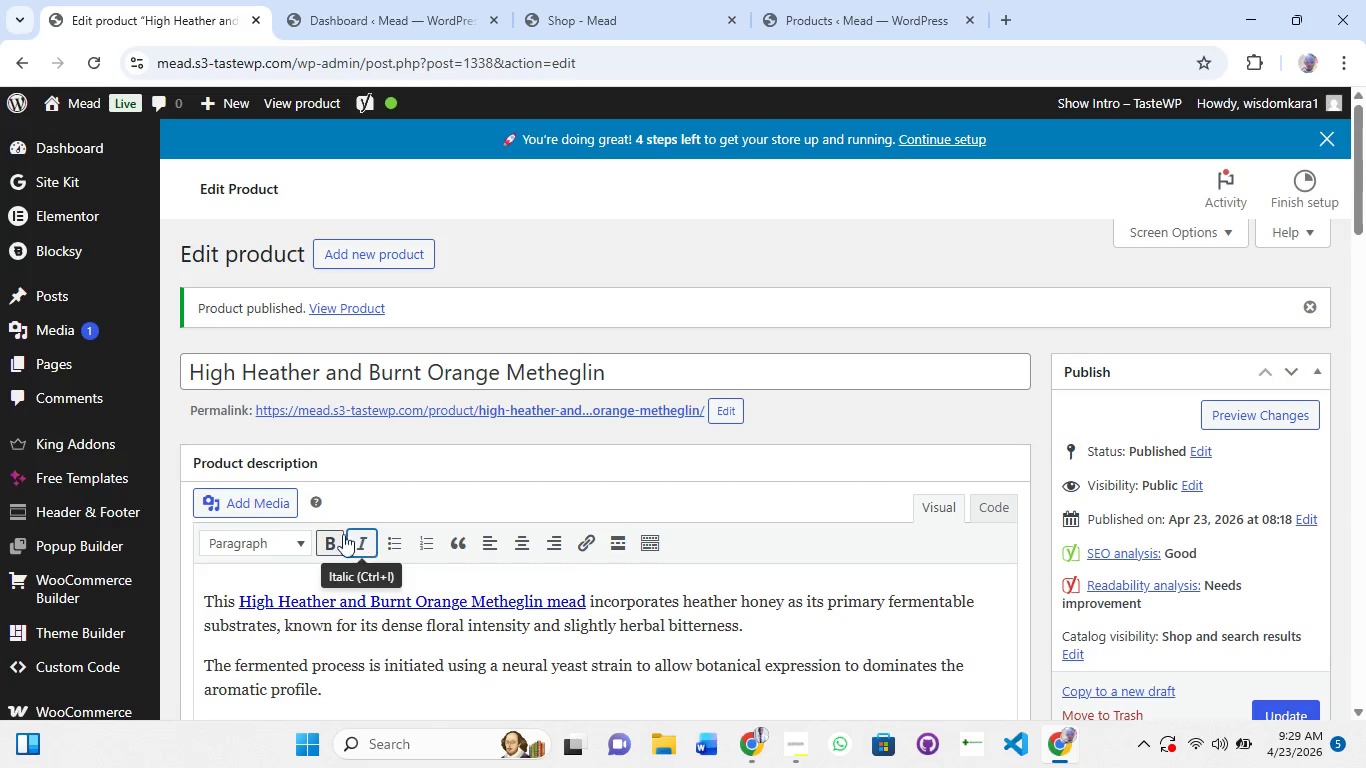 
left_click([303, 541])
 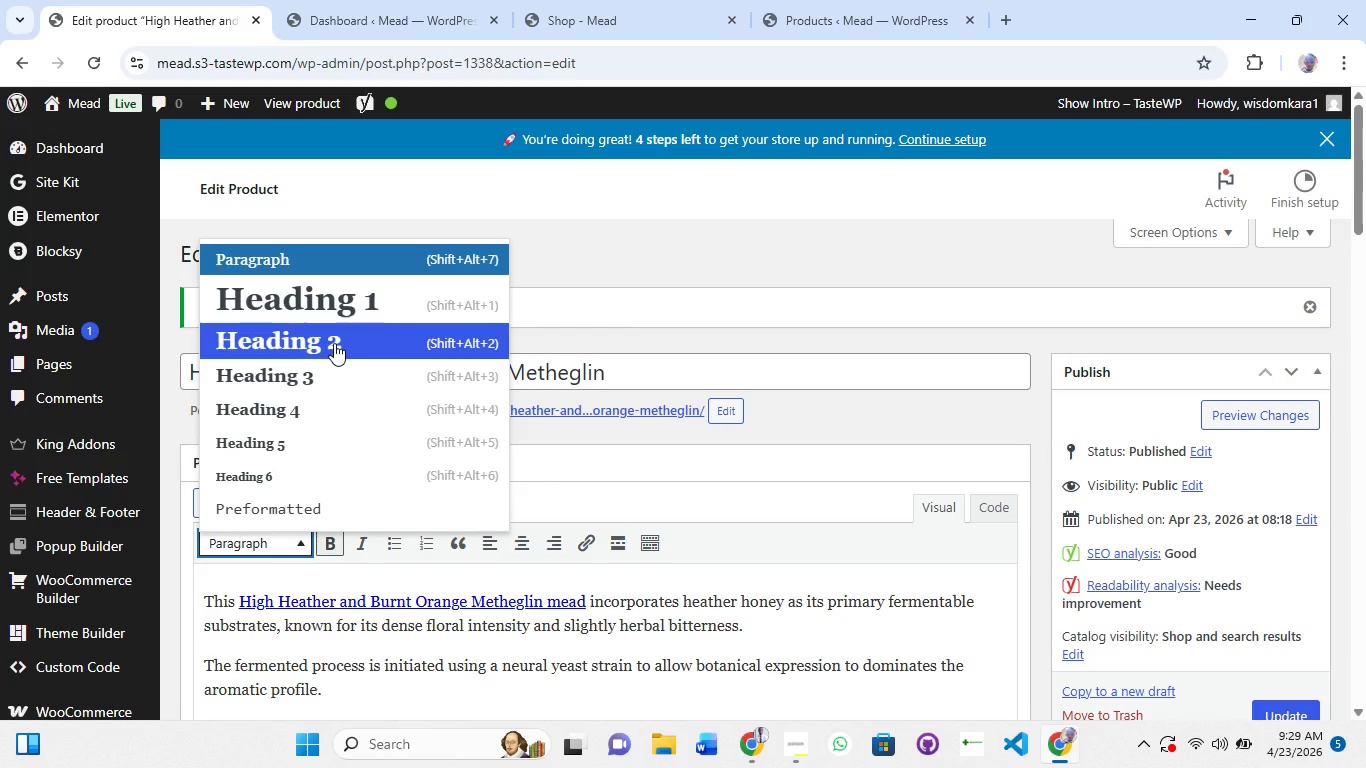 
left_click([334, 343])
 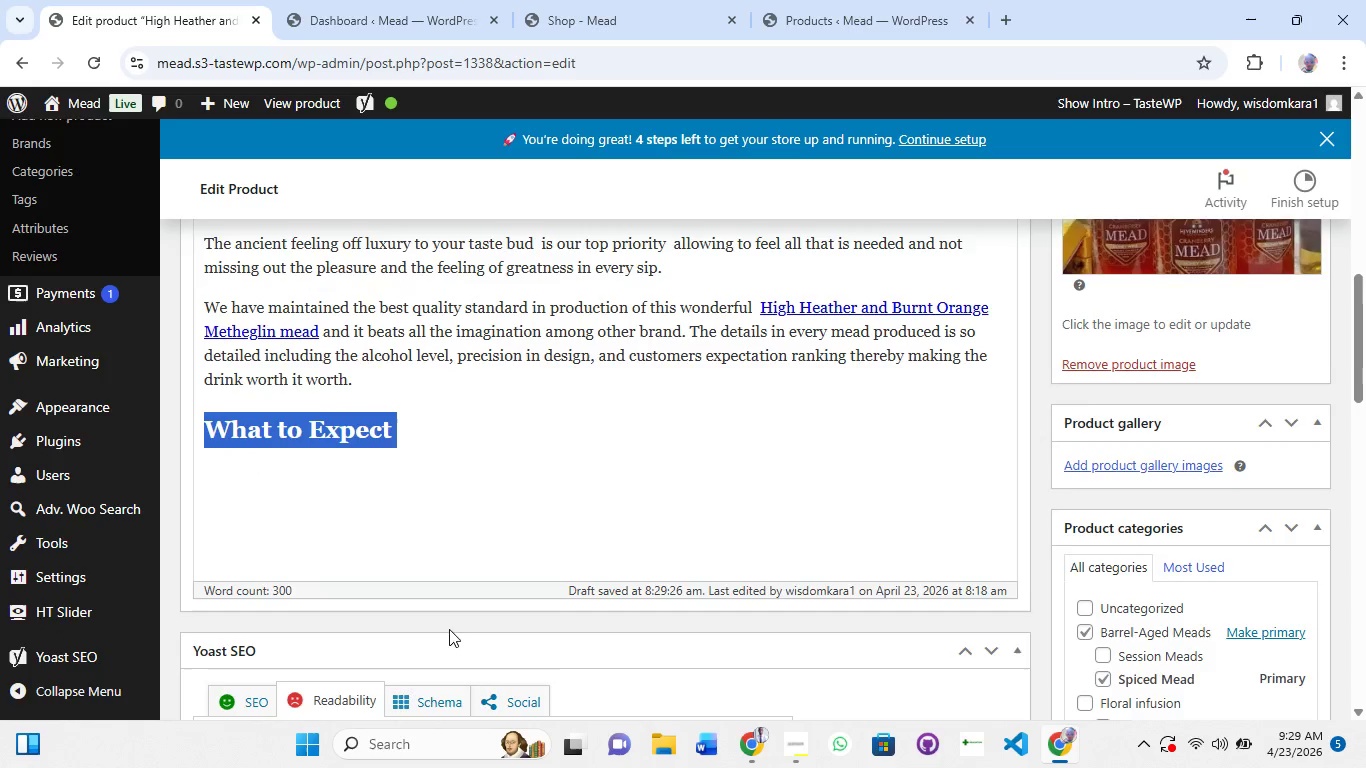 
scroll: coordinate [449, 646], scroll_direction: down, amount: 2.0
 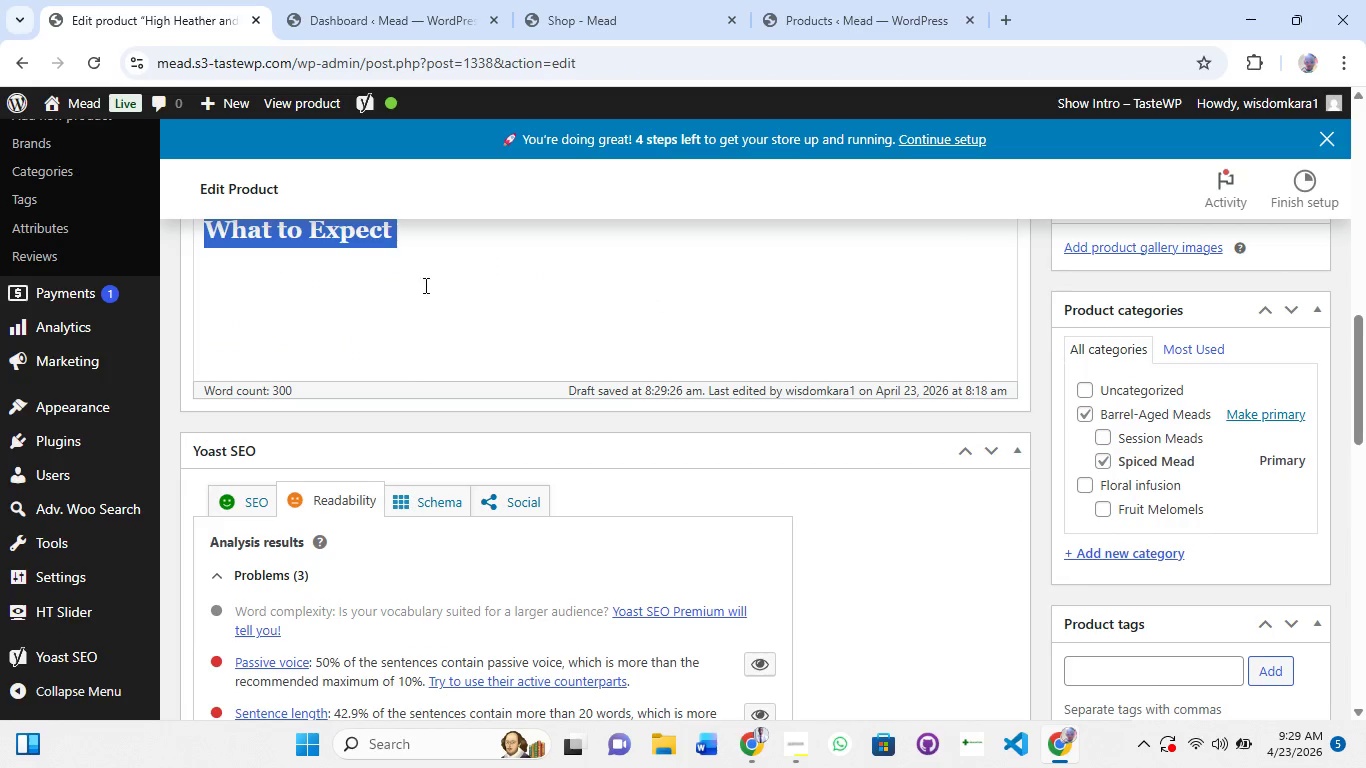 
left_click([424, 236])
 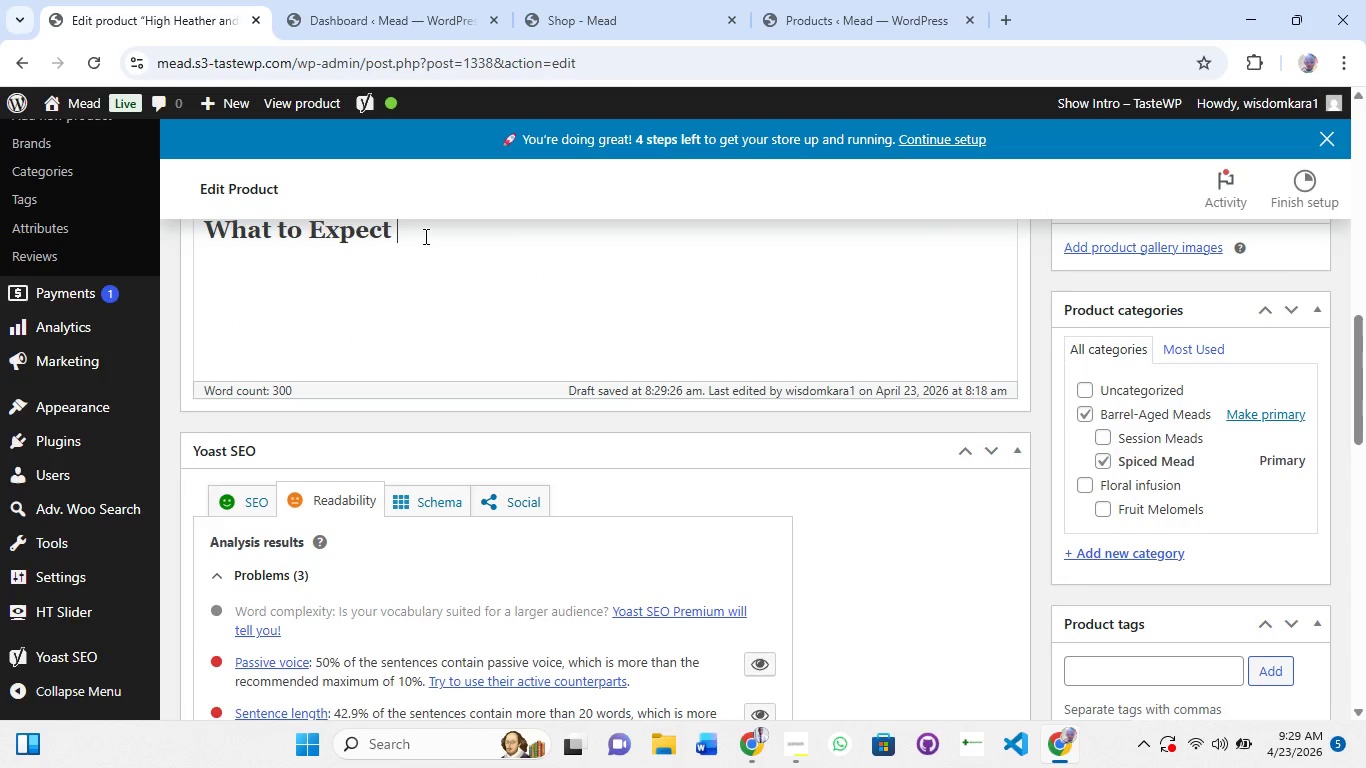 
key(Enter)
 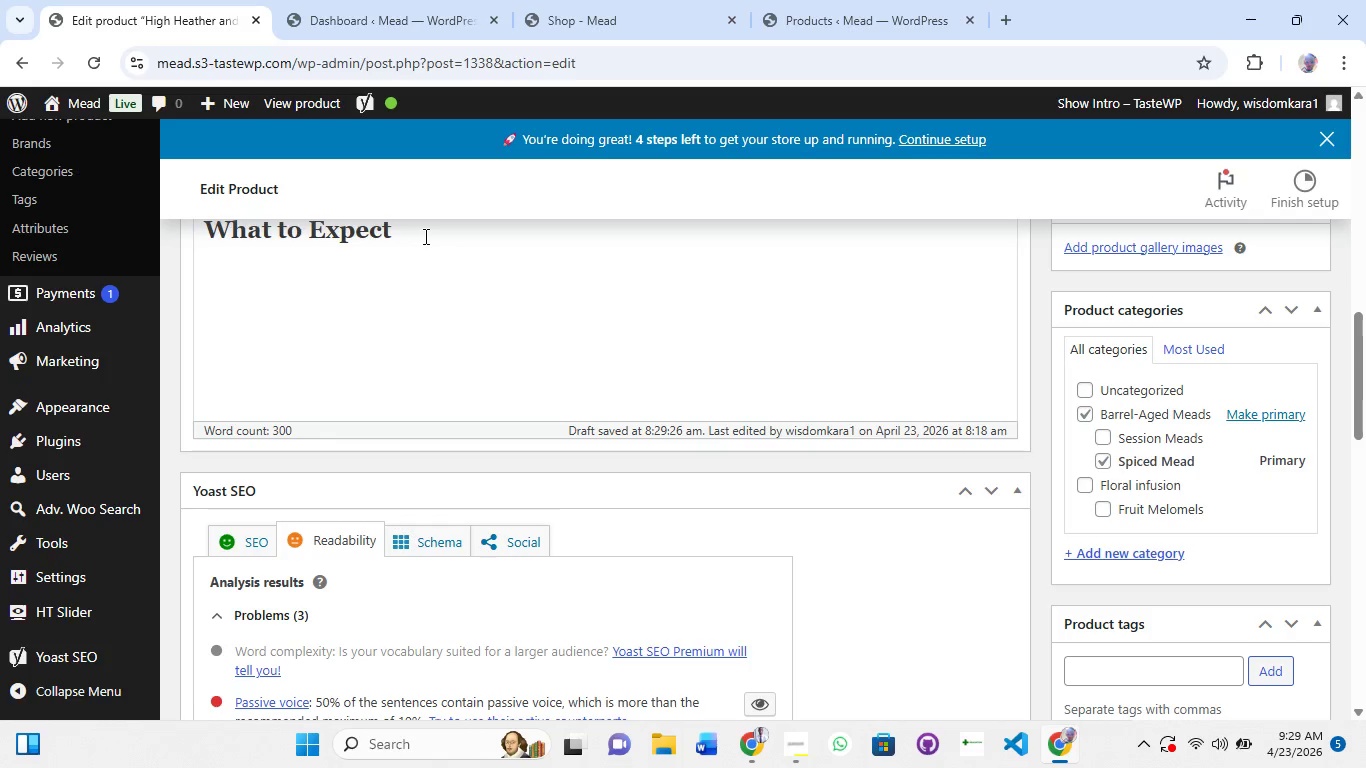 
type(Expect the great ancient feeling after every sip)
 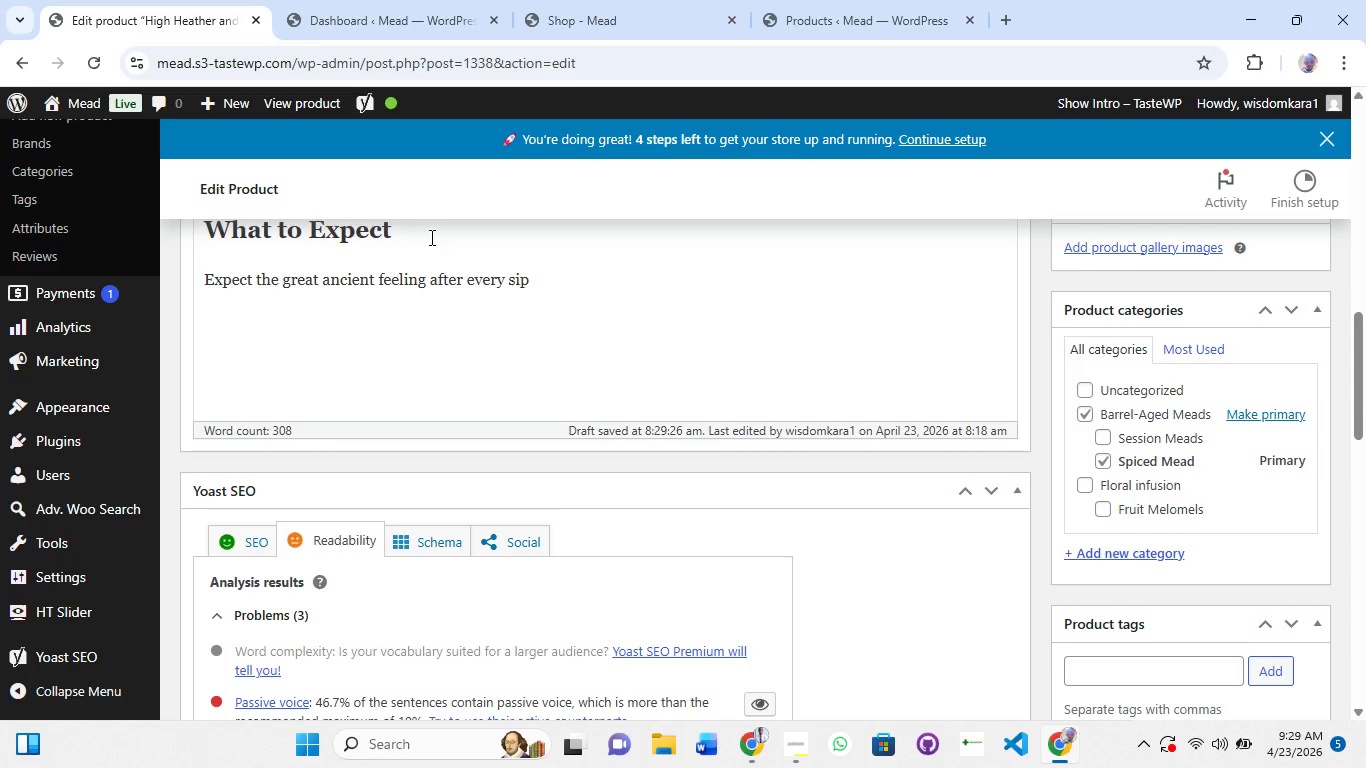 
scroll: coordinate [471, 449], scroll_direction: down, amount: 5.0
 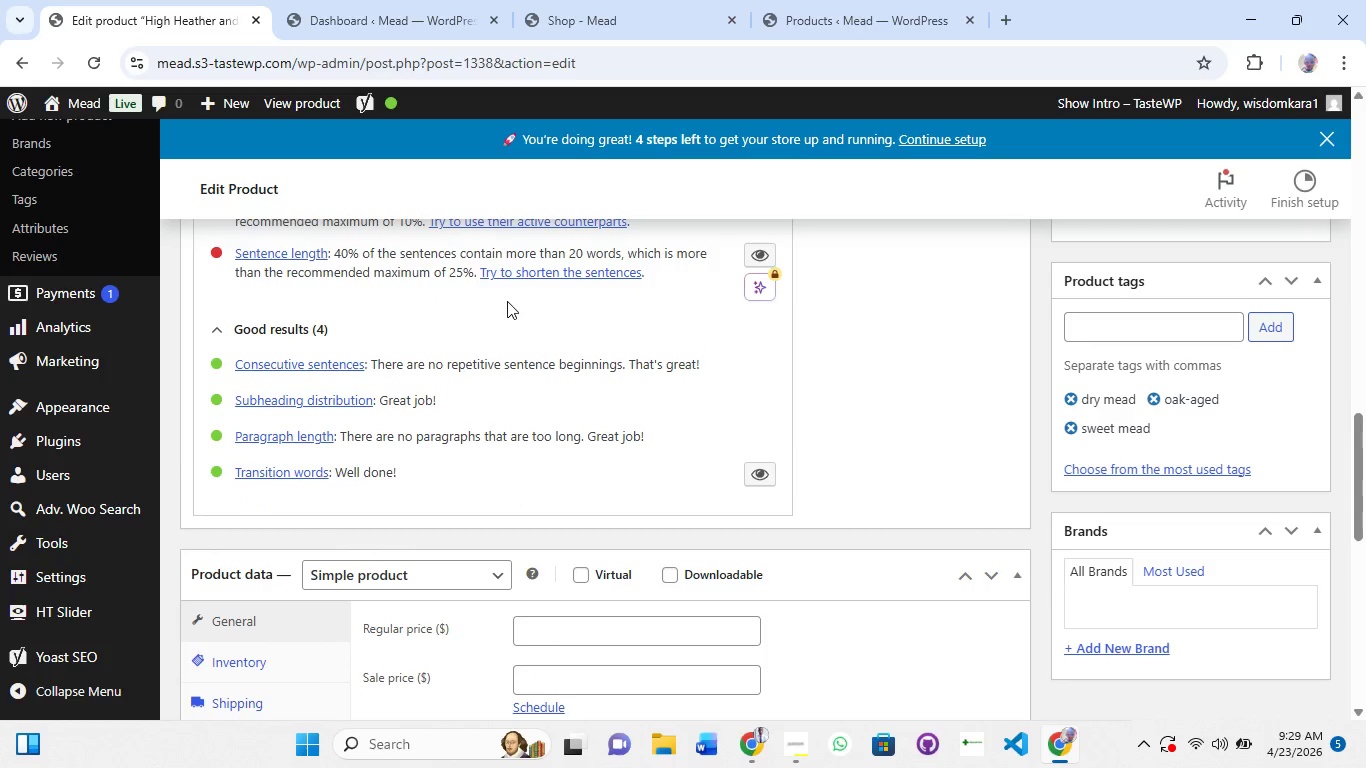 
left_click([755, 254])
 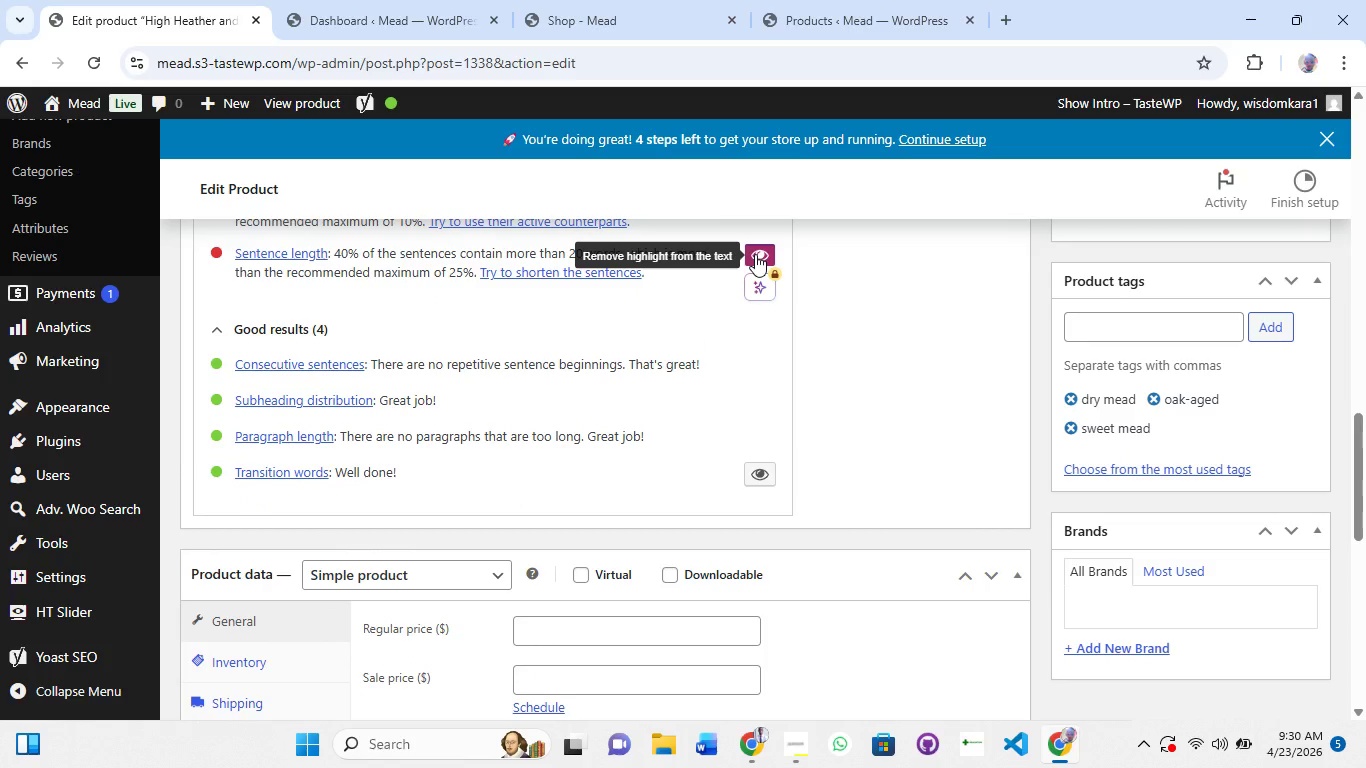 
scroll: coordinate [751, 257], scroll_direction: up, amount: 12.0
 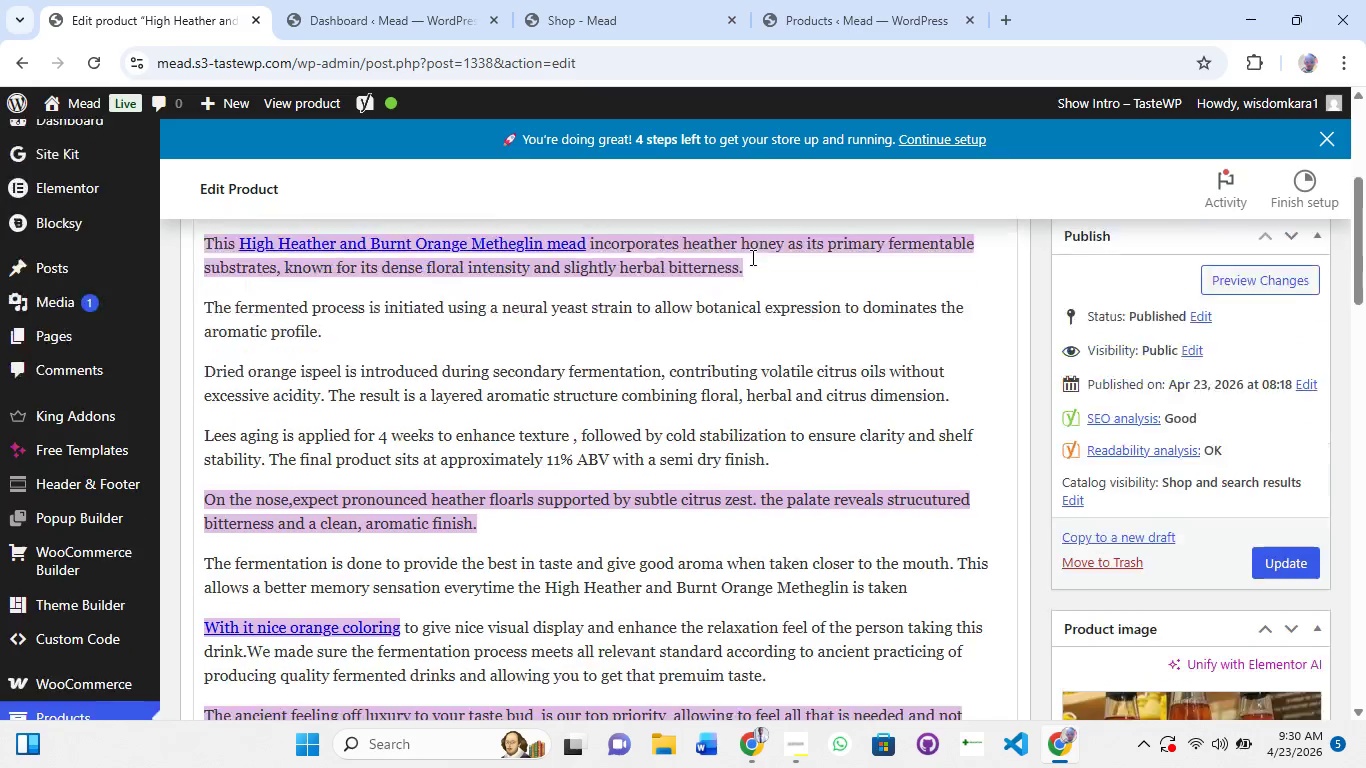 
scroll: coordinate [751, 257], scroll_direction: down, amount: 1.0
 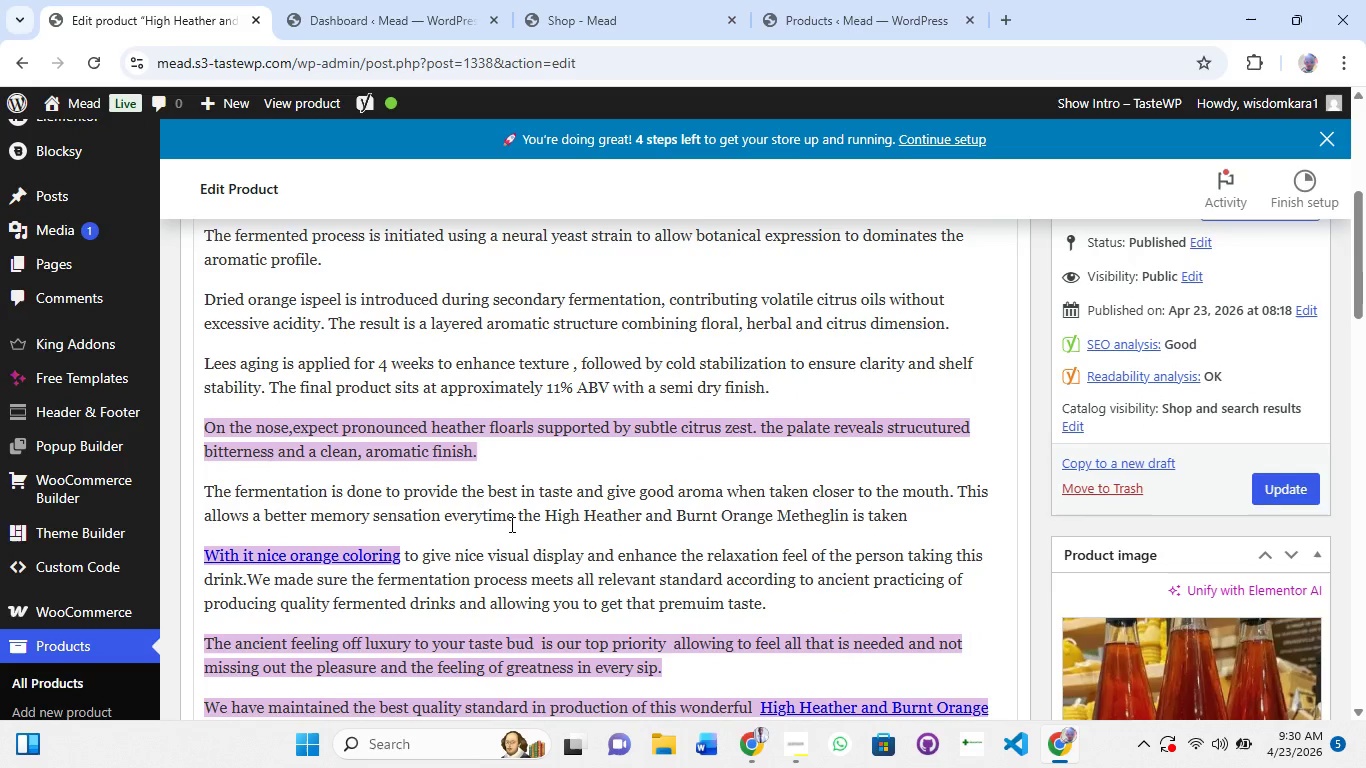 
wait(5.08)
 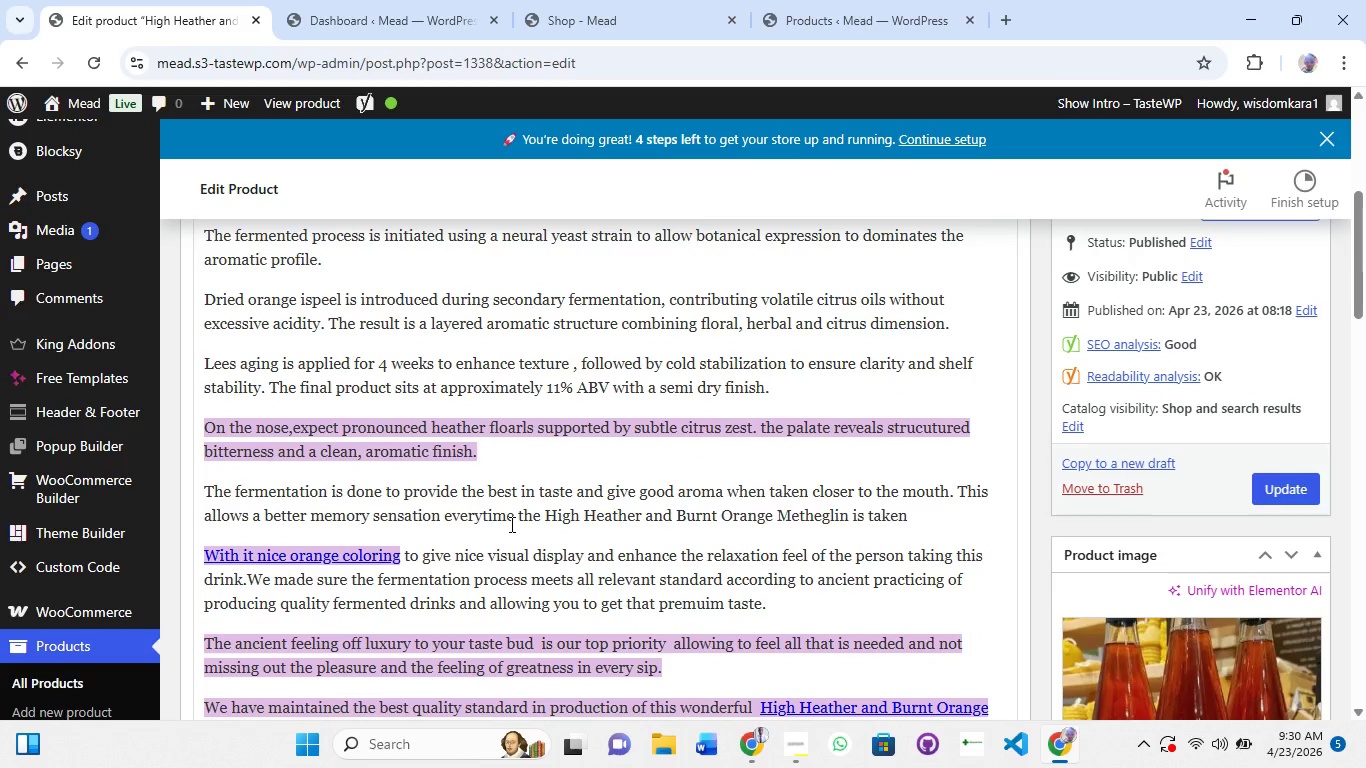 
left_click([250, 557])
 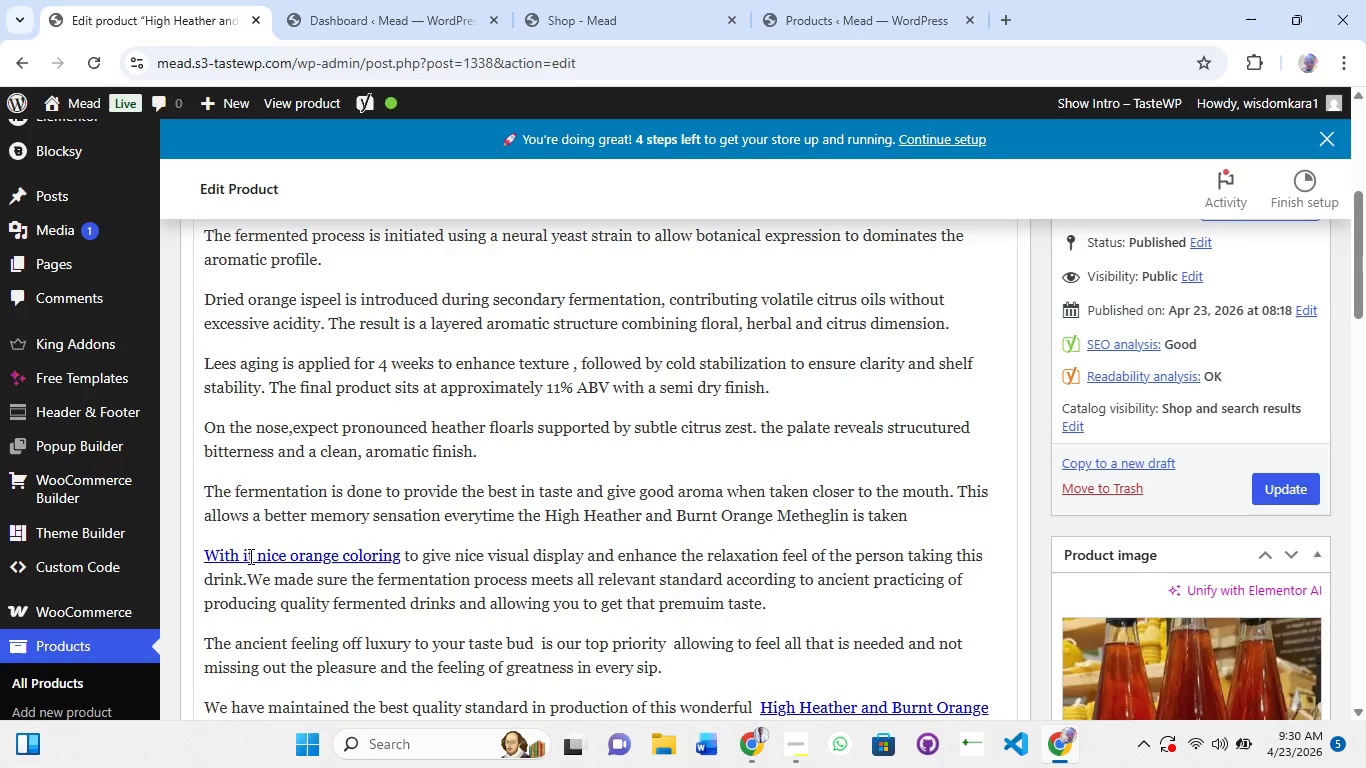 
left_click([252, 555])
 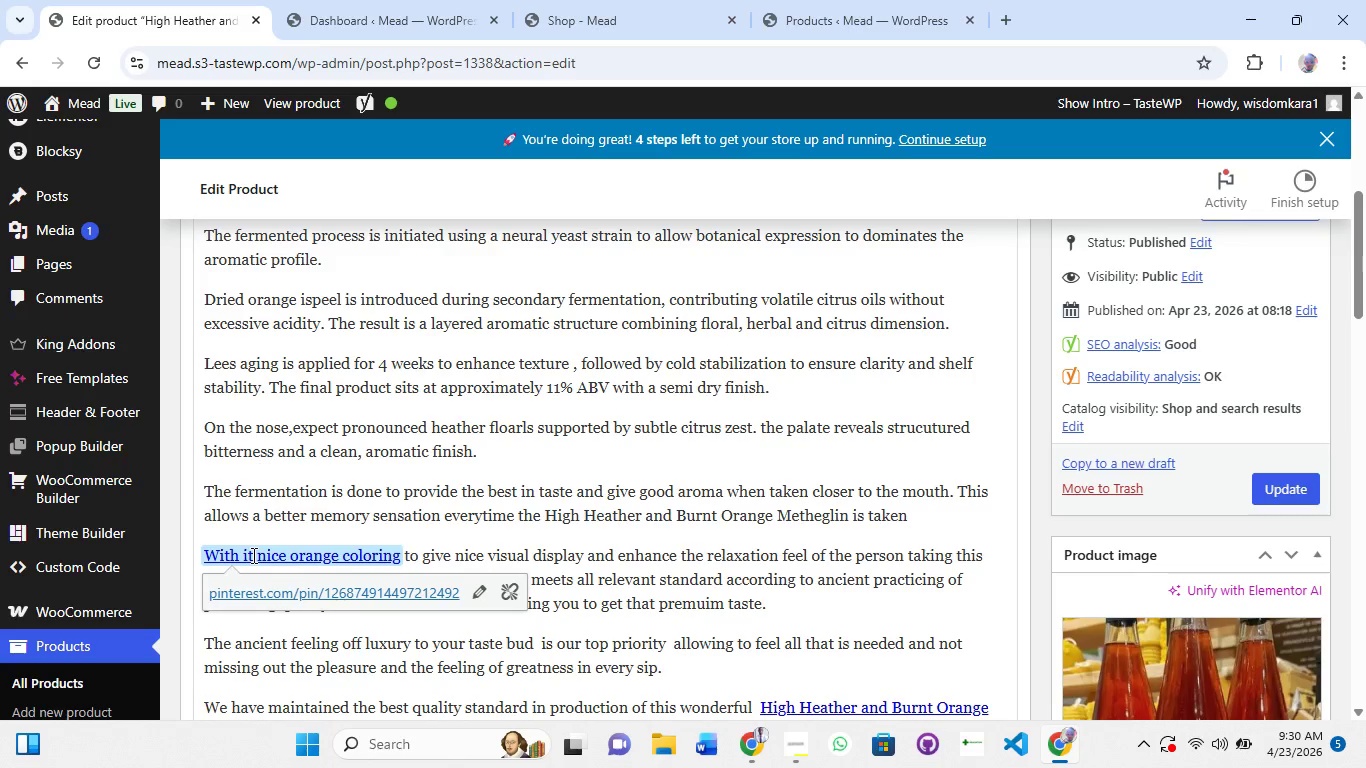 
key(S)
 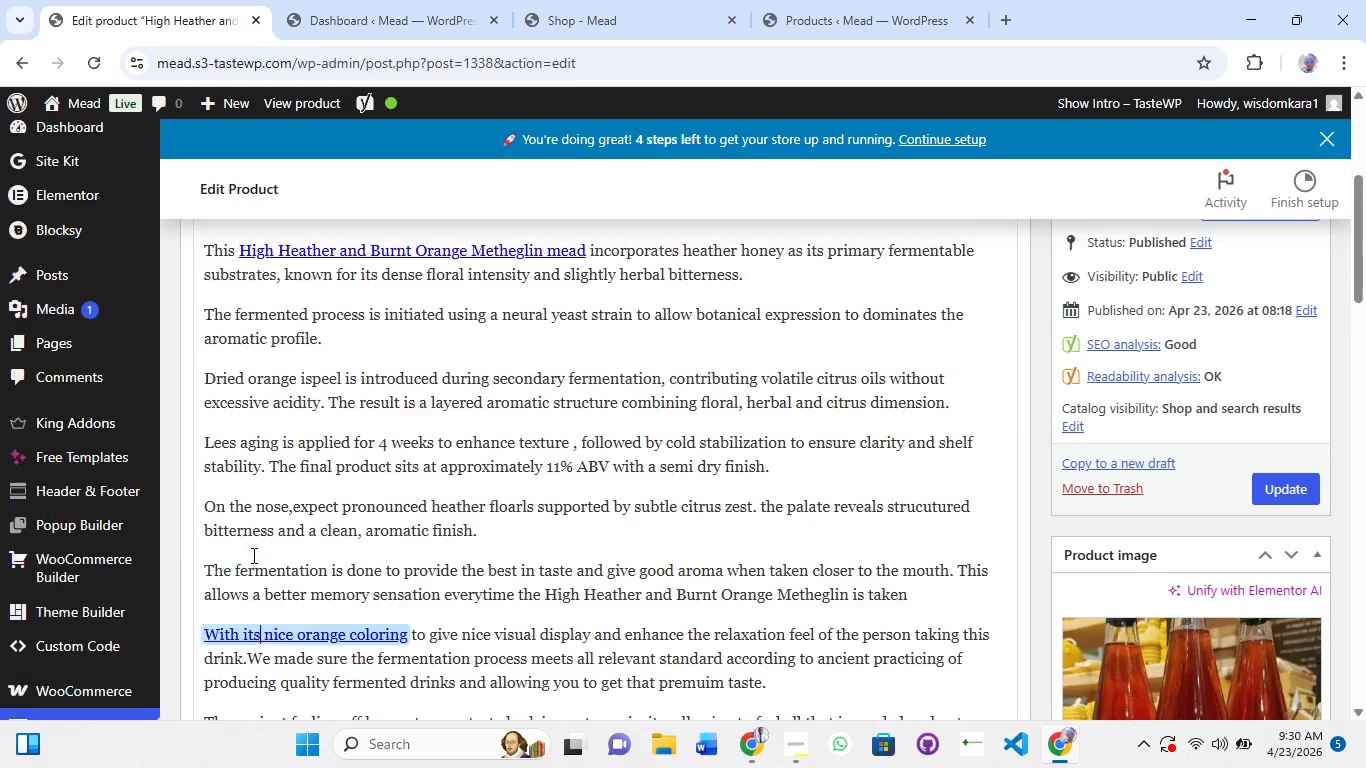 
left_click([264, 525])
 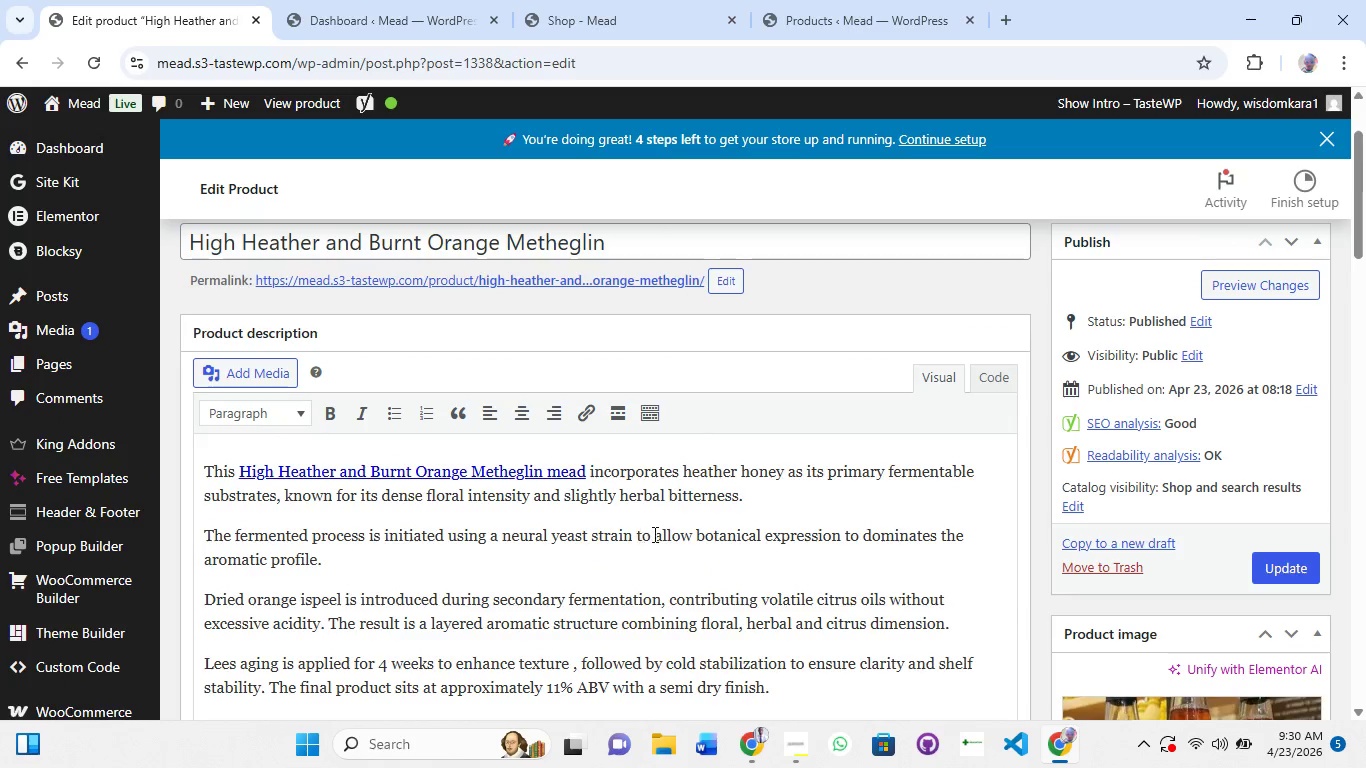 
scroll: coordinate [252, 555], scroll_direction: up, amount: 3.0
 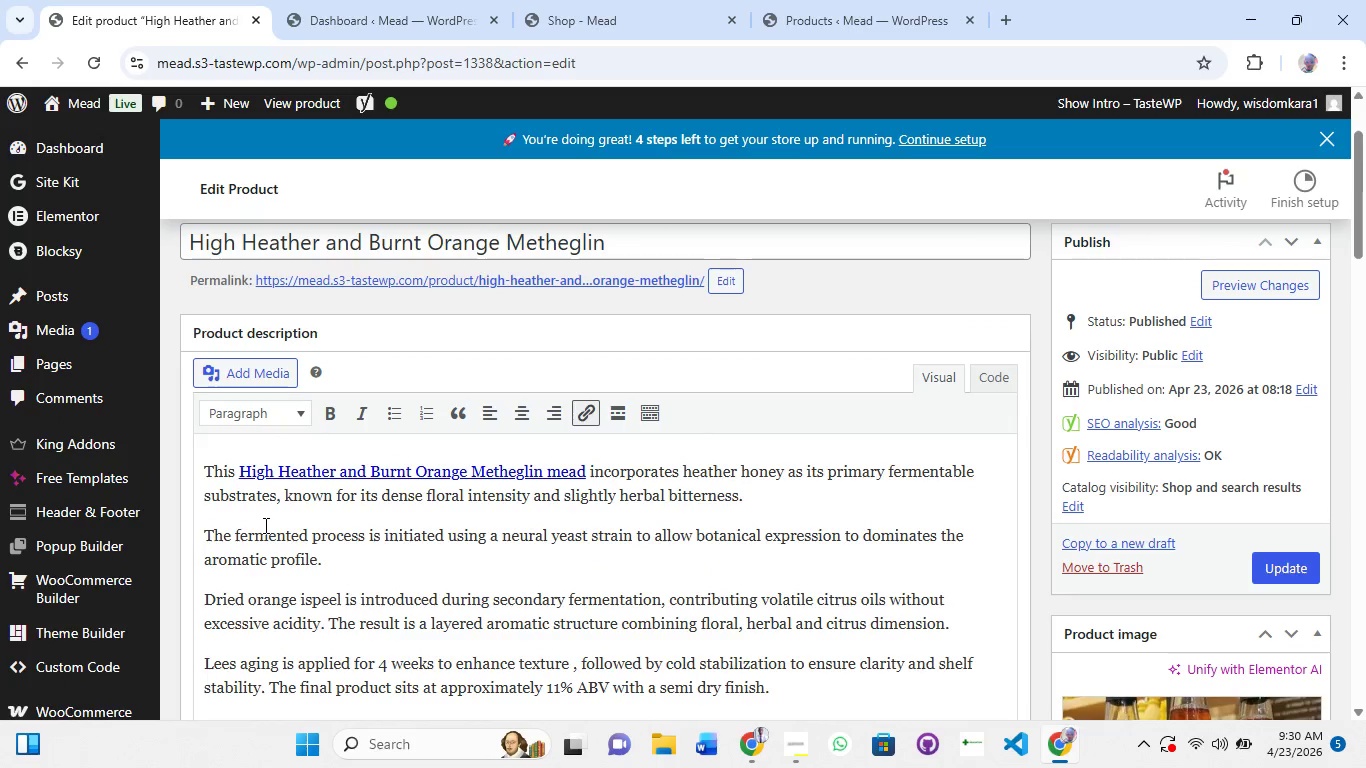 
wait(6.44)
 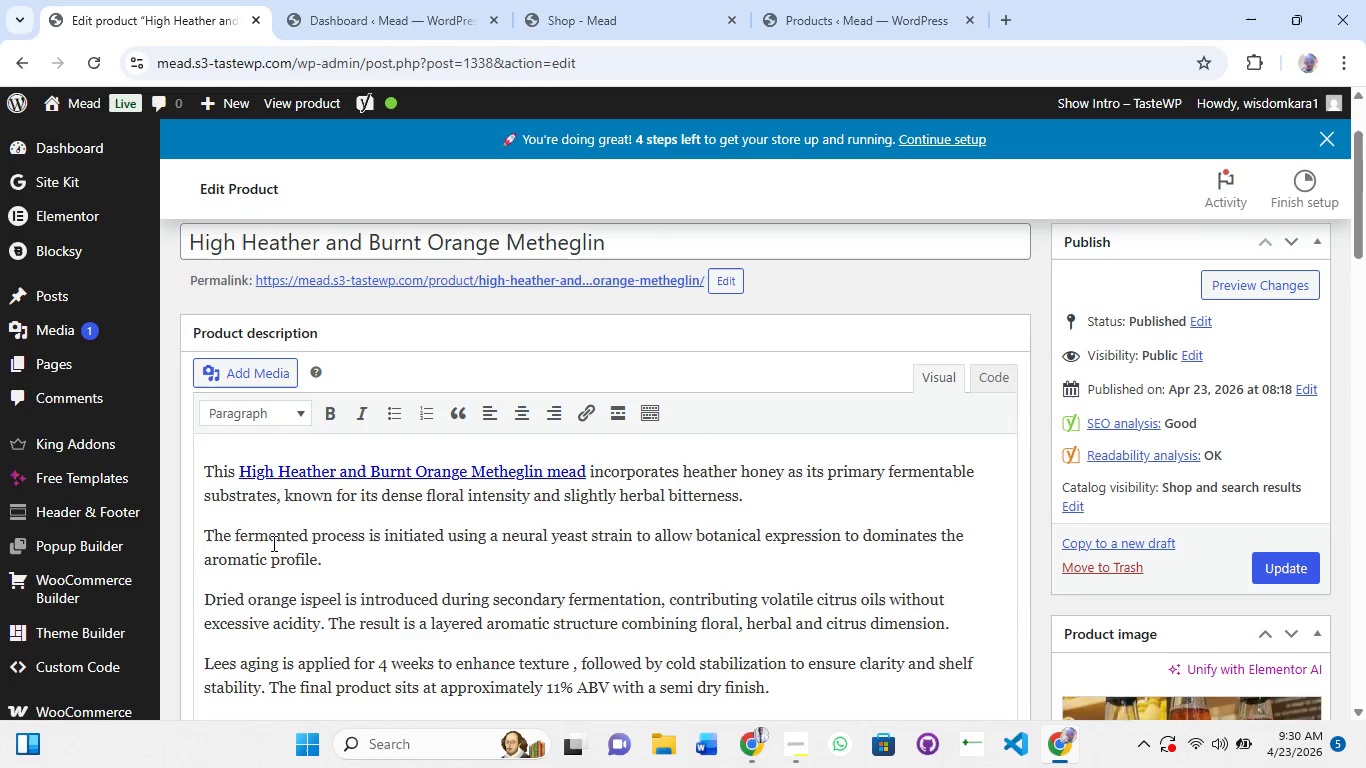 
scroll: coordinate [433, 592], scroll_direction: down, amount: 11.0
 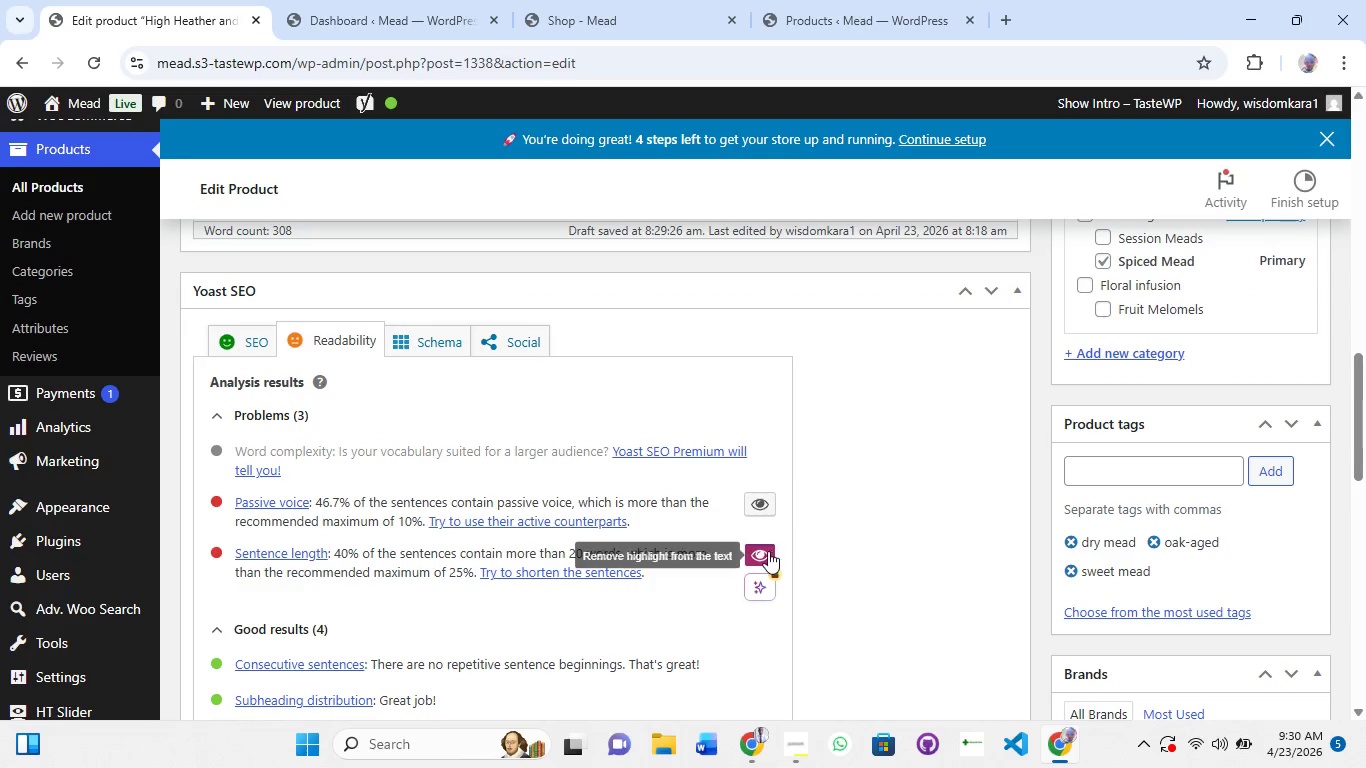 
left_click([768, 551])
 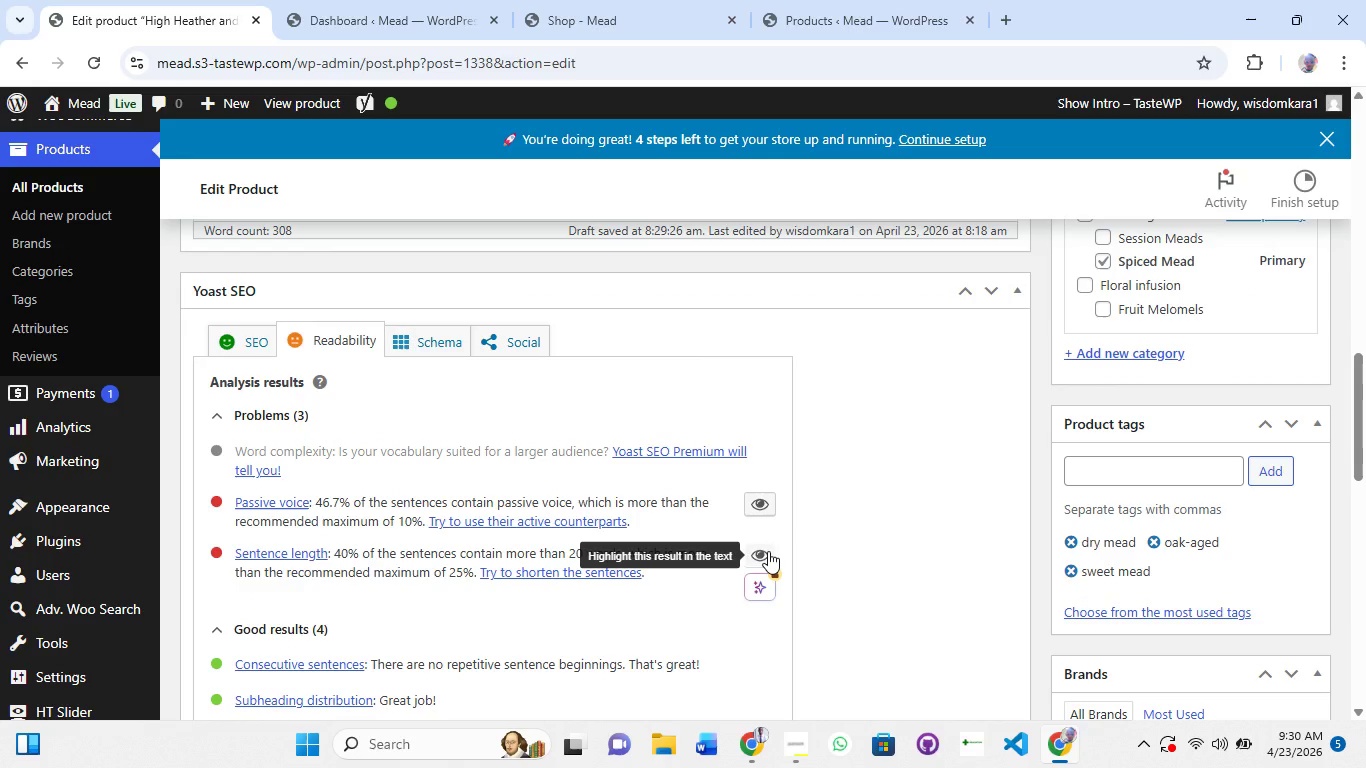 
left_click([768, 551])
 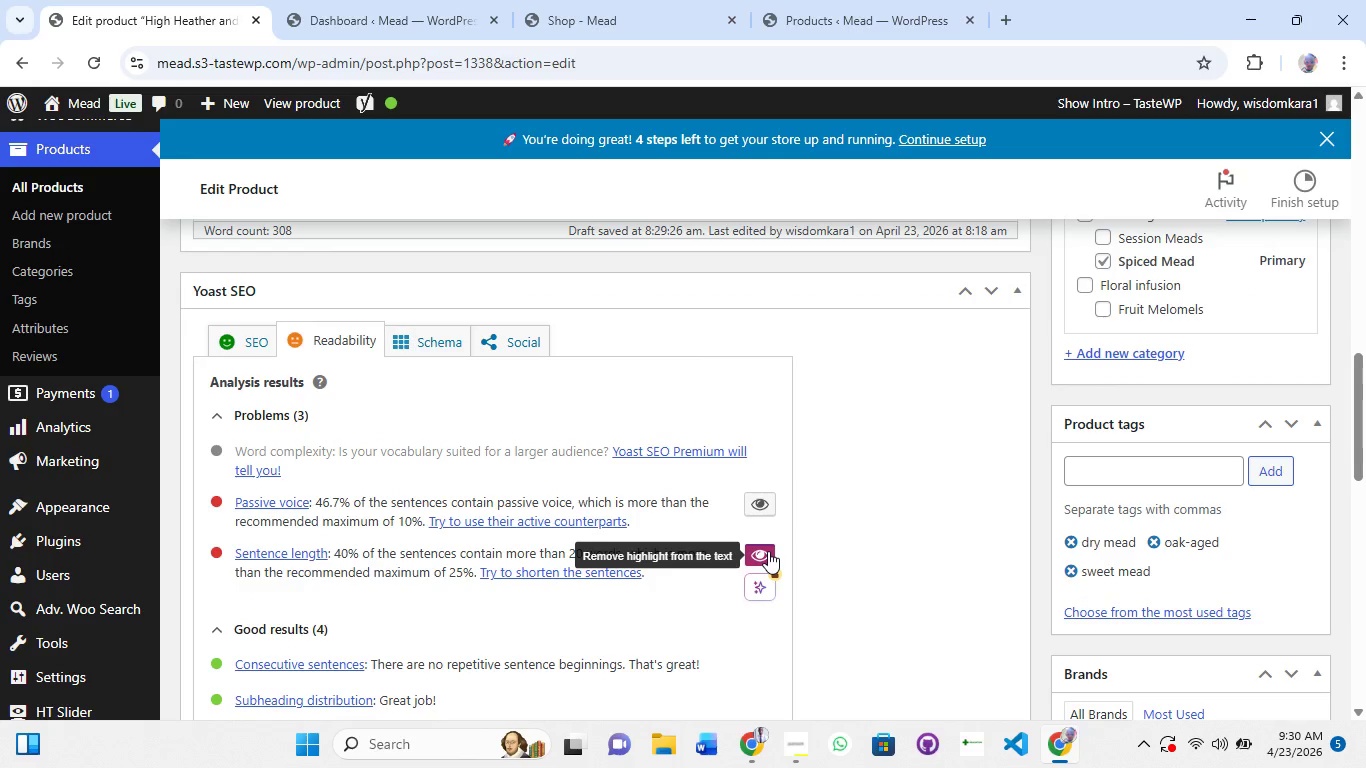 
left_click([767, 506])
 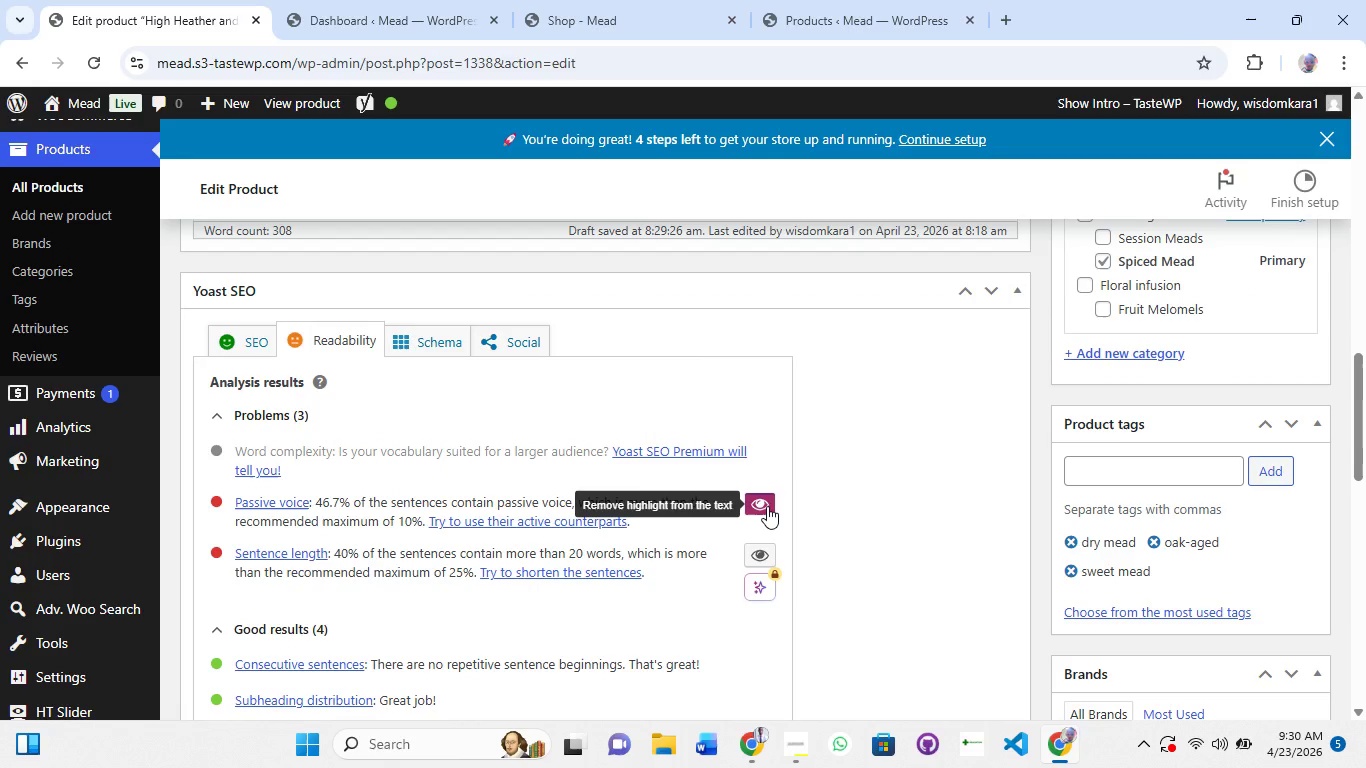 
scroll: coordinate [767, 506], scroll_direction: up, amount: 5.0
 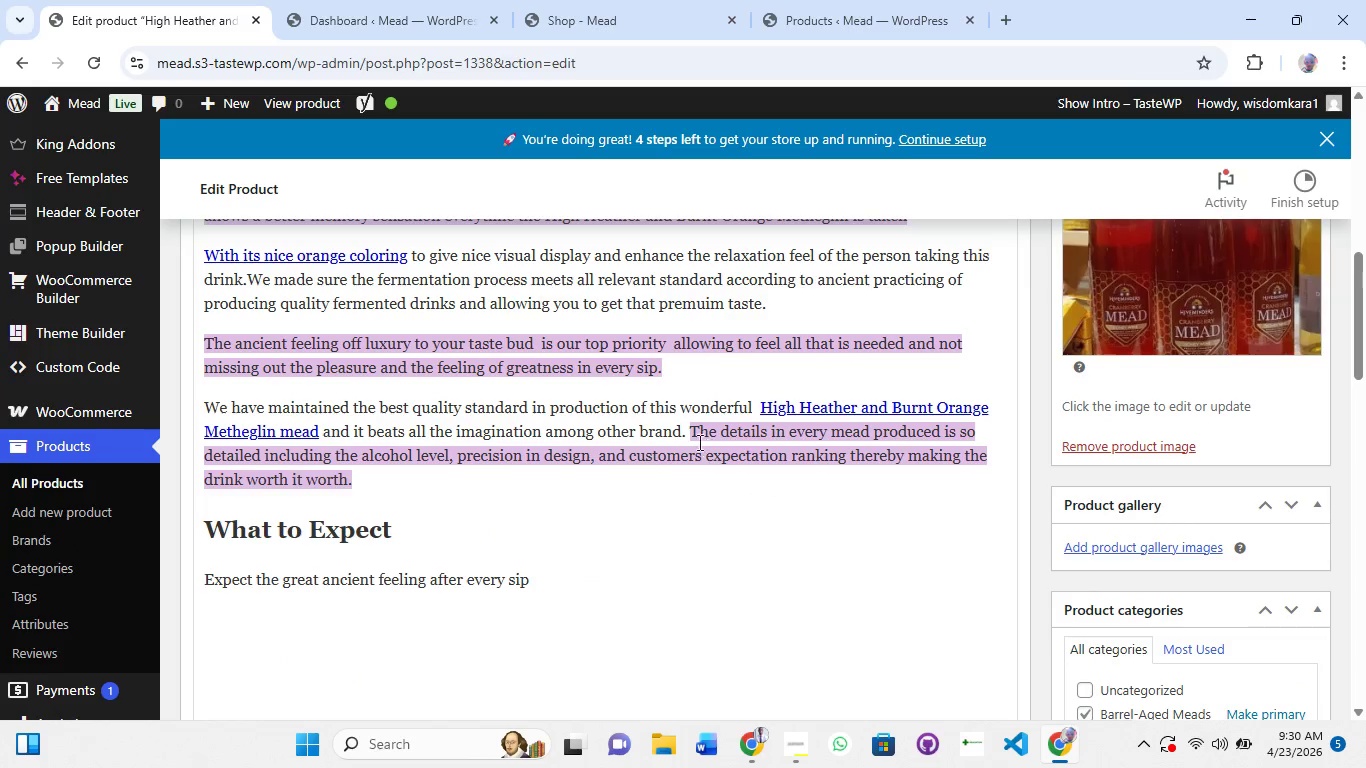 
left_click([691, 436])
 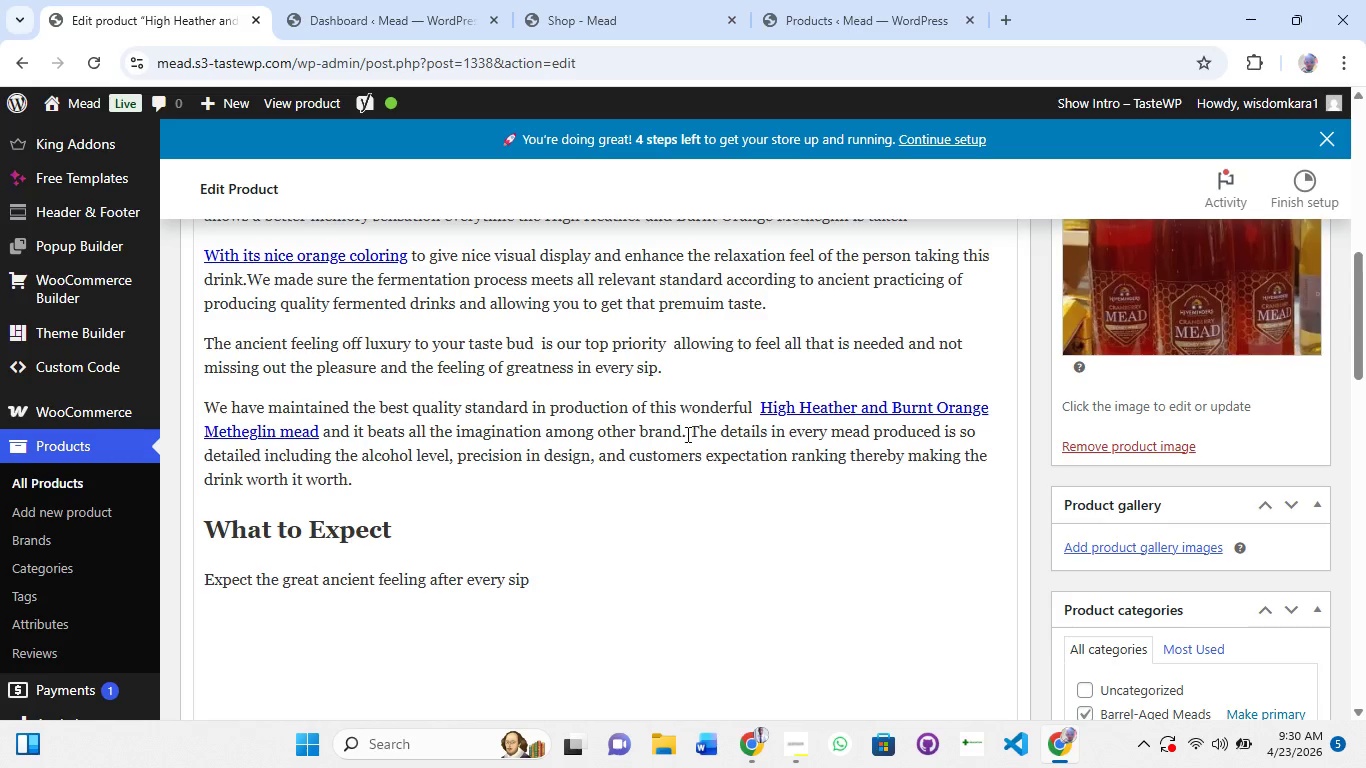 
wait(5.3)
 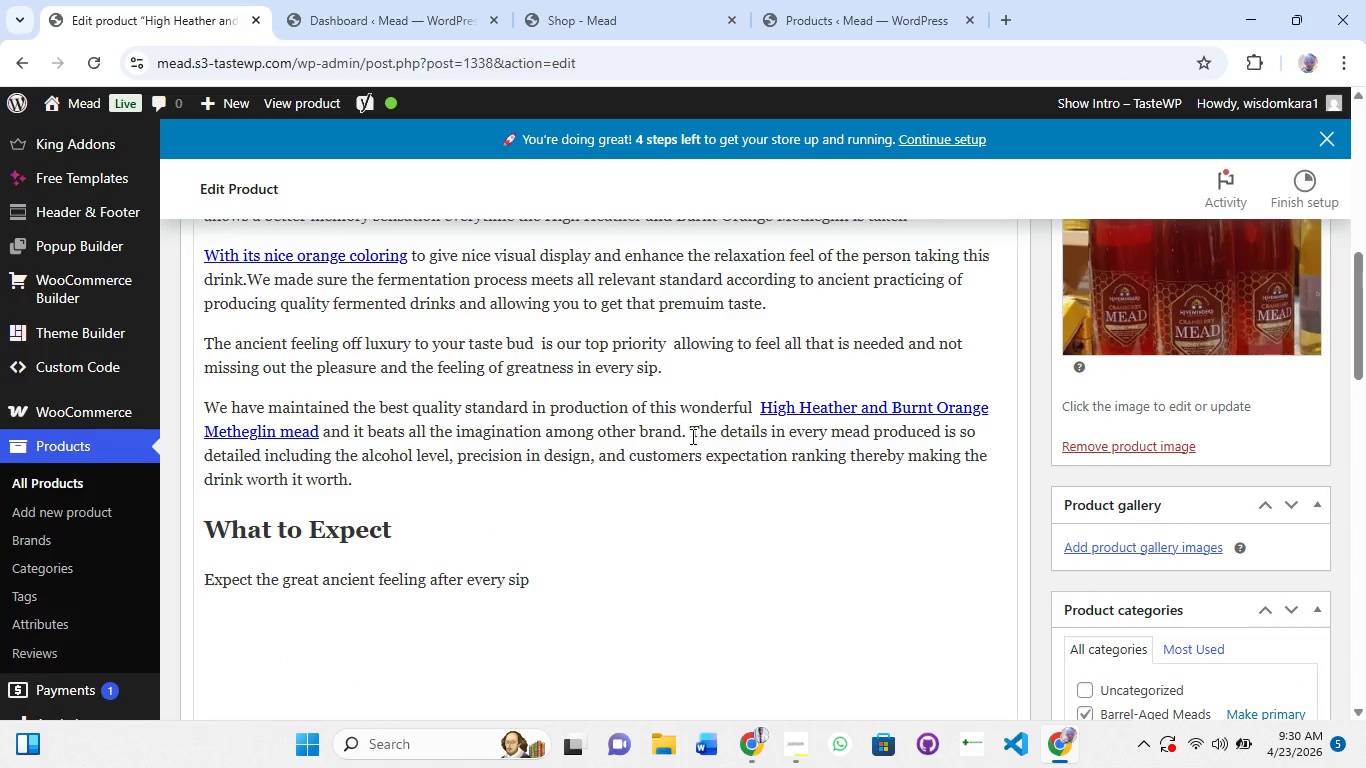 
left_click([693, 431])
 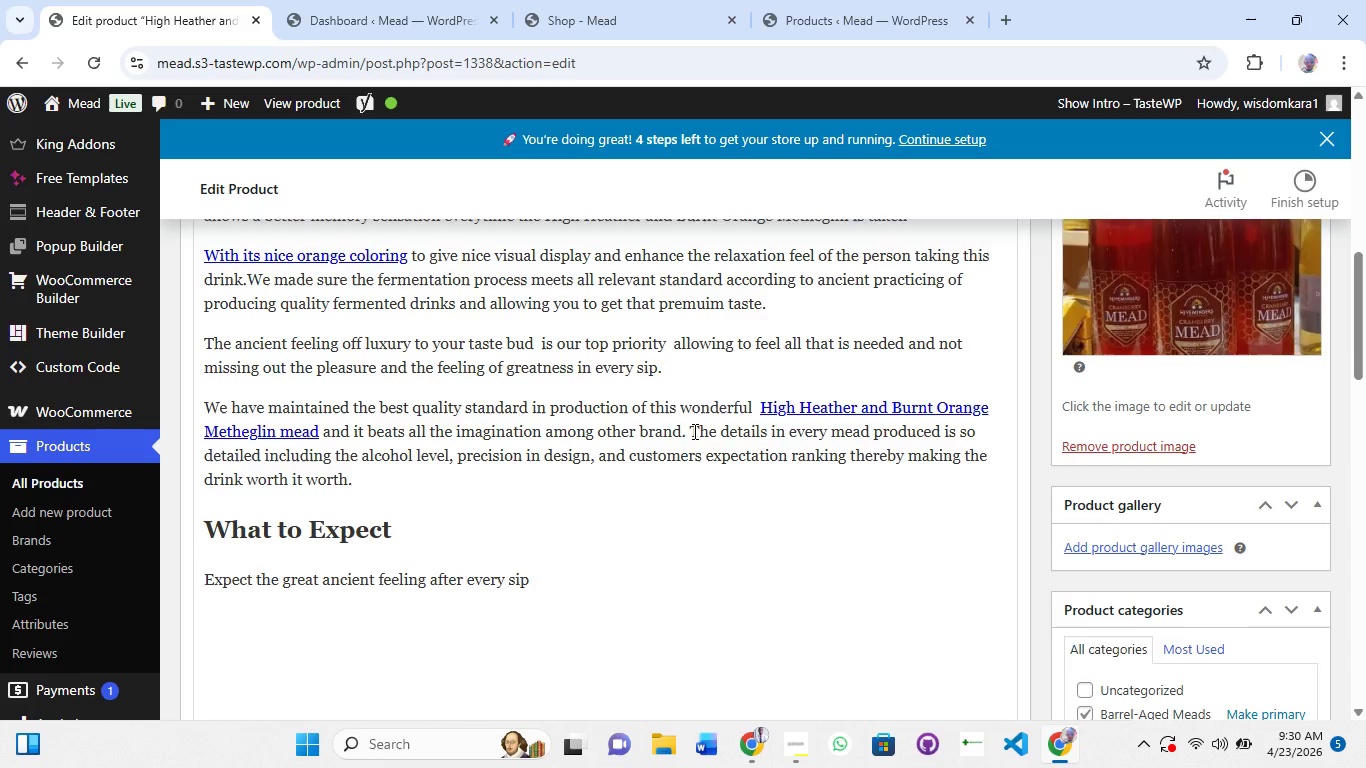 
key(Enter)
 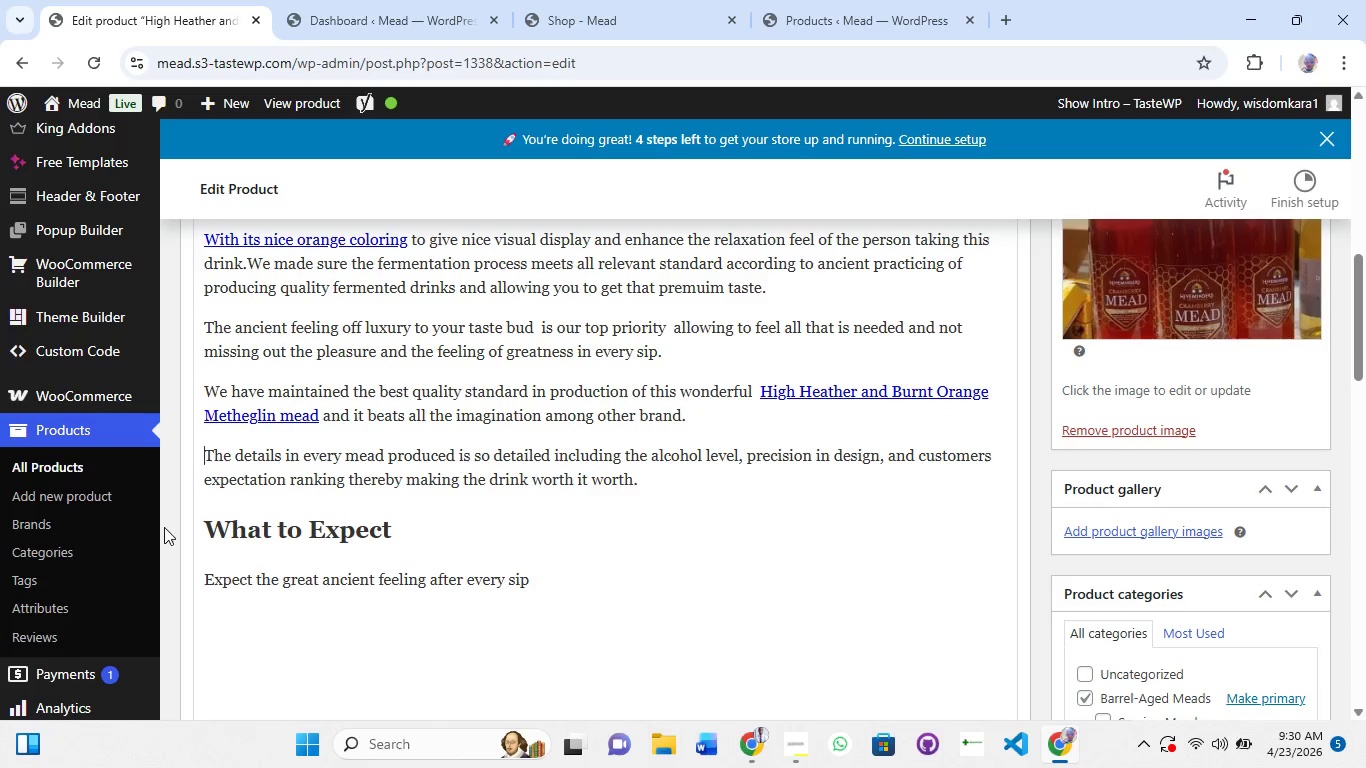 
scroll: coordinate [364, 554], scroll_direction: down, amount: 6.0
 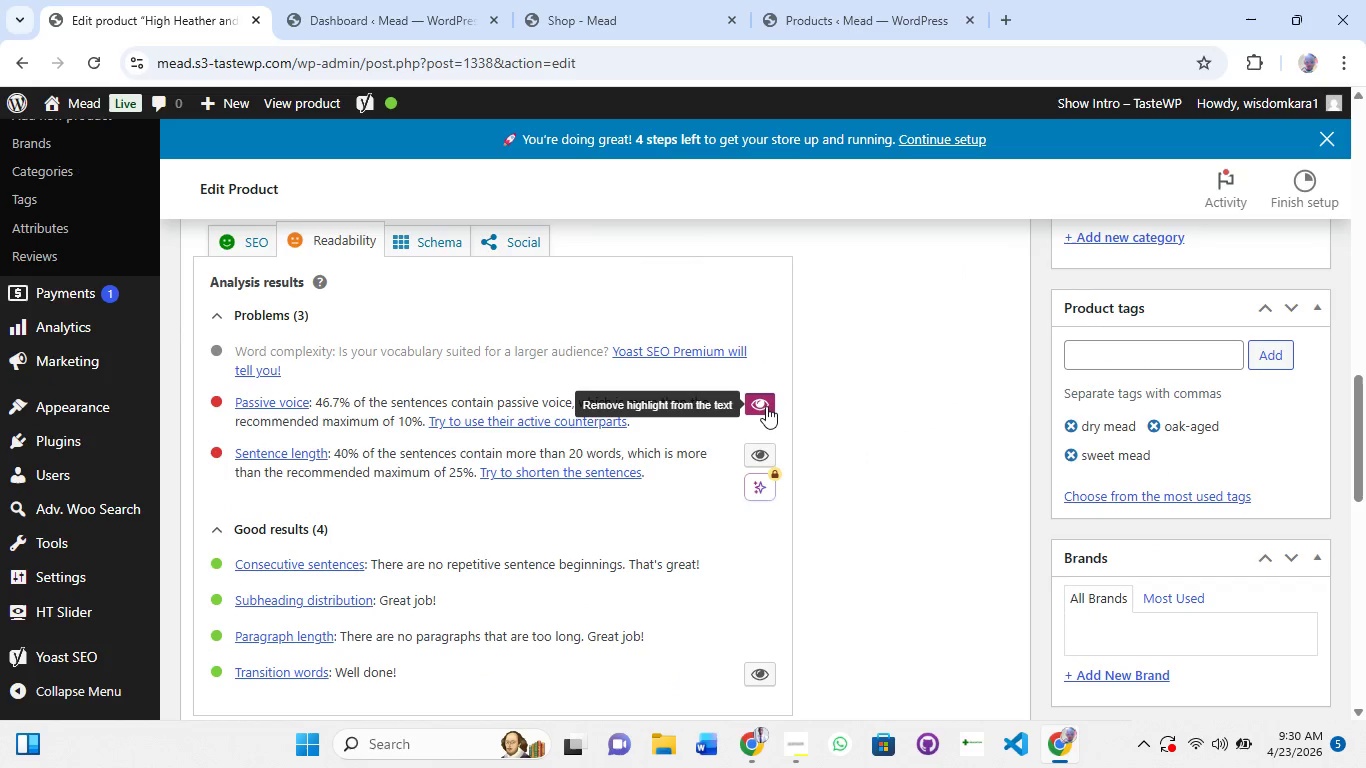 
double_click([765, 405])
 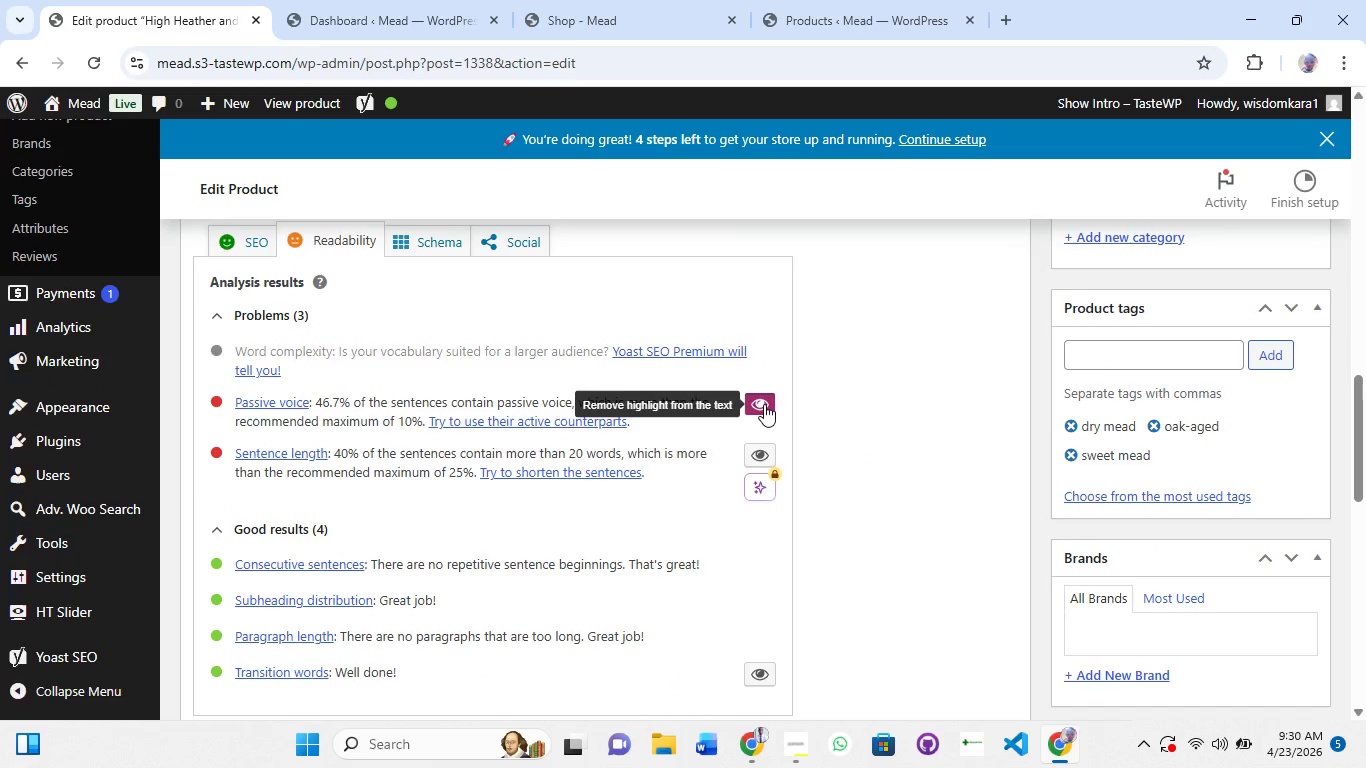 
scroll: coordinate [764, 404], scroll_direction: up, amount: 5.0
 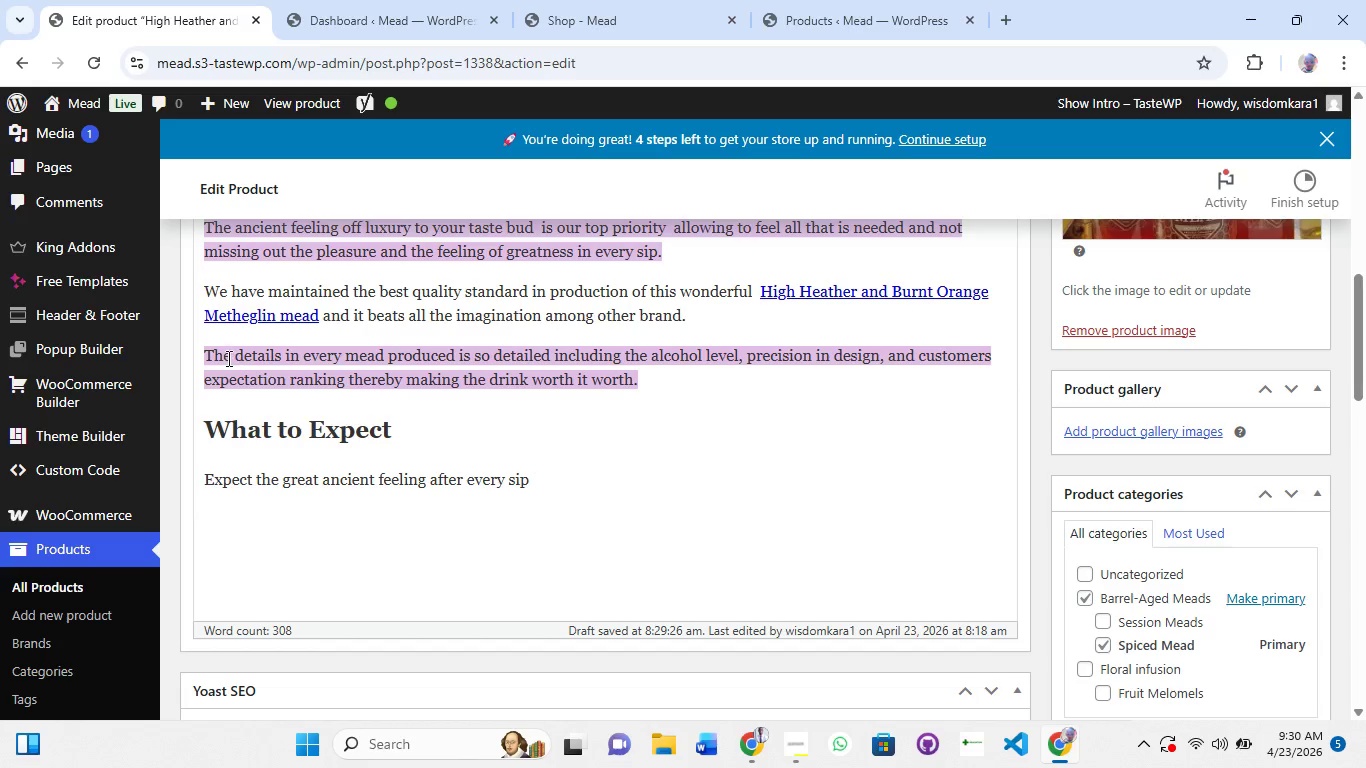 
left_click([209, 355])
 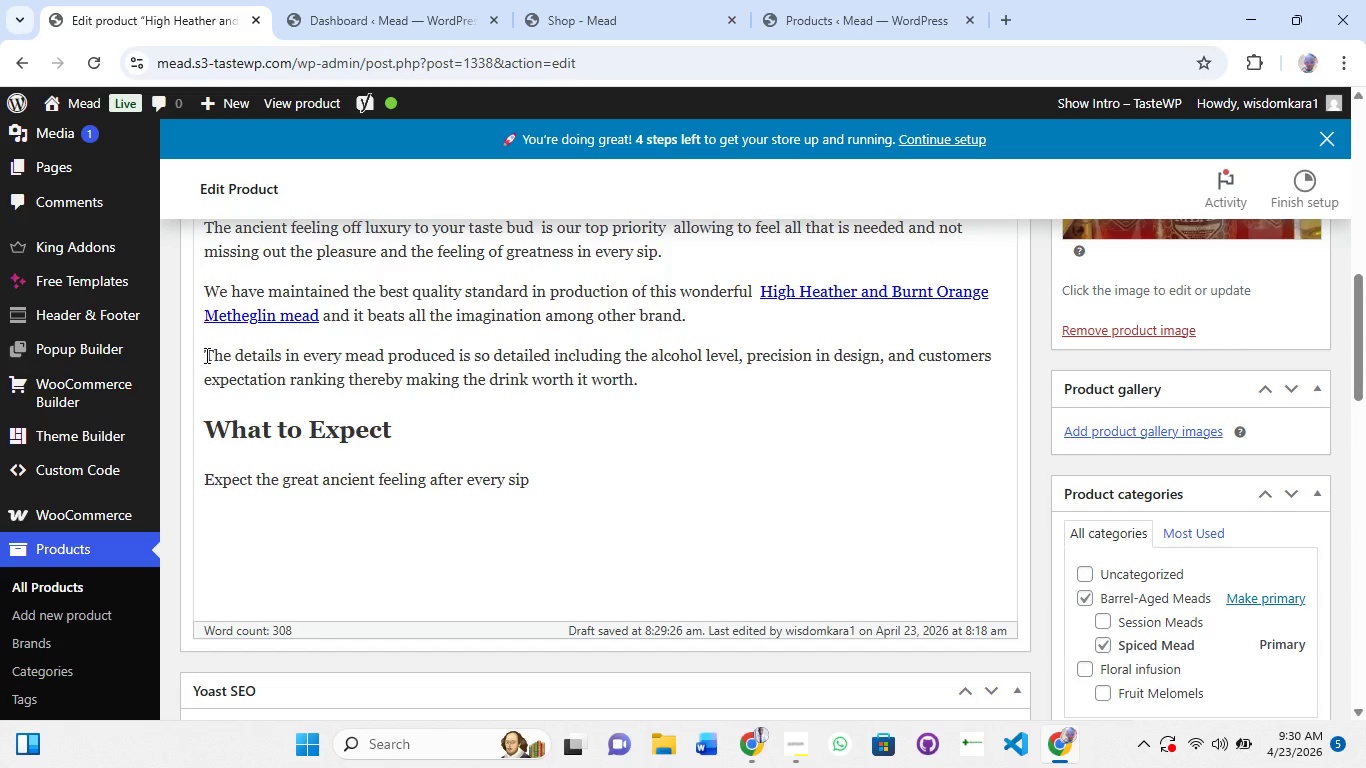 
left_click([205, 355])
 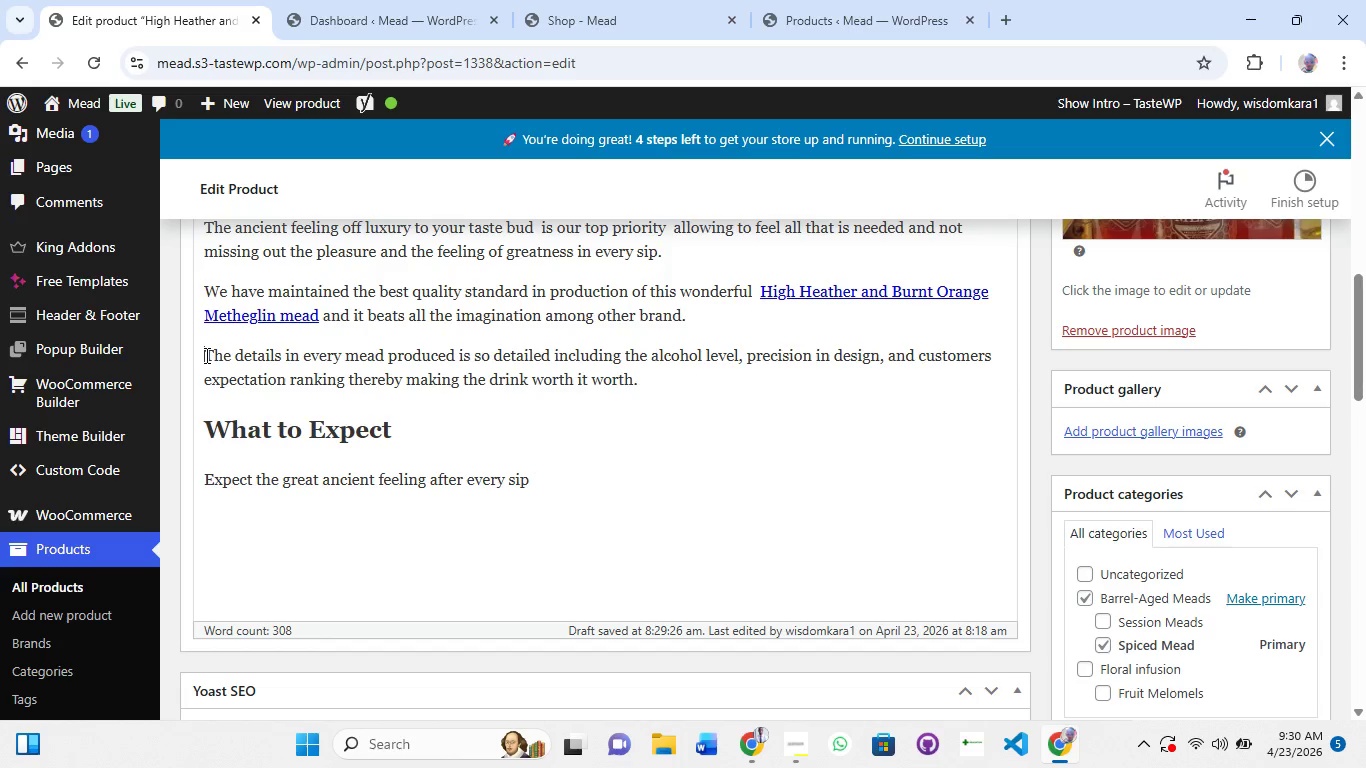 
type( we Procee)
key(Backspace)
type(essed)
key(Backspace)
key(Backspace)
key(Backspace)
key(Backspace)
key(Backspace)
type(ssed)
 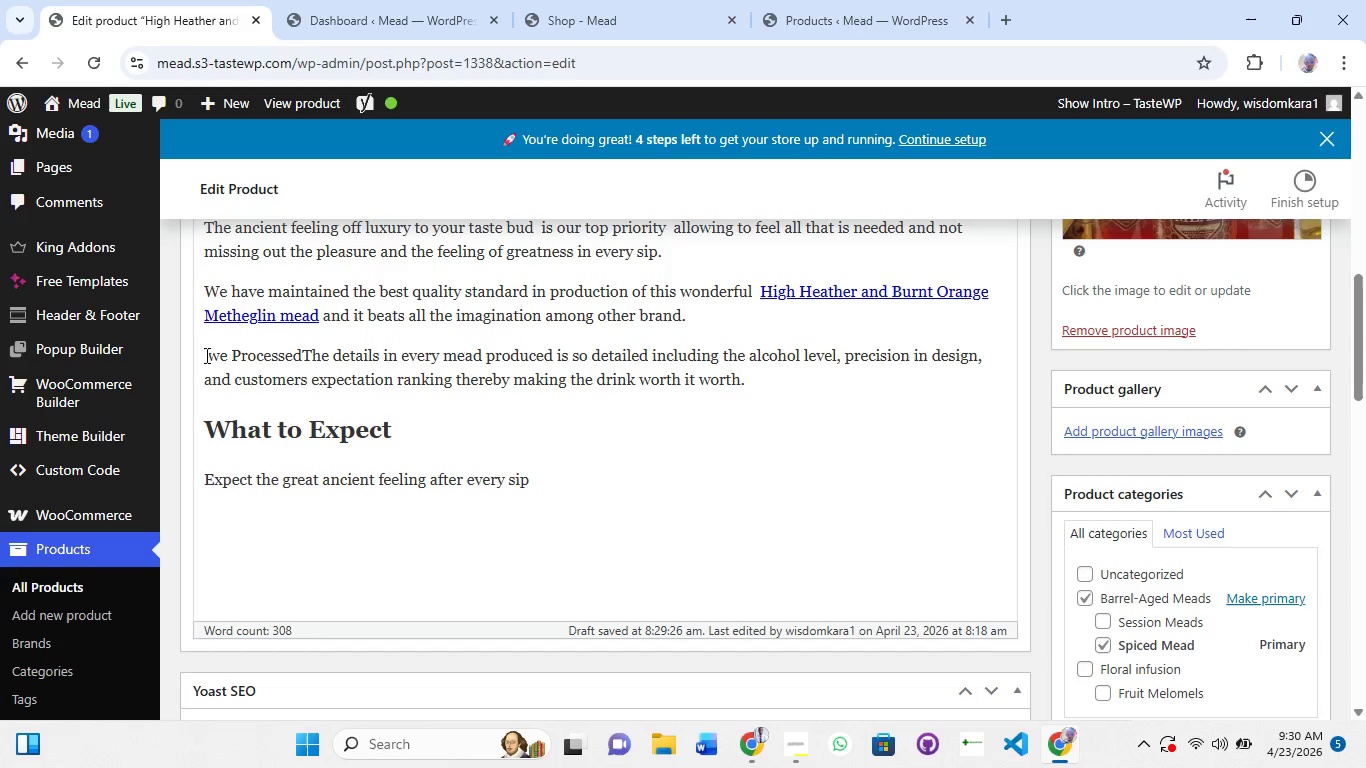 
left_click([315, 356])
 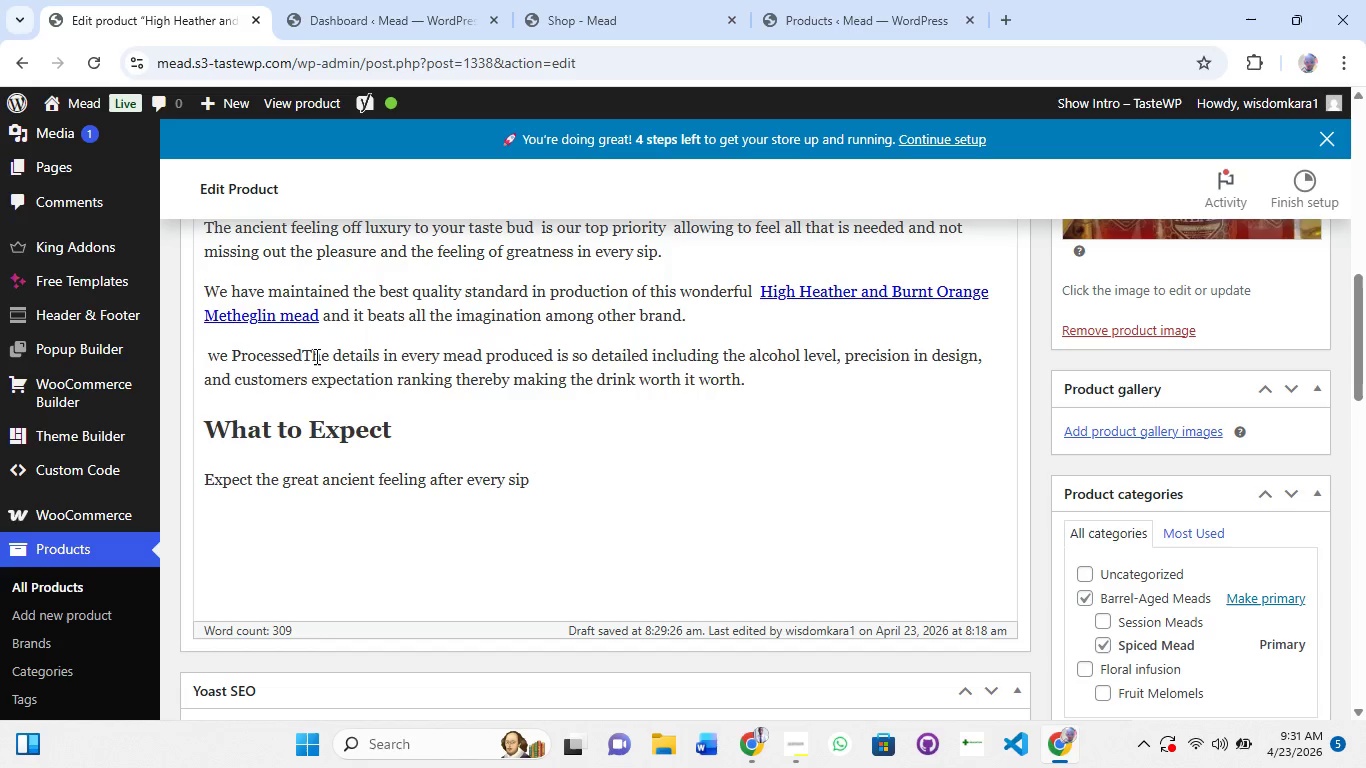 
key(Backspace)
 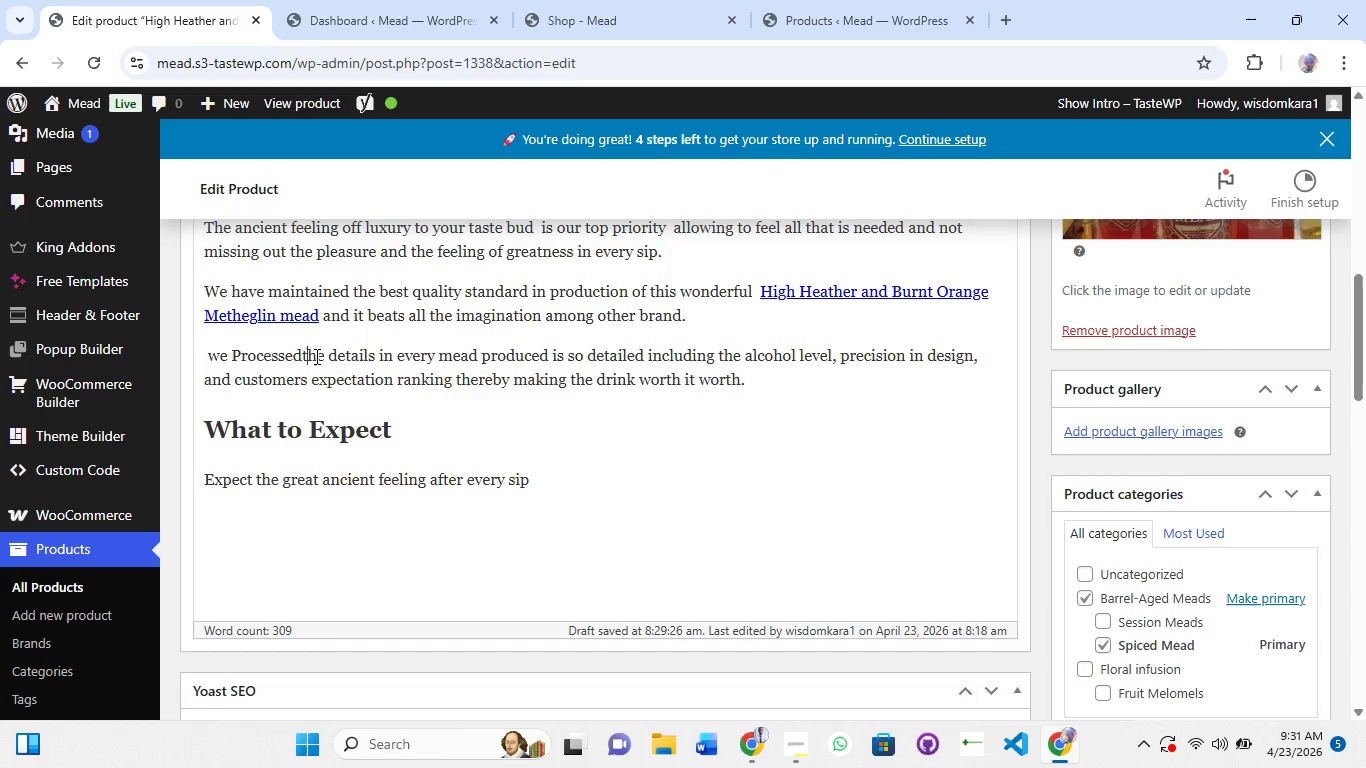 
key(T)
 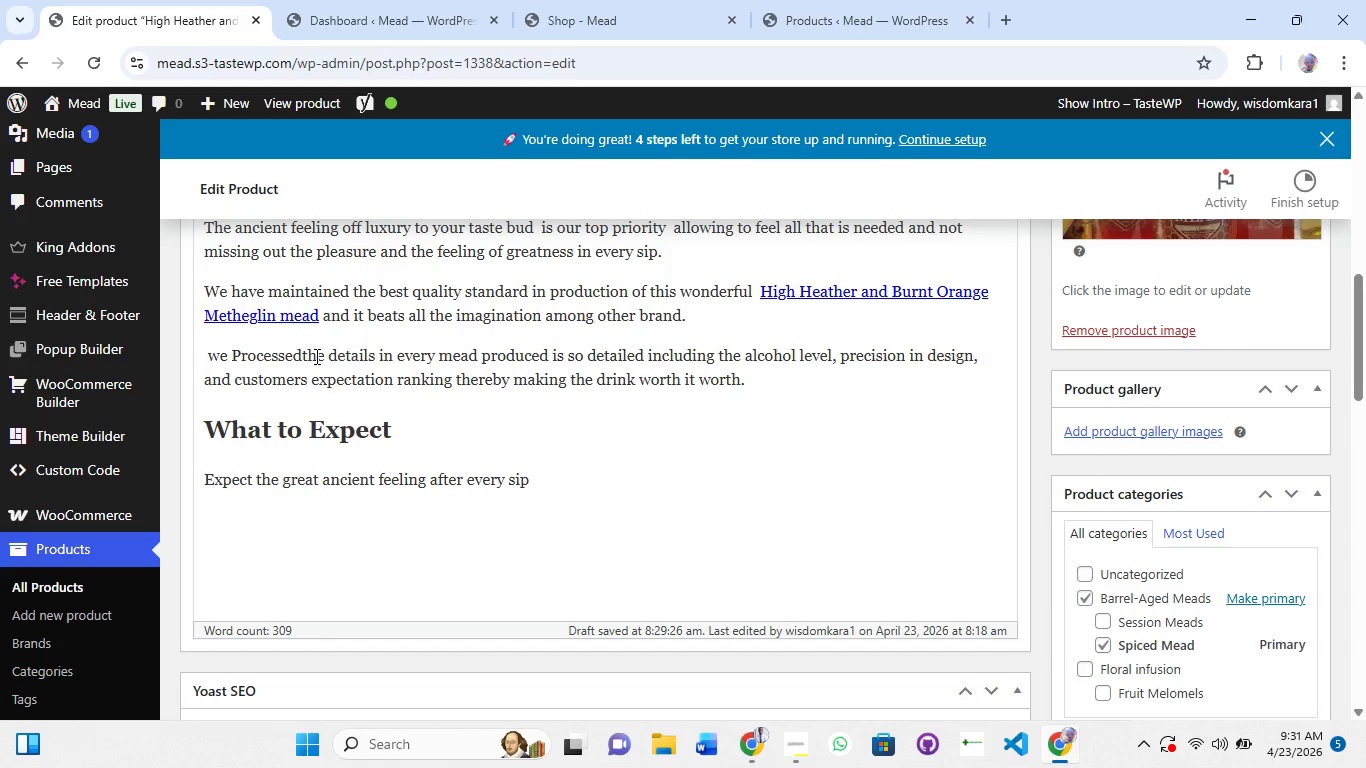 
key(ArrowLeft)
 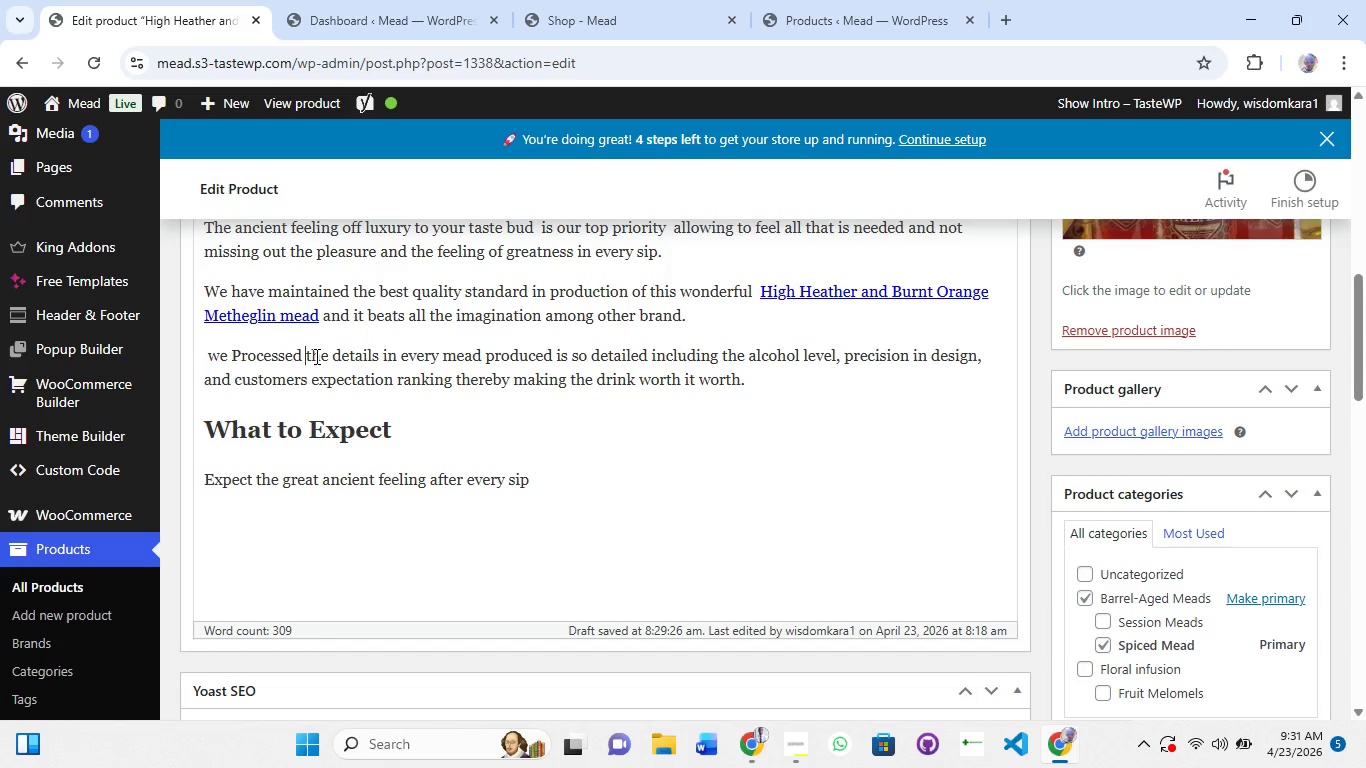 
key(Space)
 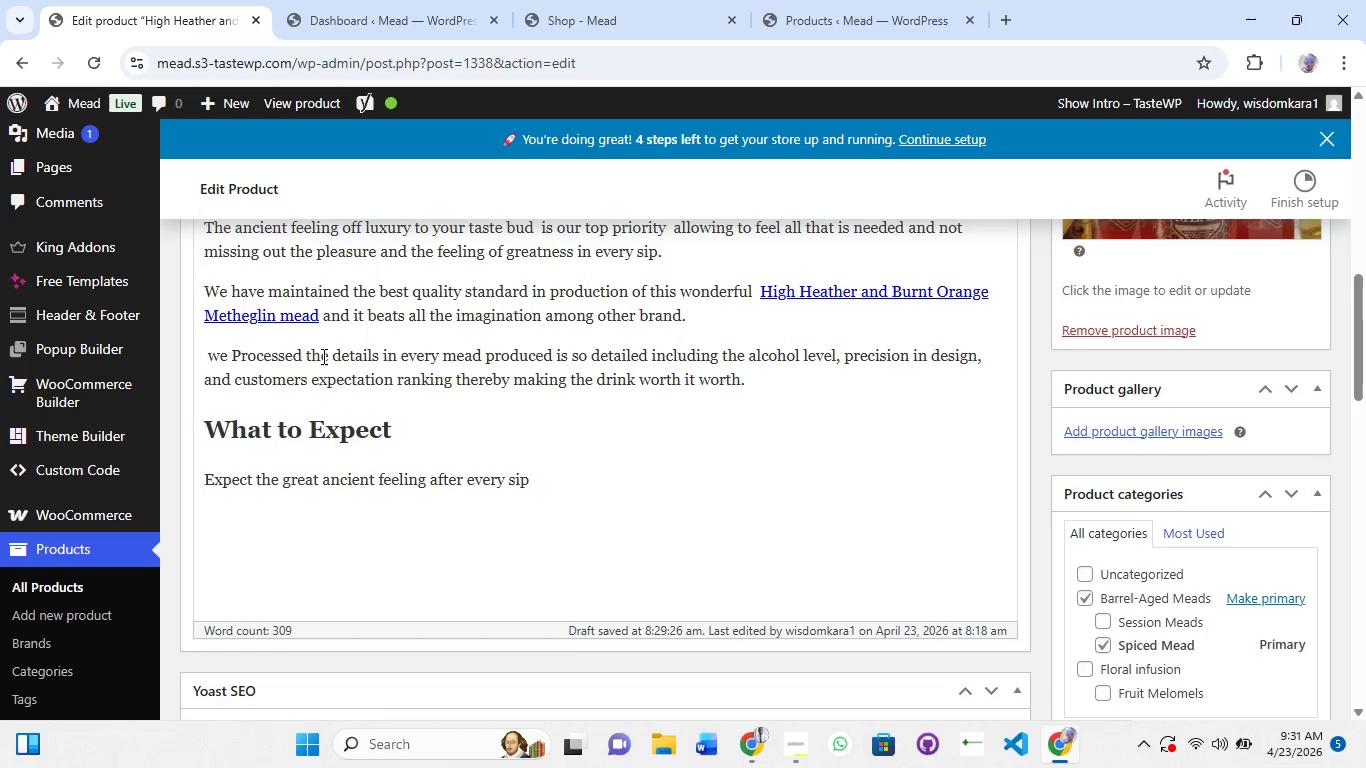 
scroll: coordinate [328, 384], scroll_direction: down, amount: 5.0
 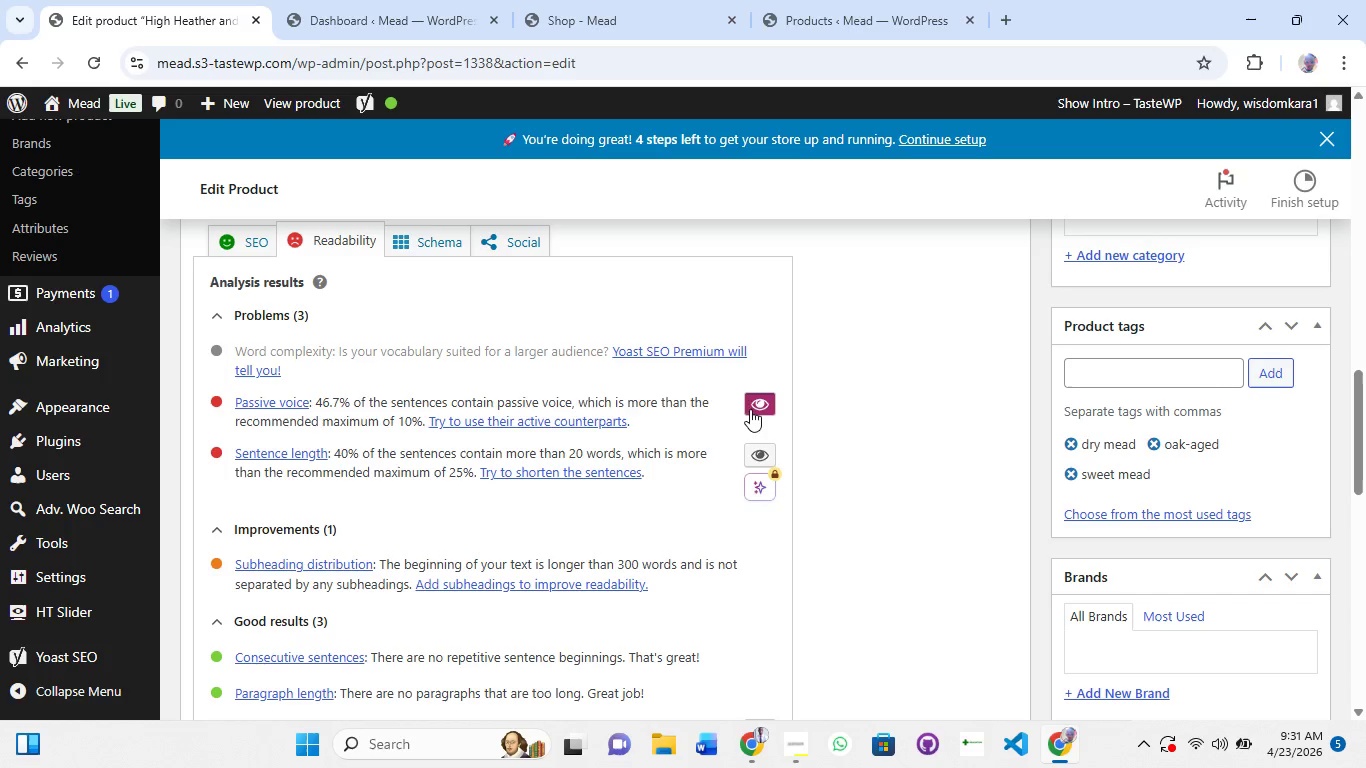 
double_click([752, 406])
 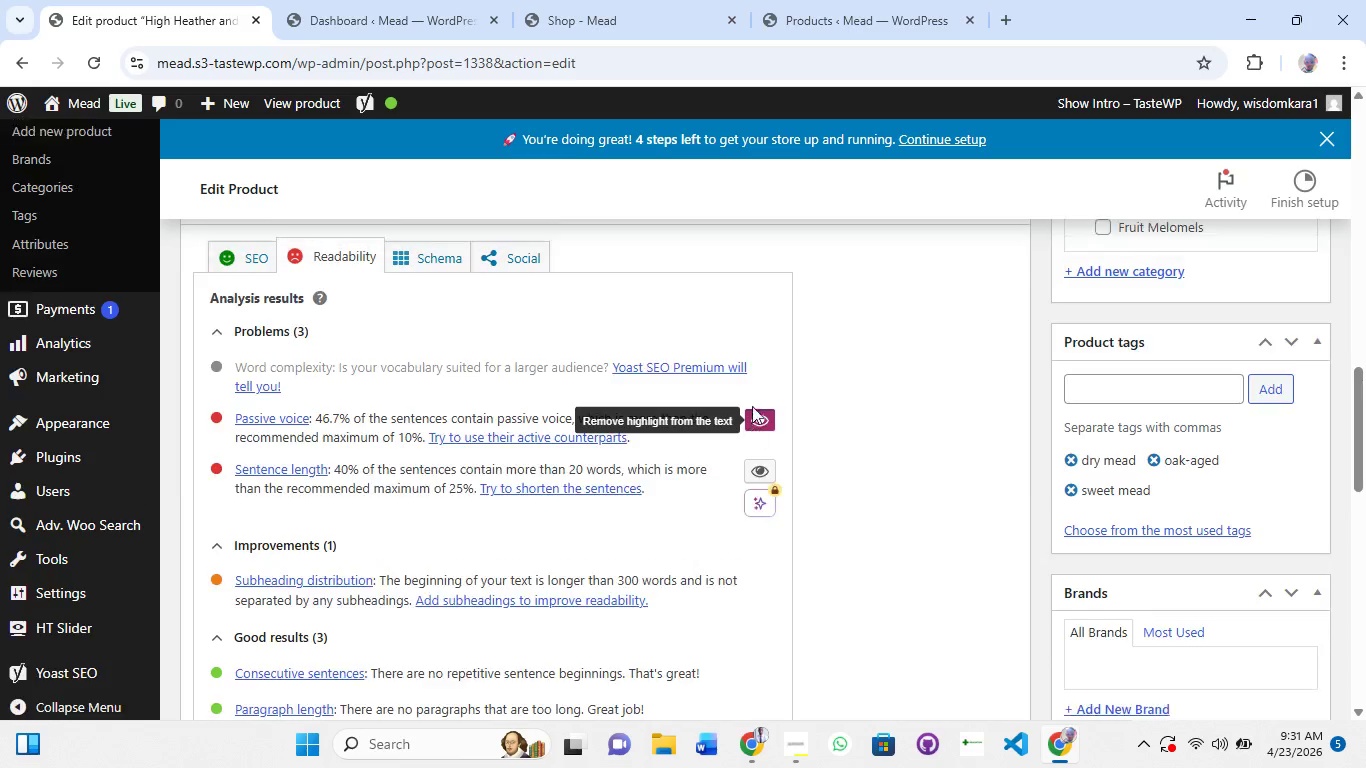 
scroll: coordinate [752, 406], scroll_direction: up, amount: 5.0
 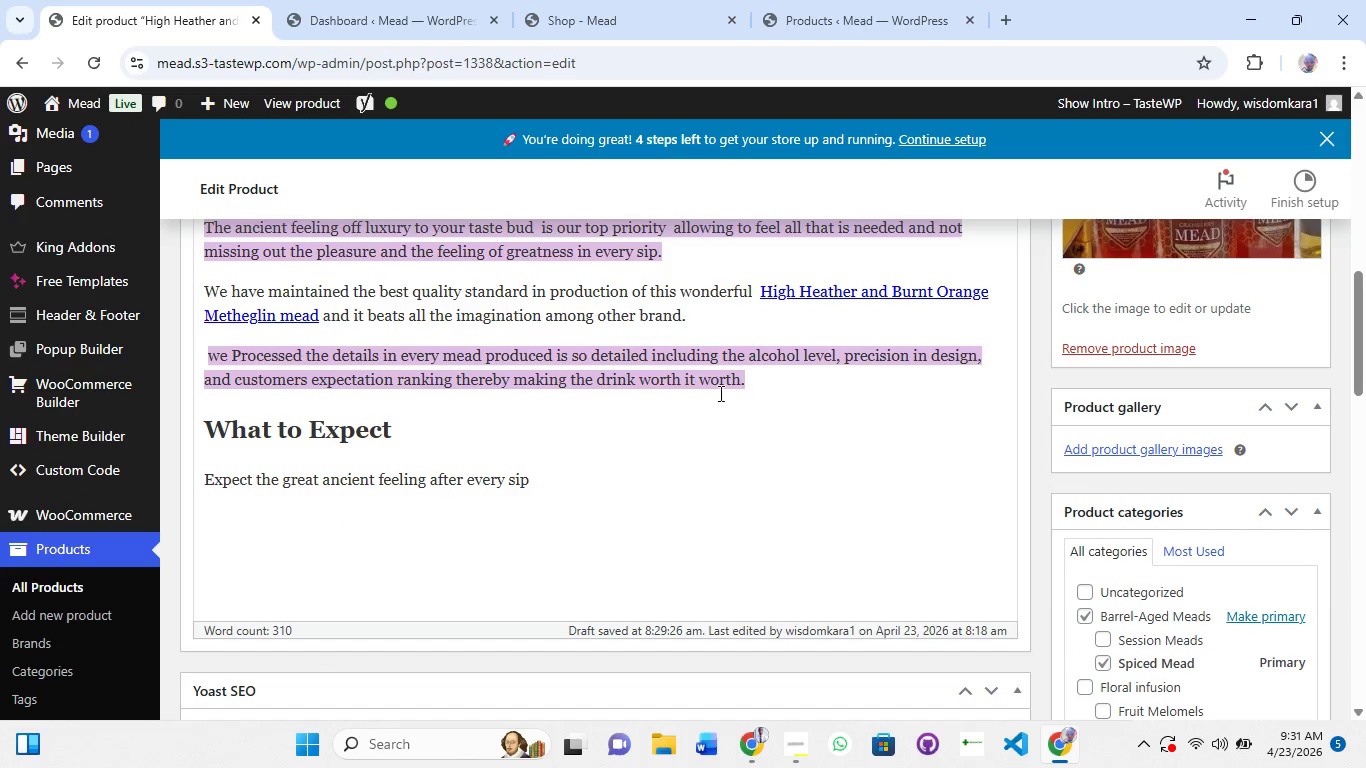 
left_click([714, 390])
 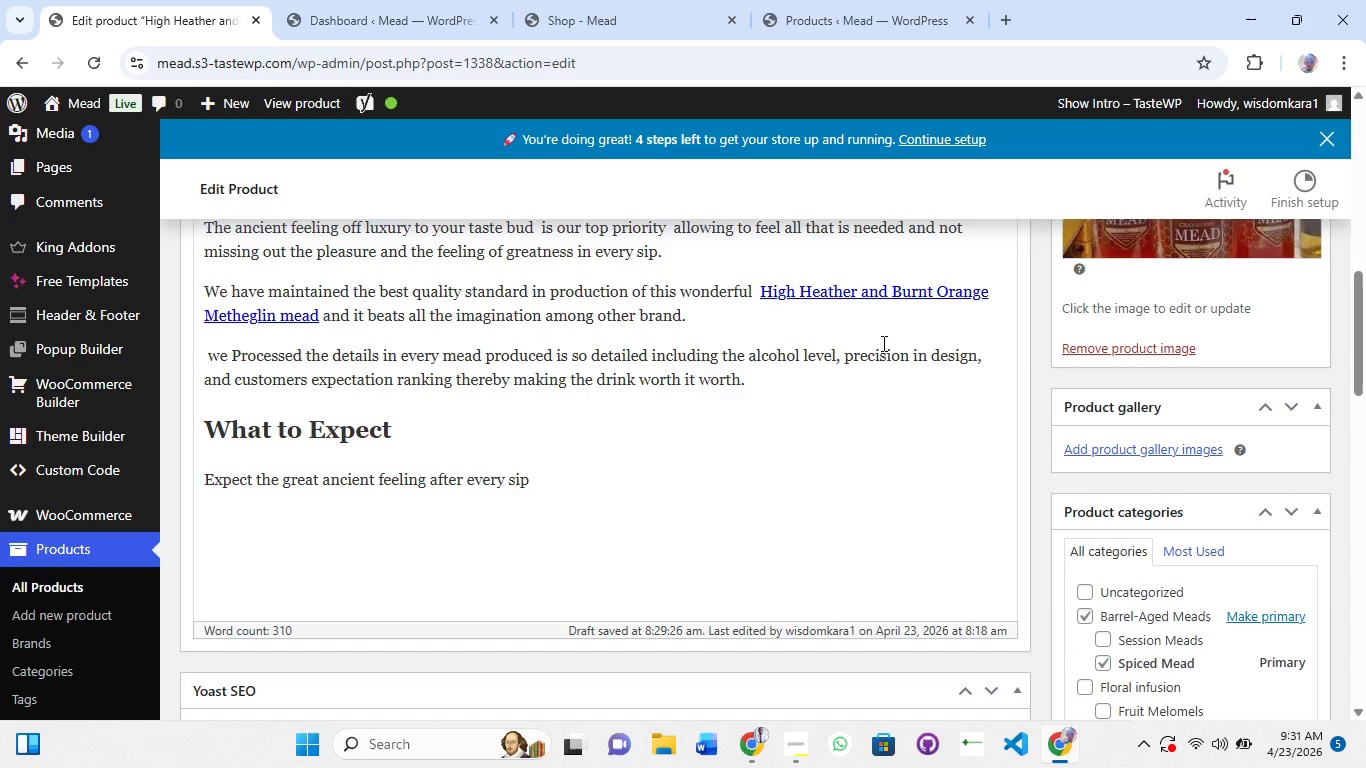 
key(Control+Z)
 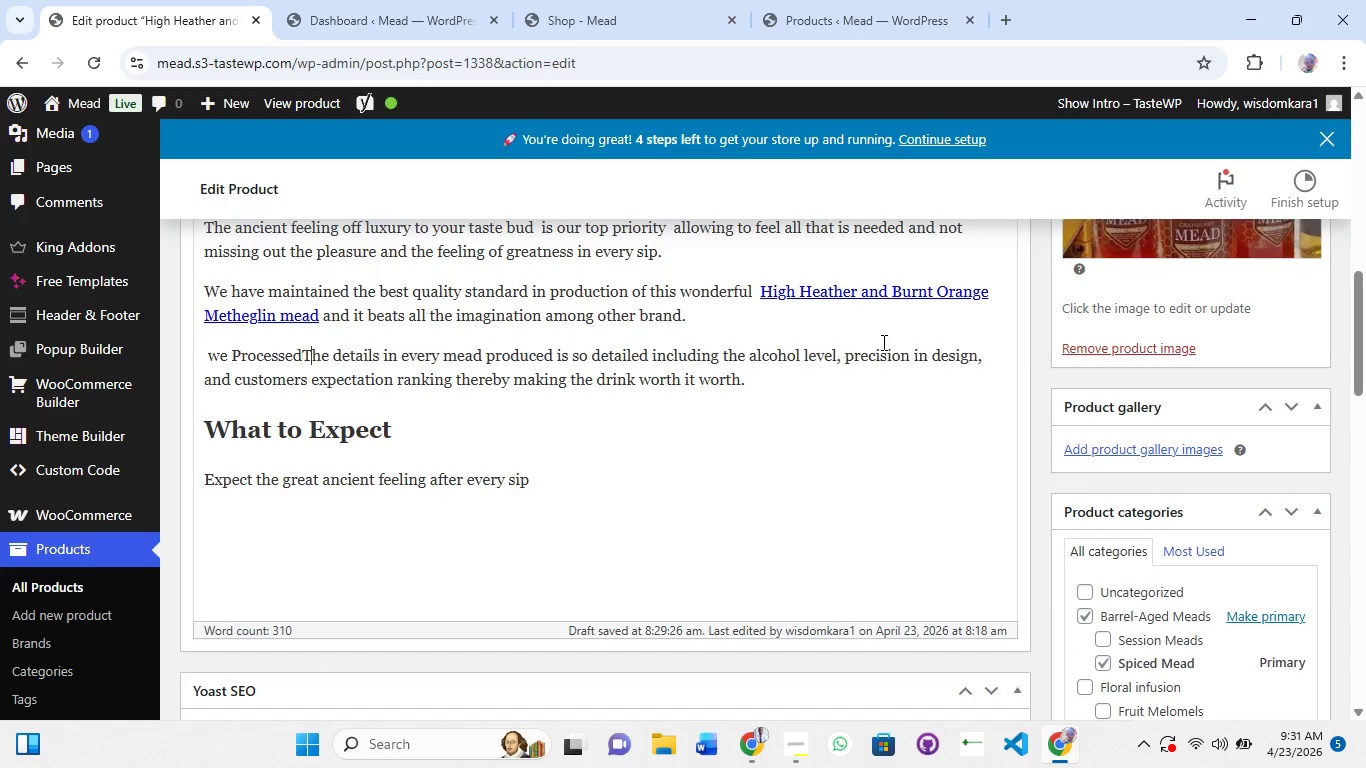 
key(Control+Z)
 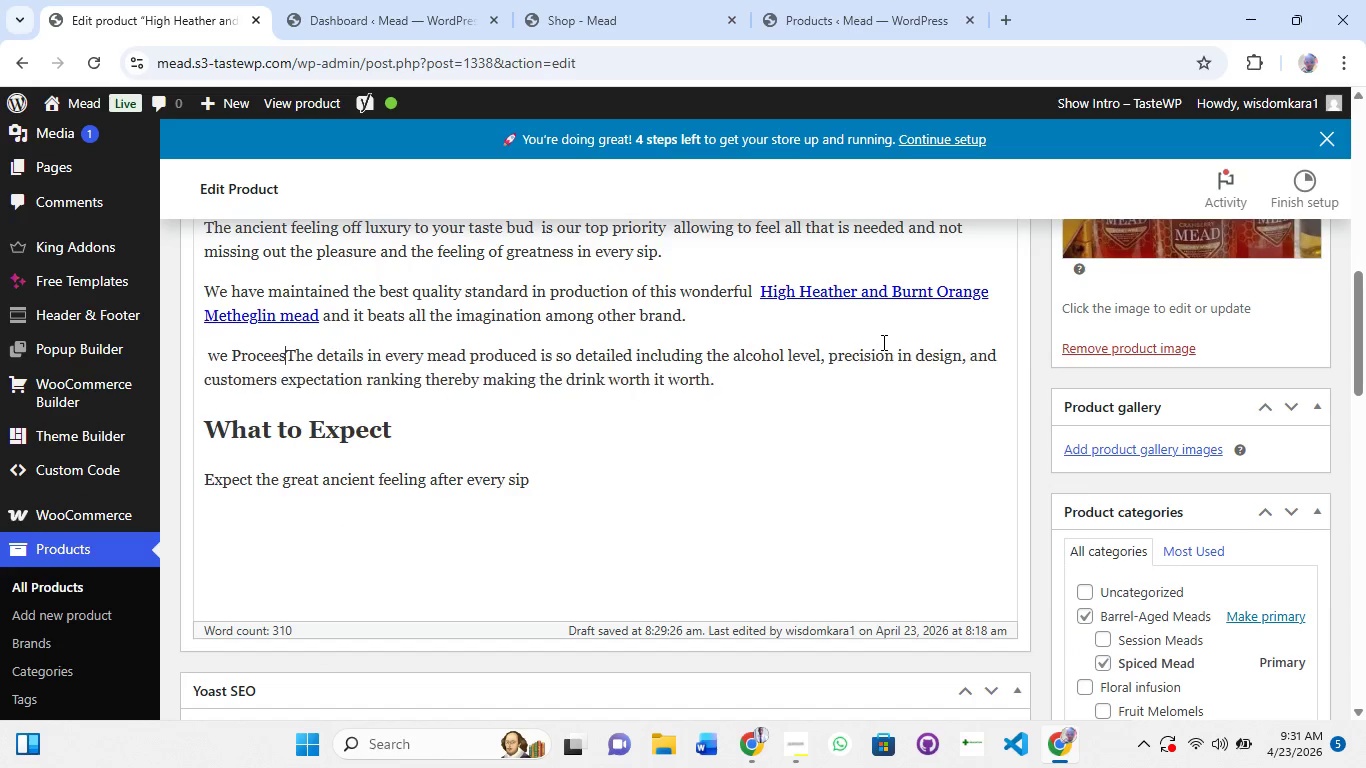 
key(Control+Z)
 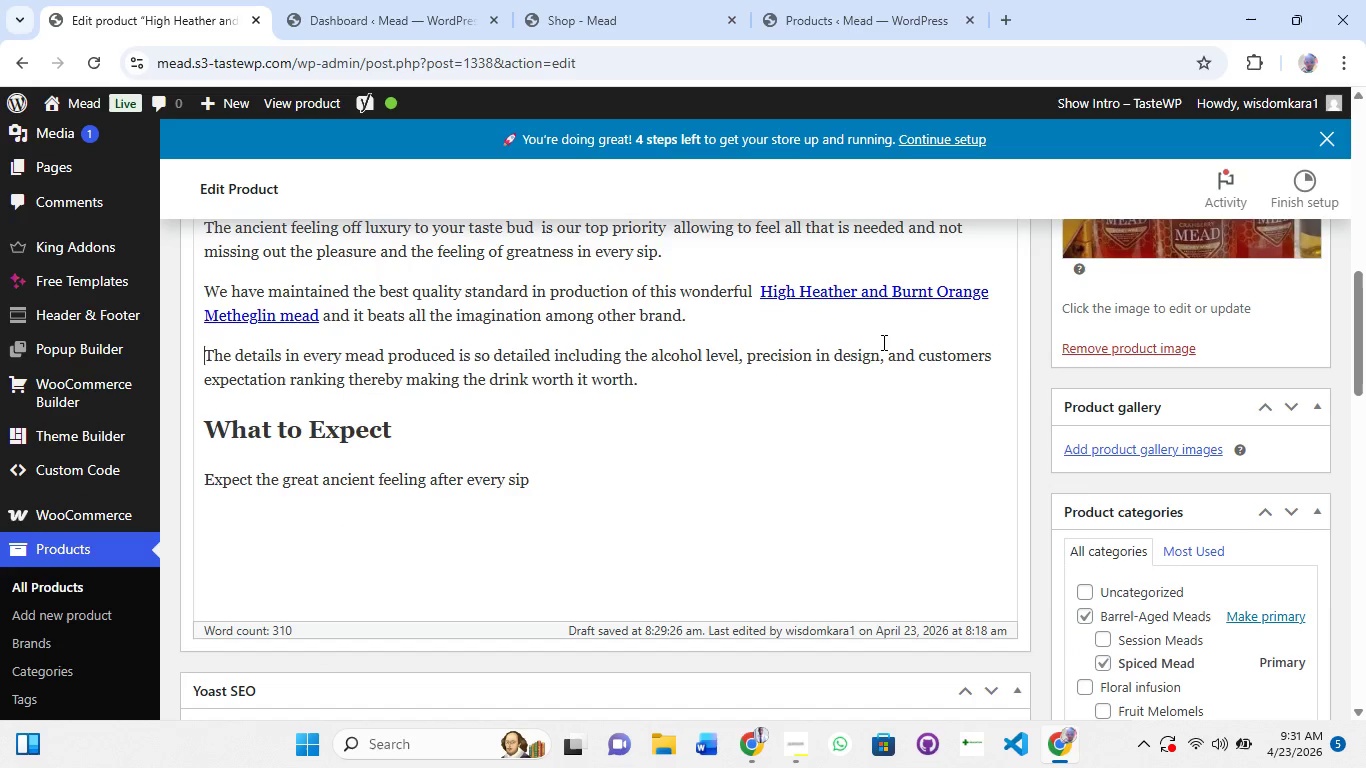 
key(Control+Z)
 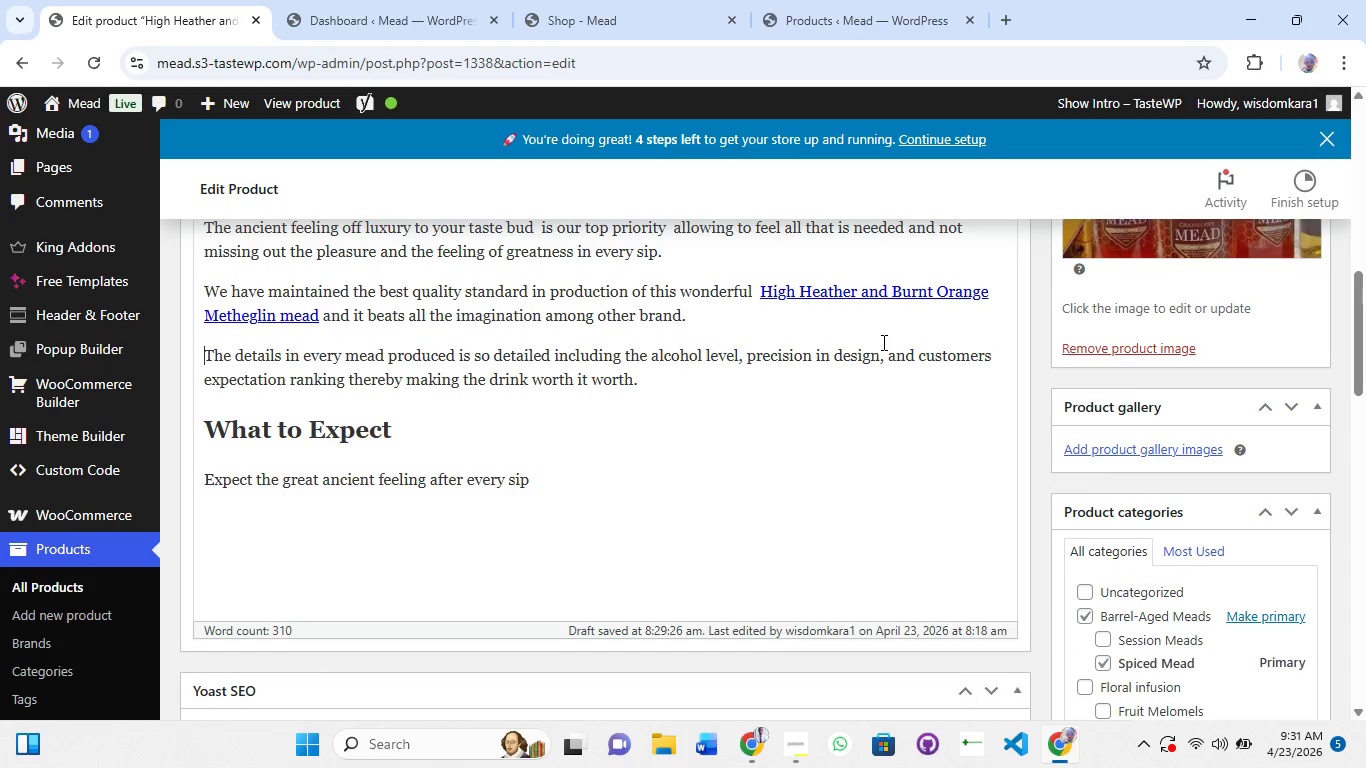 
scroll: coordinate [882, 342], scroll_direction: down, amount: 11.0
 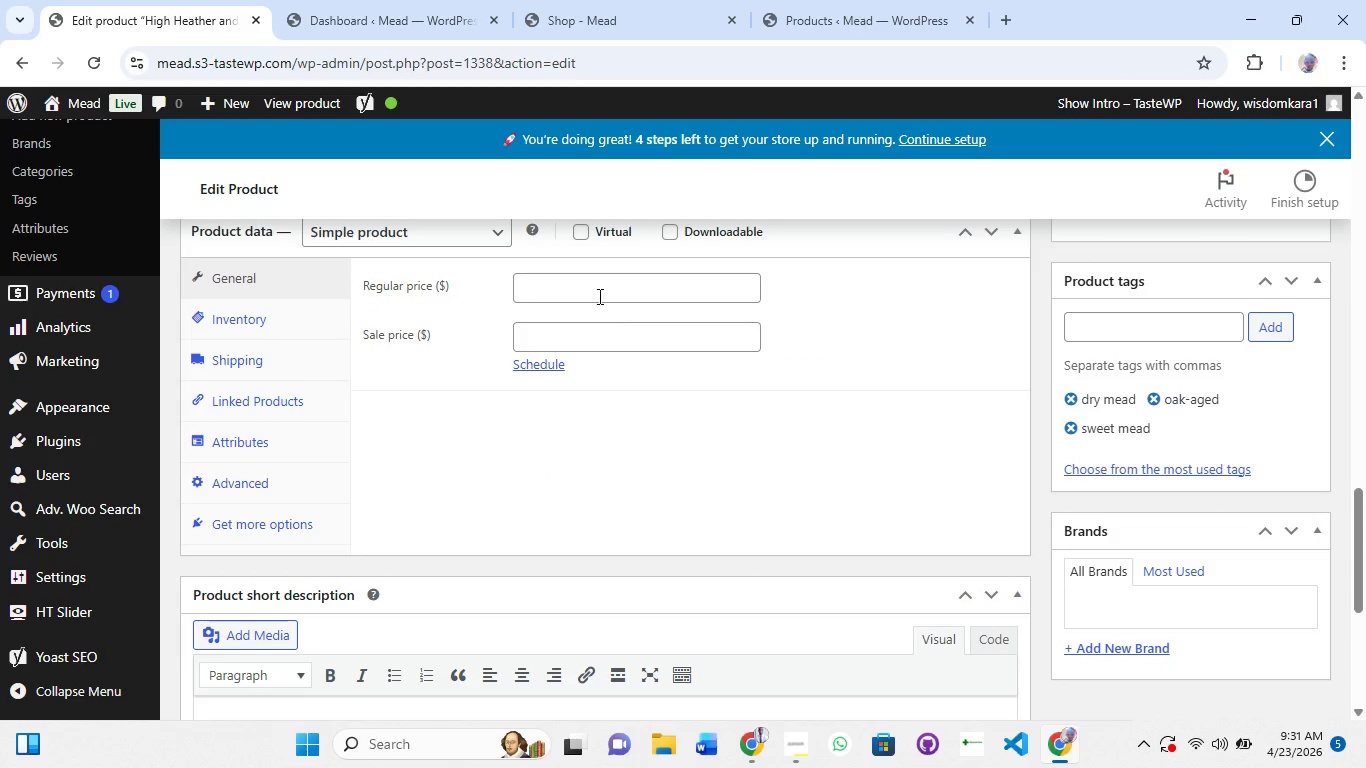 
left_click([598, 295])
 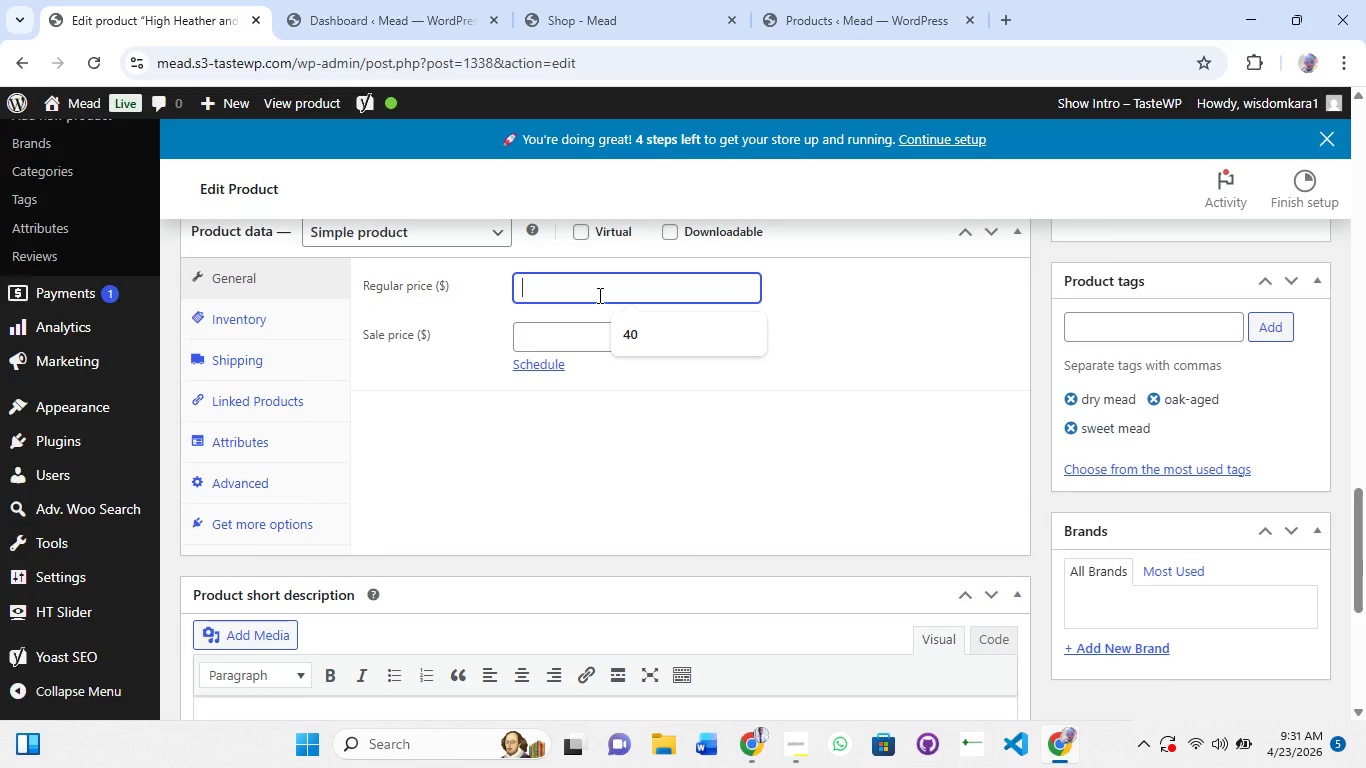 
type(1000)
 